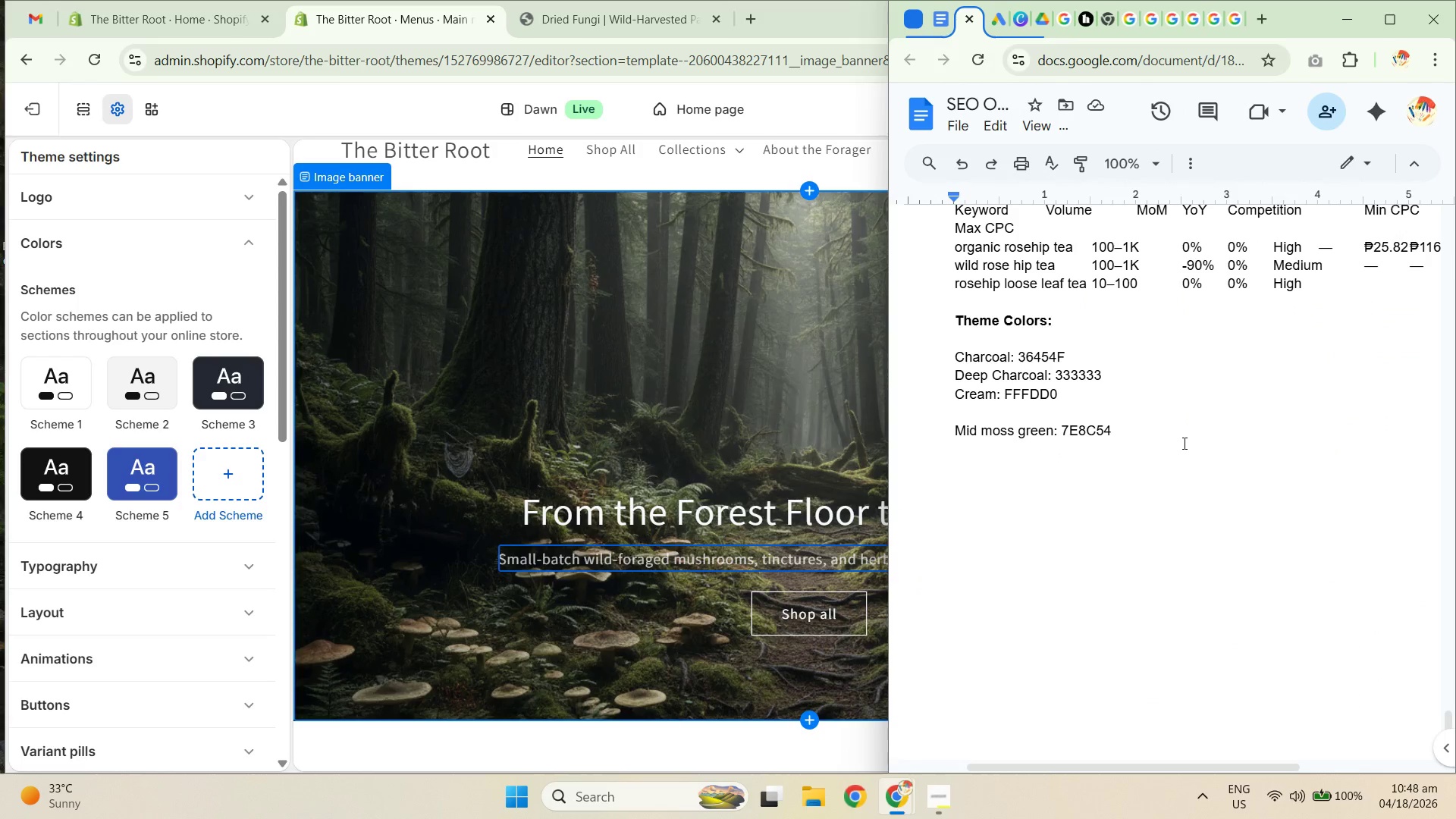 
type(dark mosss freen)
key(Backspace)
key(Backspace)
key(Backspace)
key(Backspace)
key(Backspace)
type(green: )
 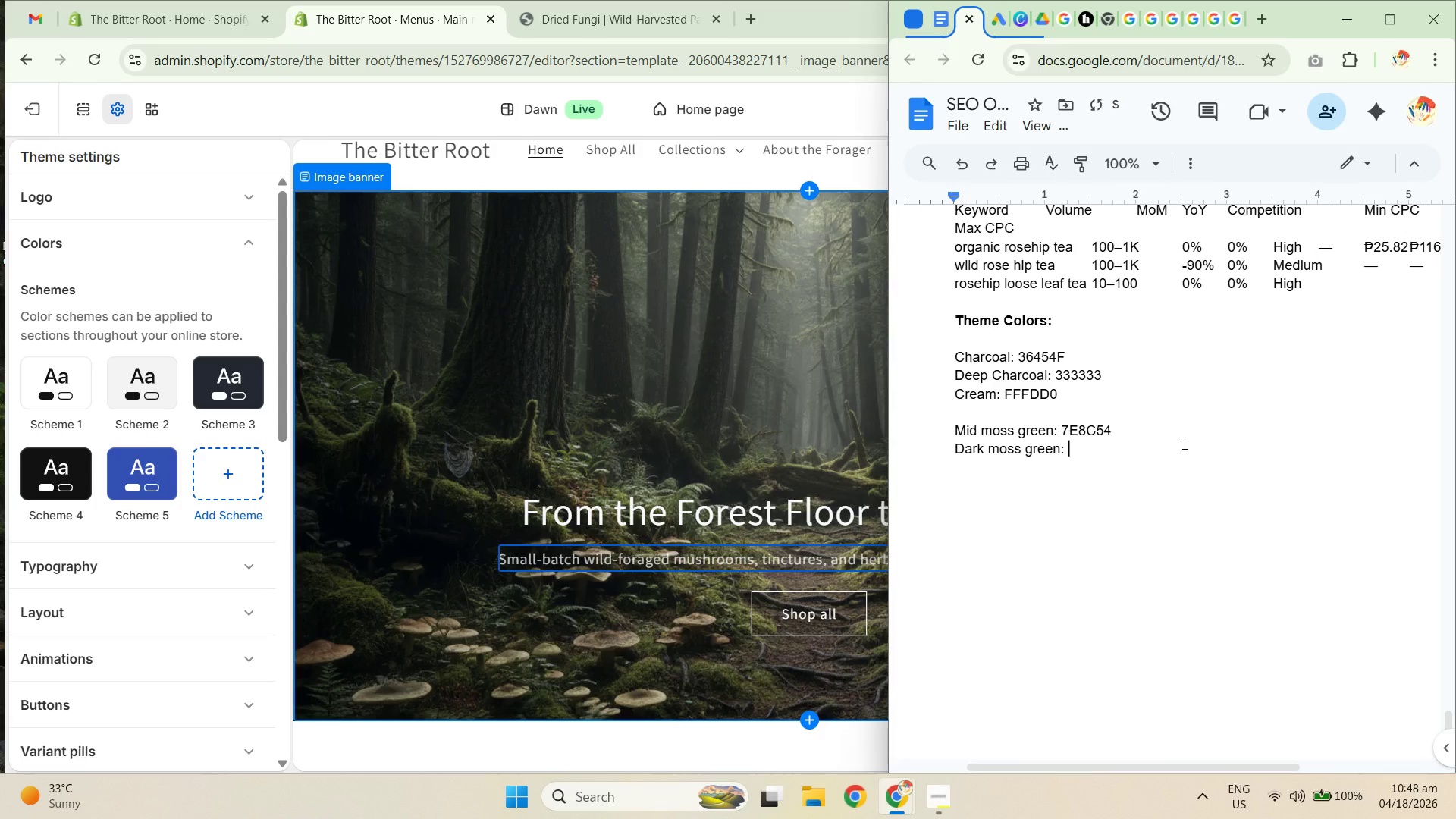 
key(Control+Shift+ShiftLeft)
 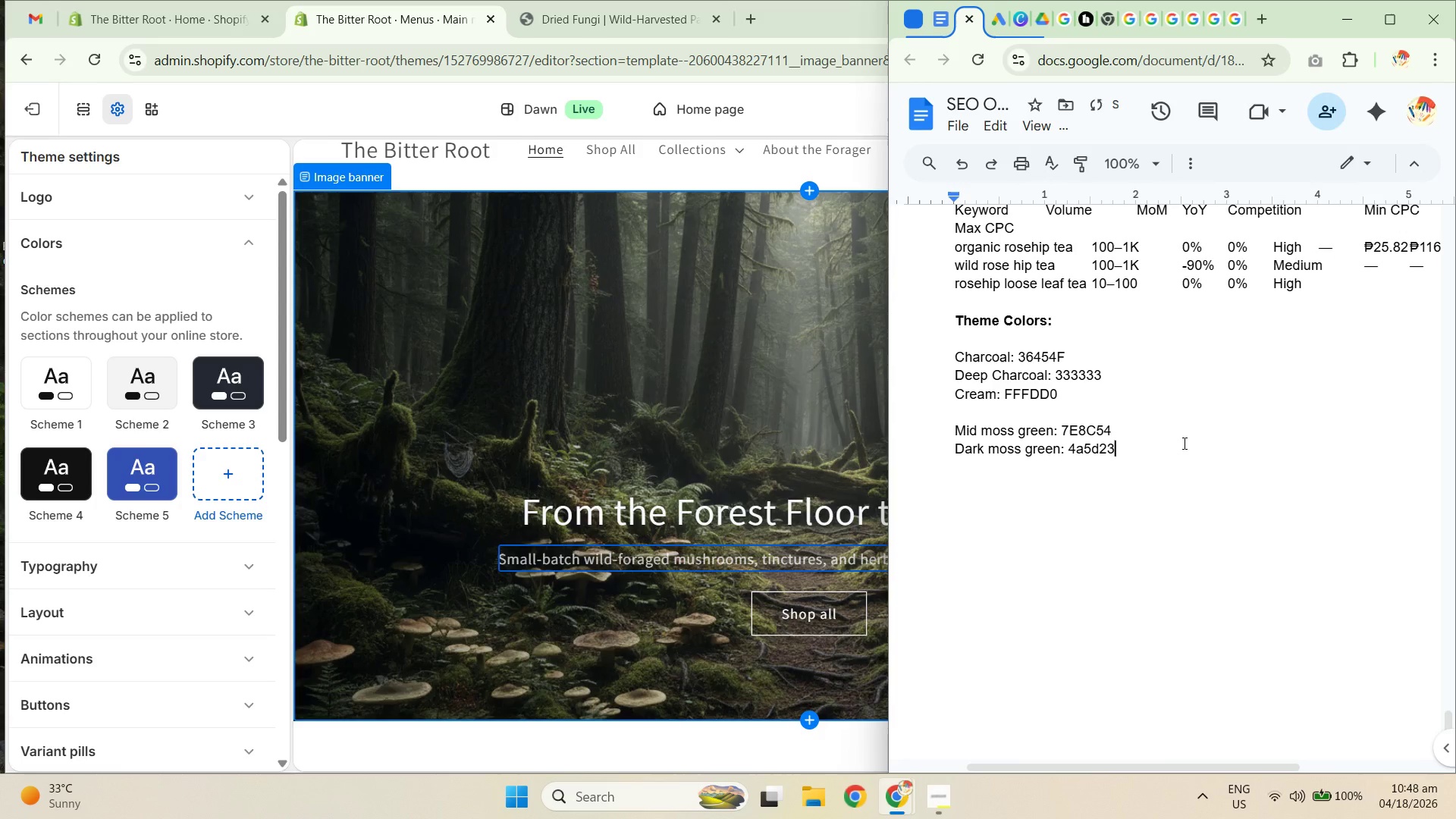 
key(Control+Shift+V)
 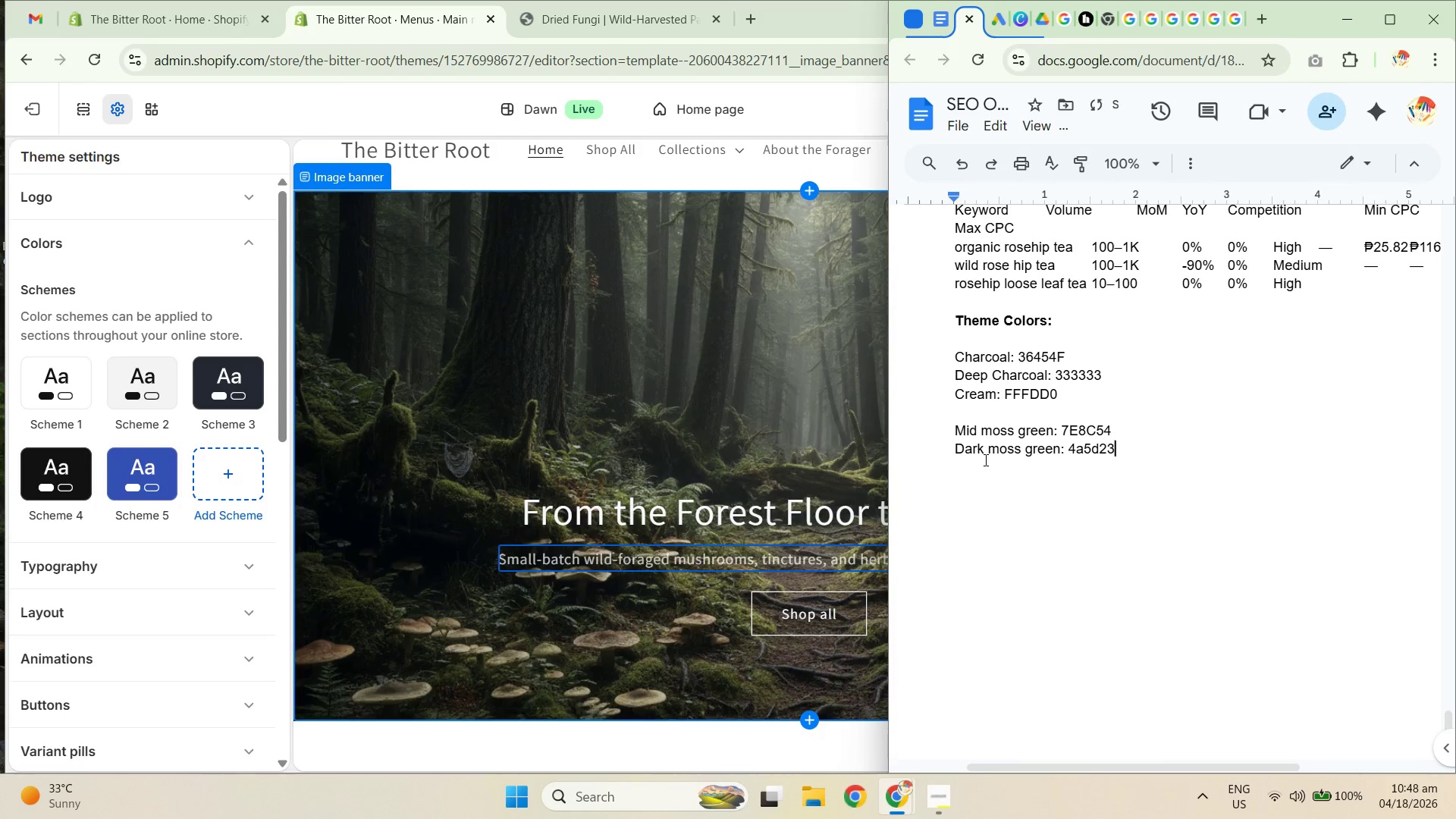 
left_click([983, 454])
 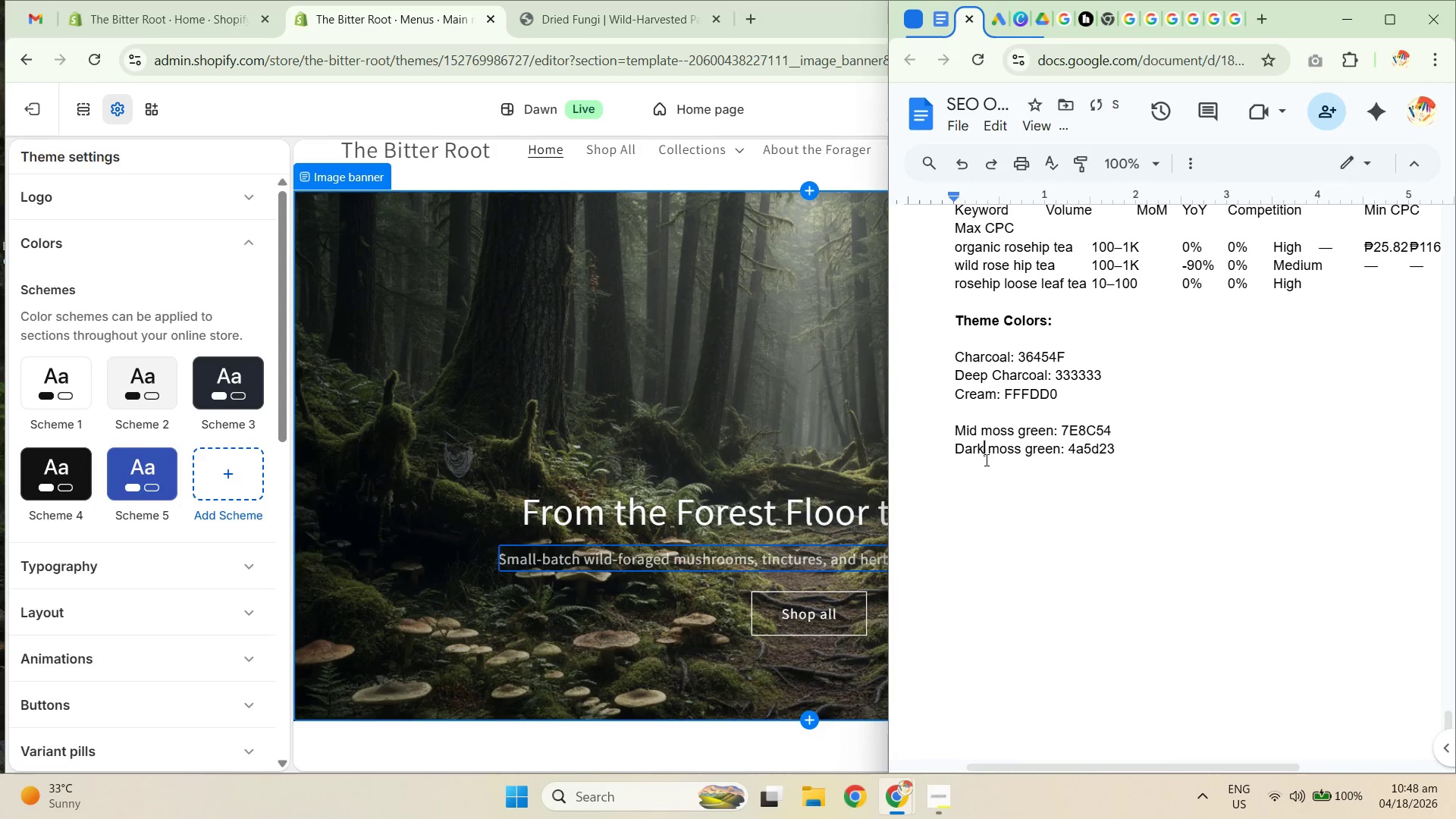 
type(er)
 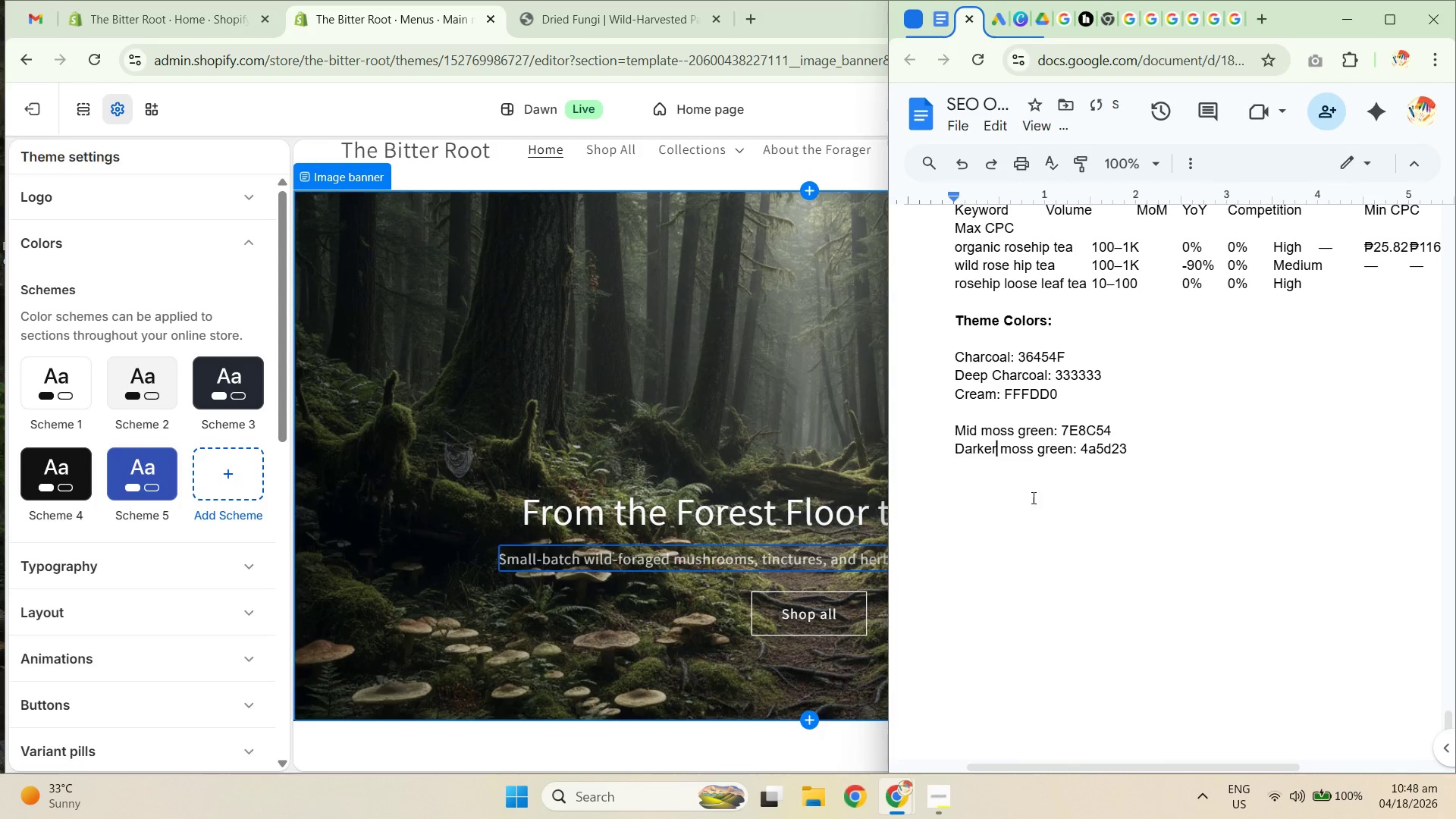 
left_click([1048, 507])
 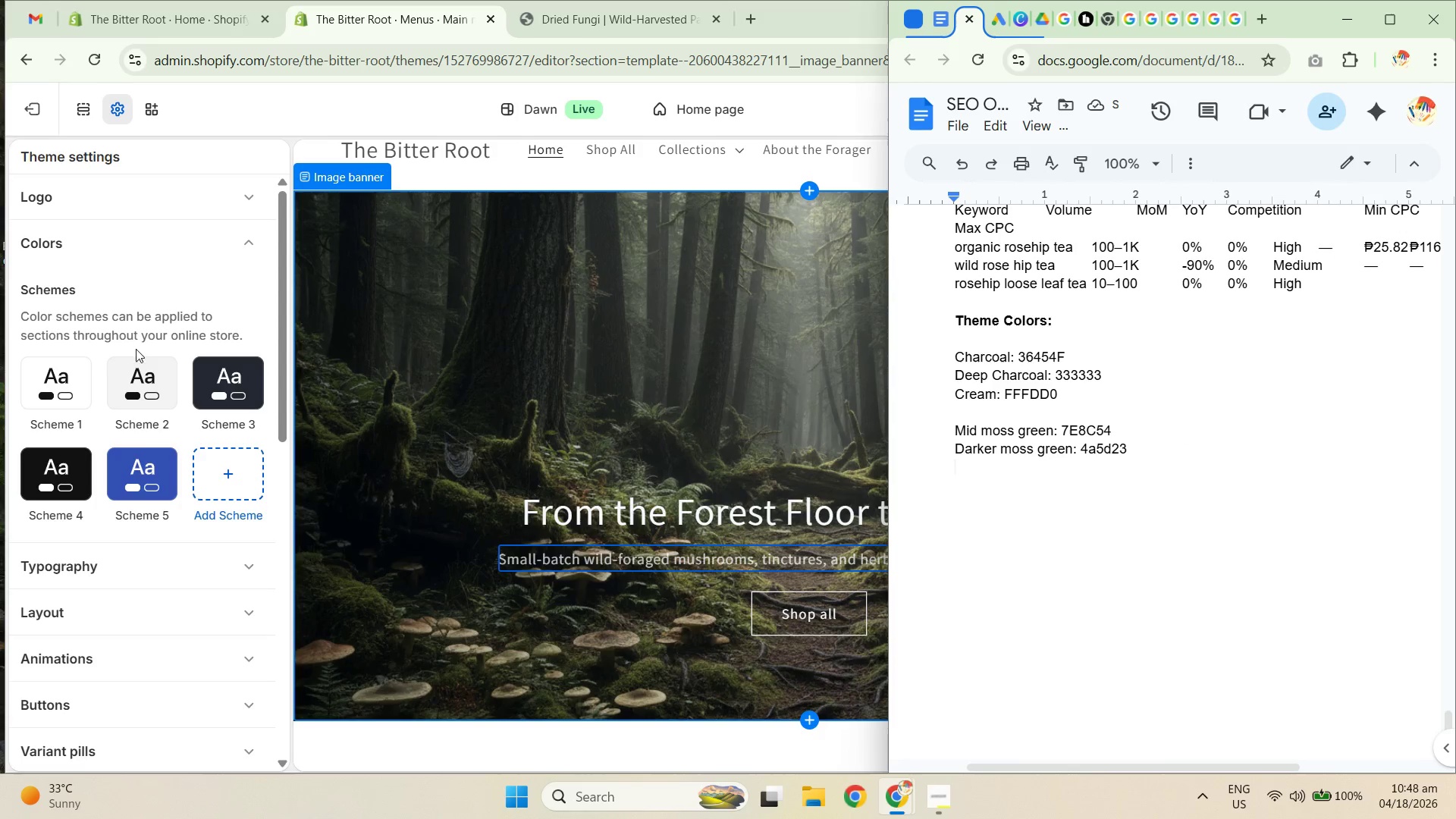 
left_click([74, 380])
 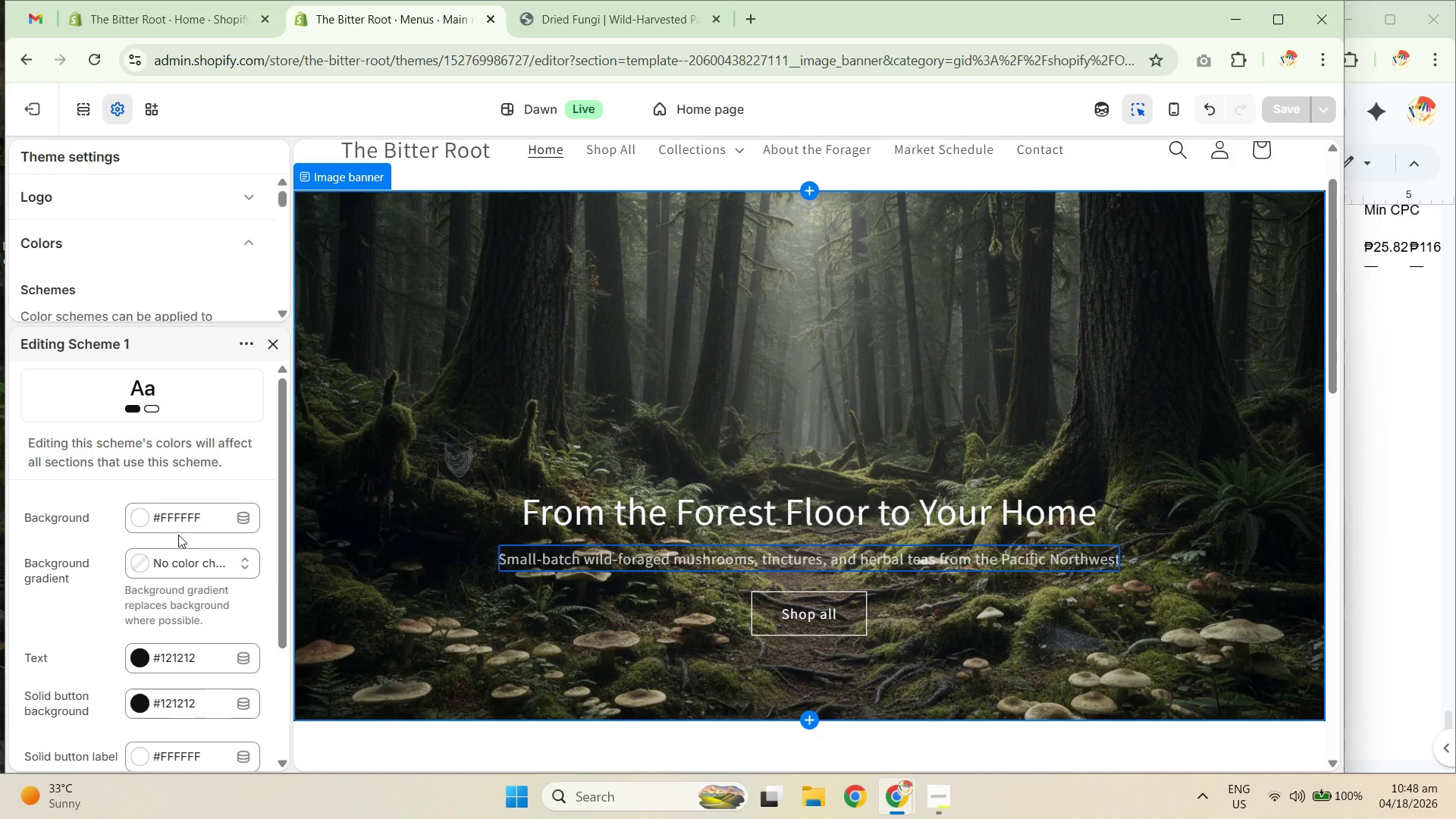 
wait(6.89)
 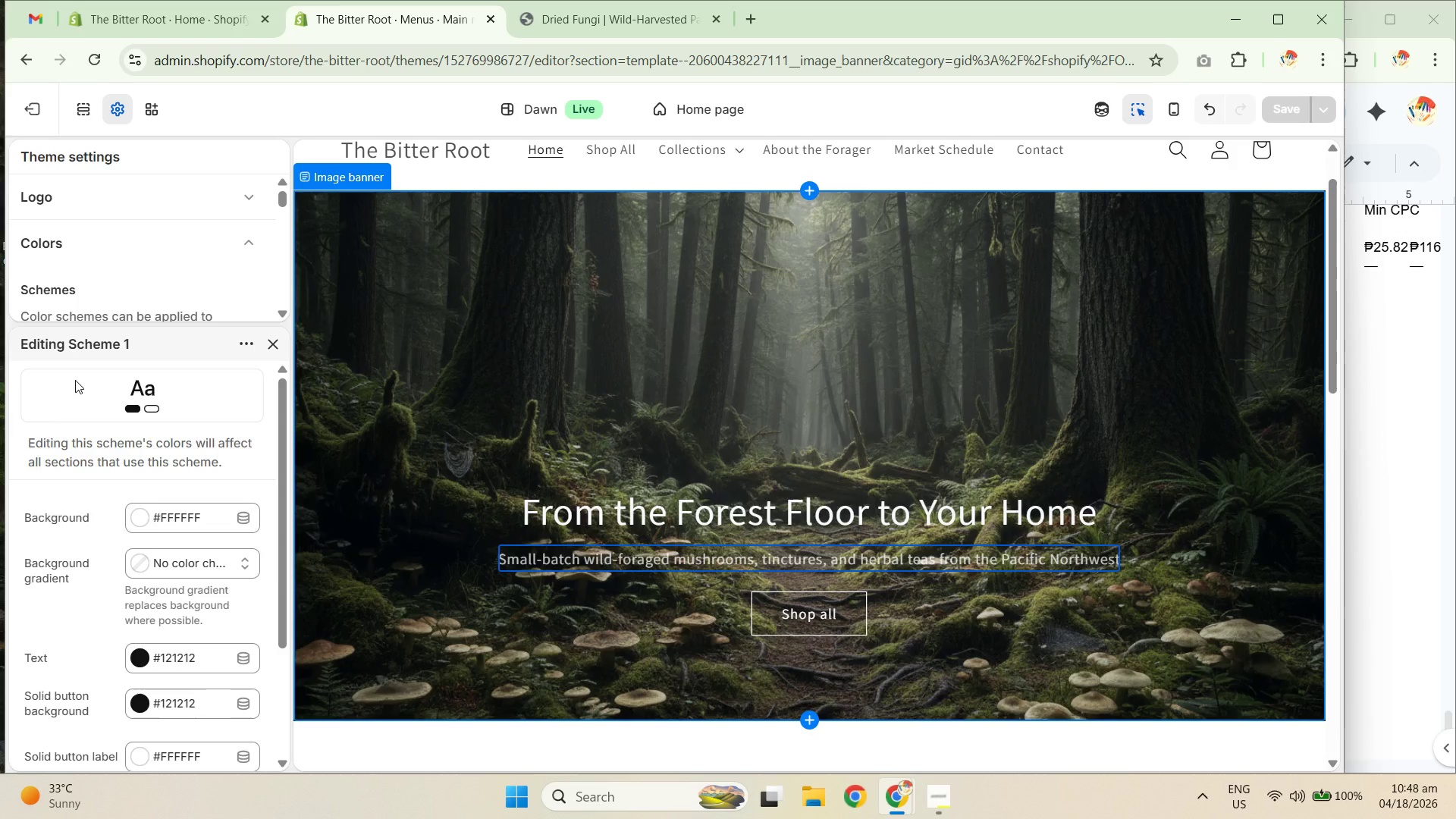 
scroll: coordinate [173, 610], scroll_direction: down, amount: 2.0
 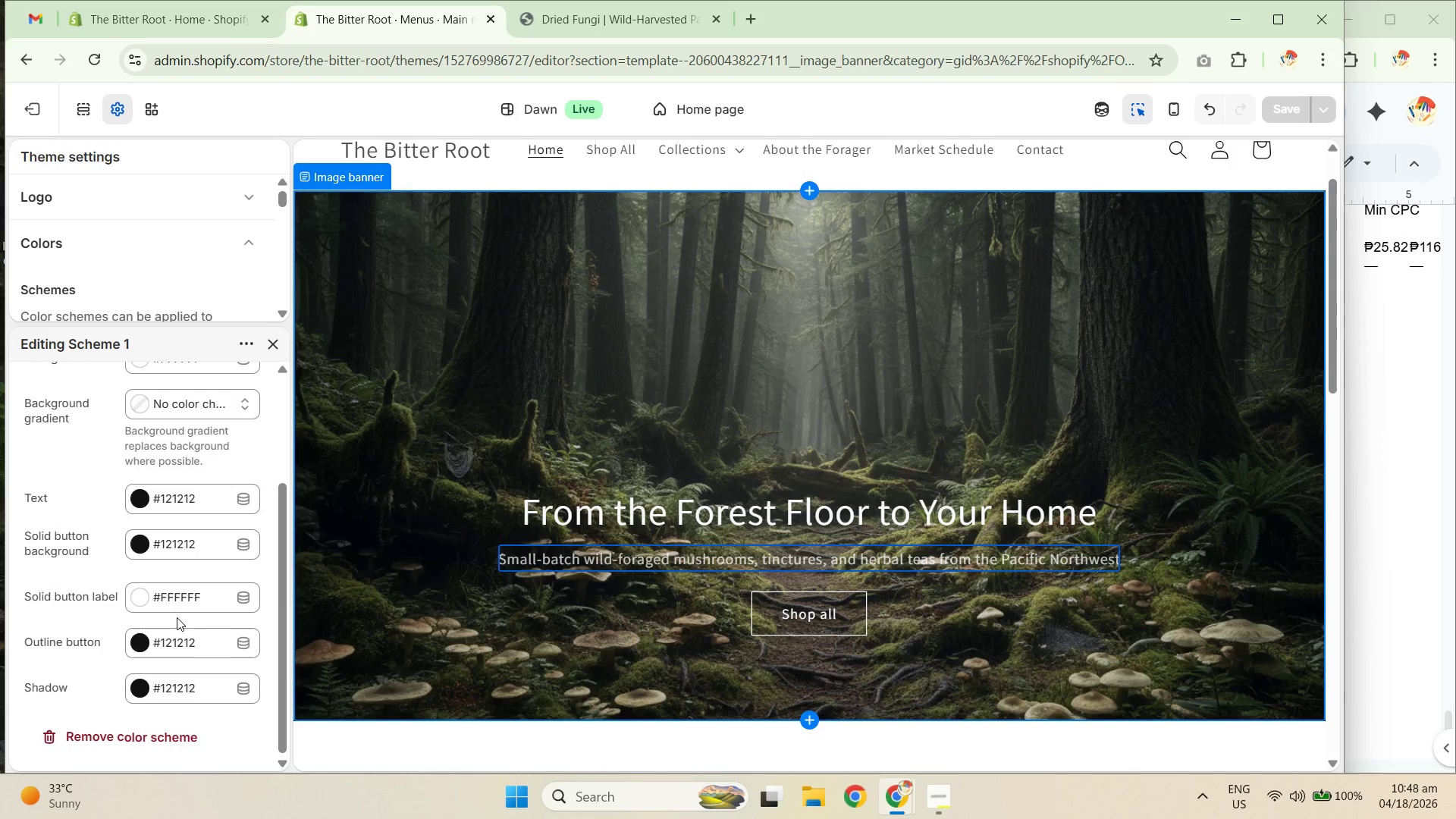 
scroll: coordinate [176, 610], scroll_direction: up, amount: 2.0
 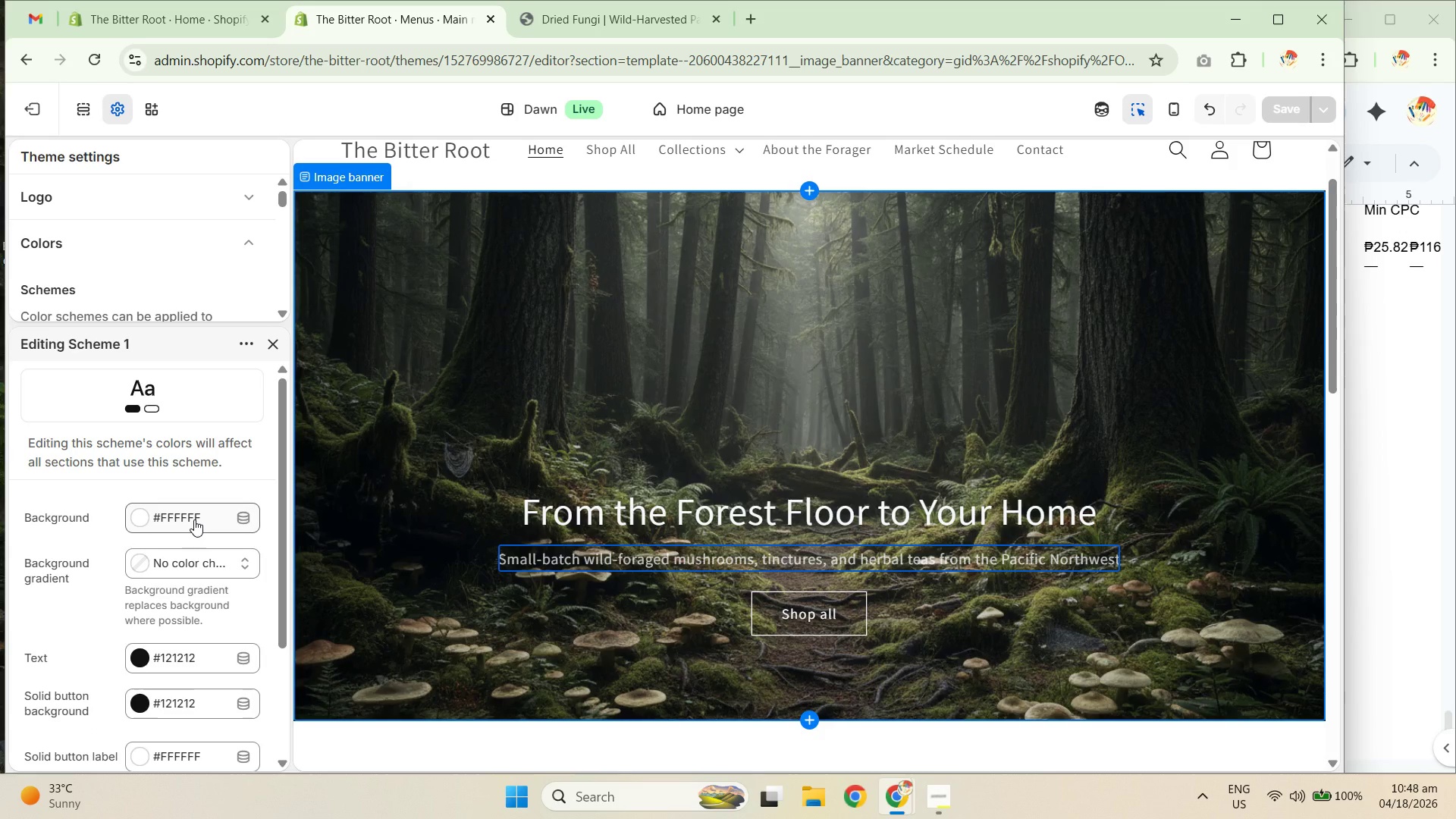 
left_click([194, 519])
 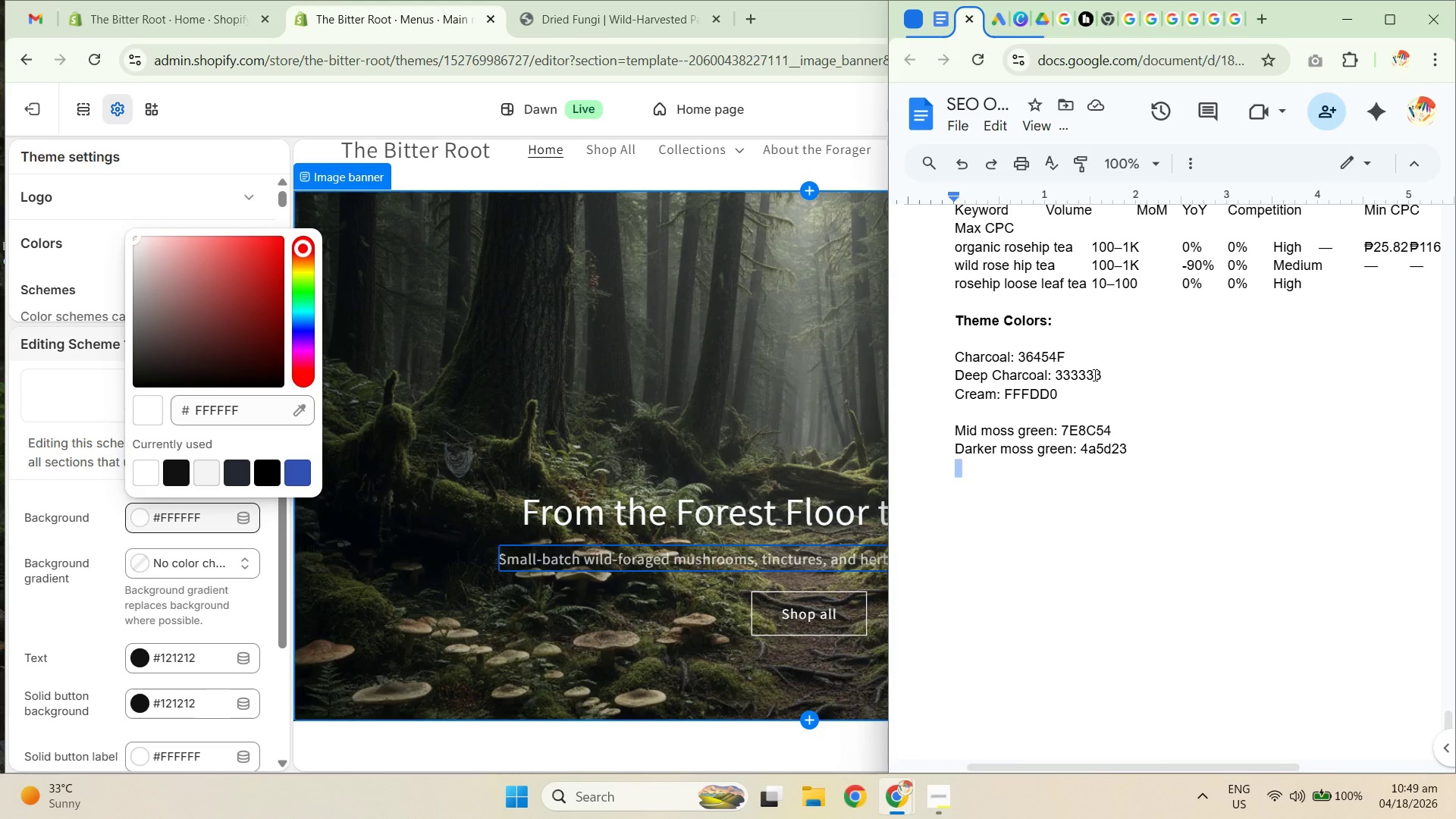 
wait(6.0)
 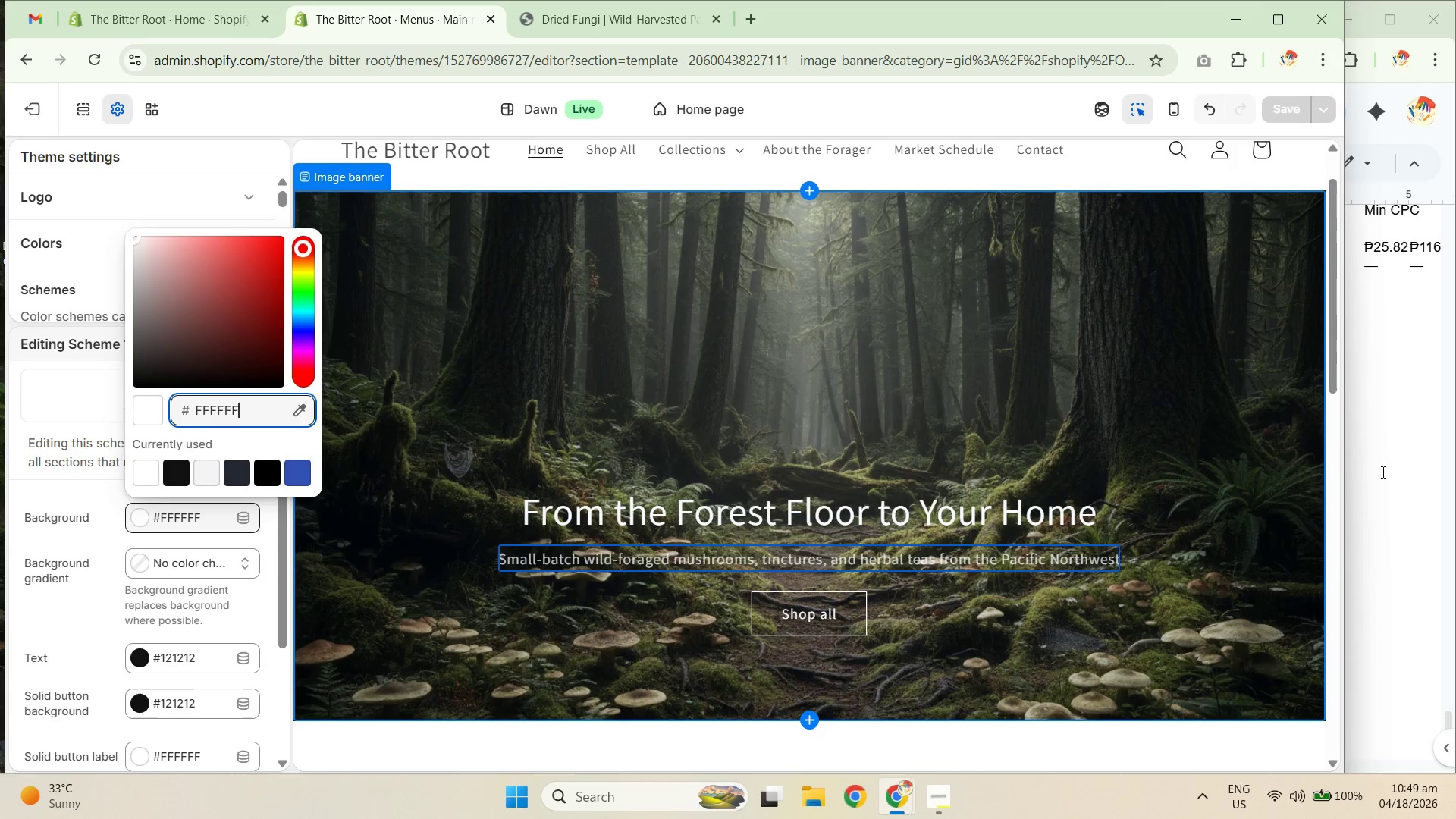 
left_click([1097, 447])
 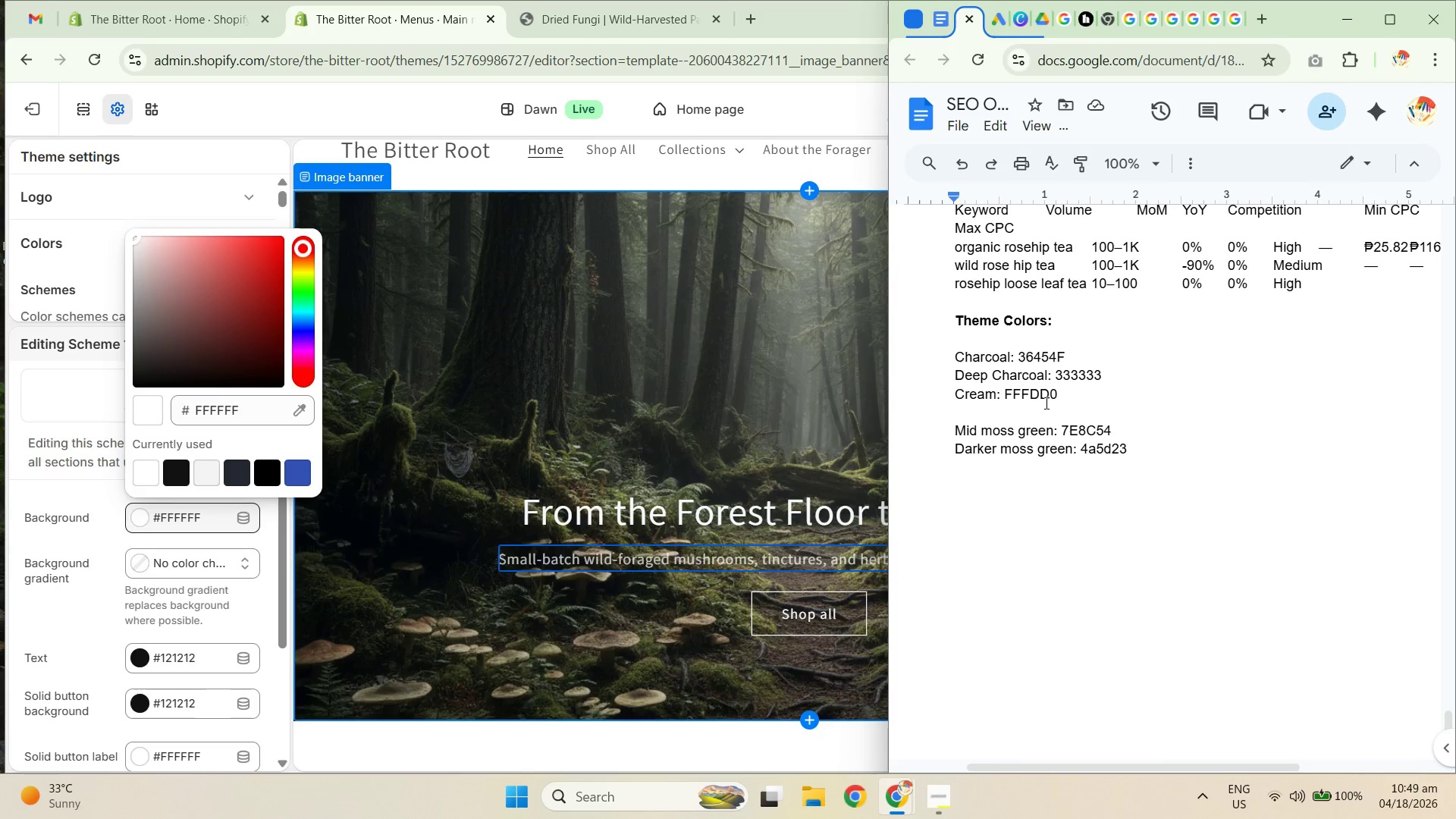 
left_click([1037, 385])
 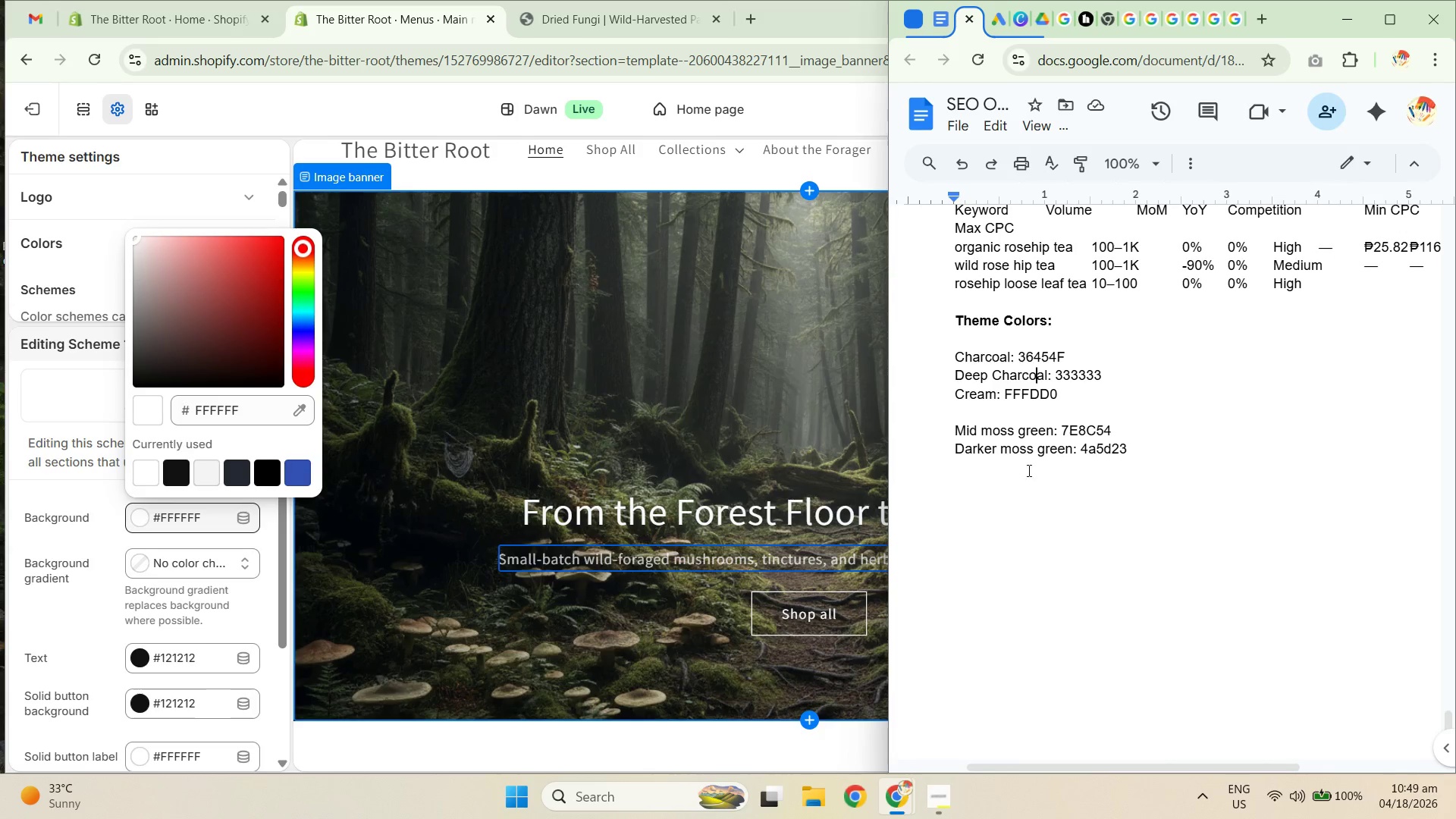 
left_click_drag(start_coordinate=[996, 444], to_coordinate=[947, 449])
 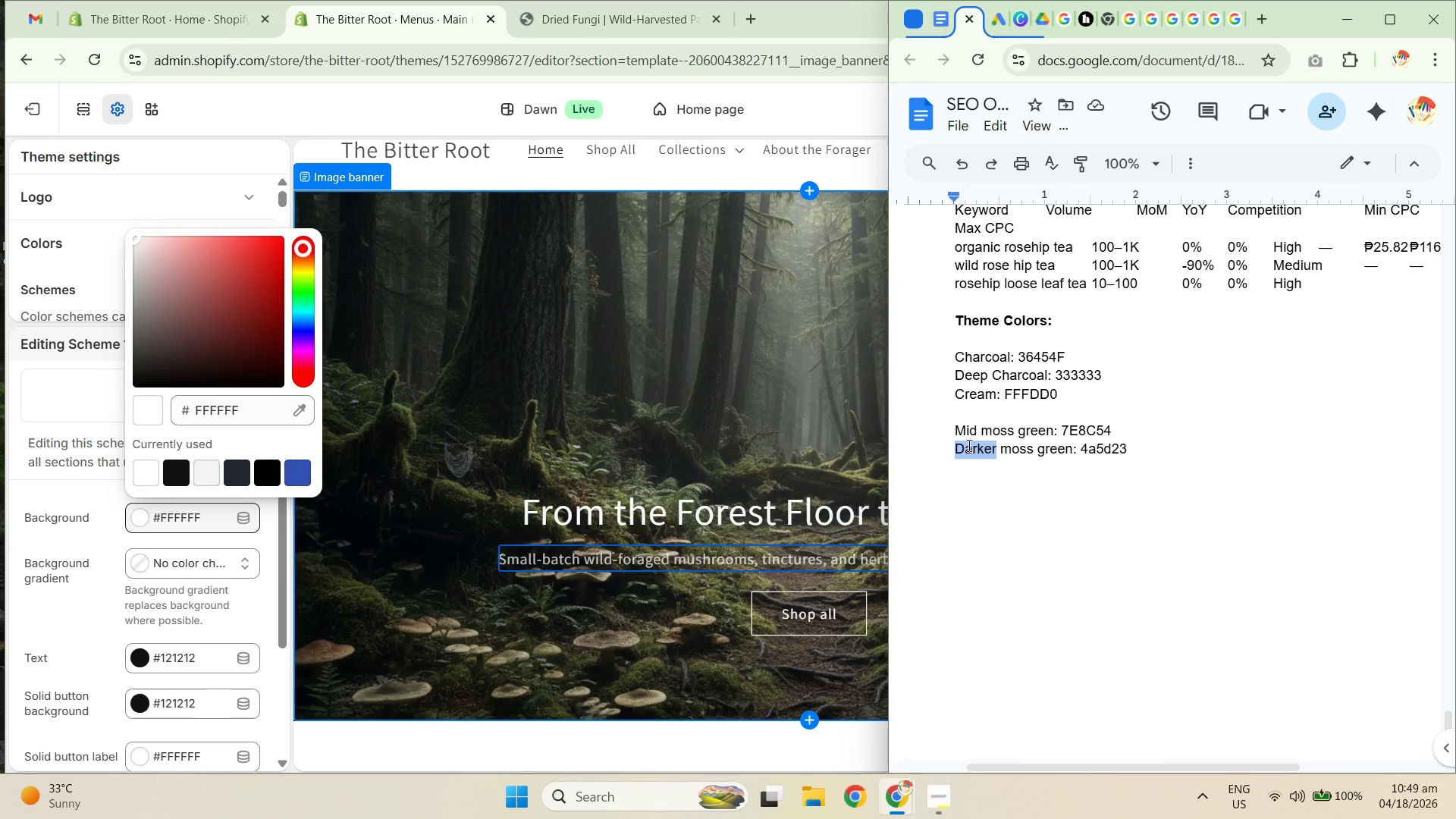 
wait(11.92)
 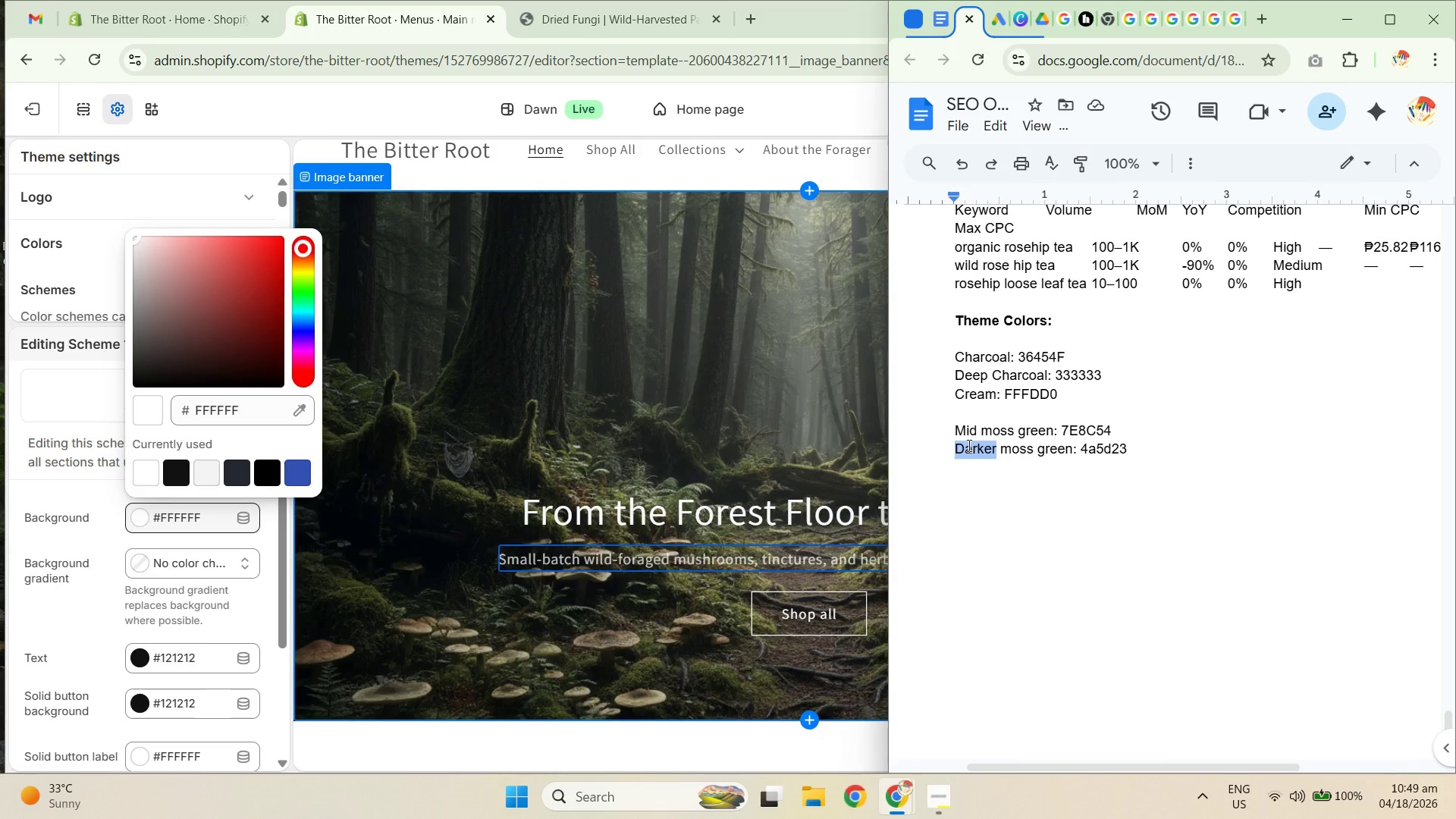 
left_click([1053, 469])
 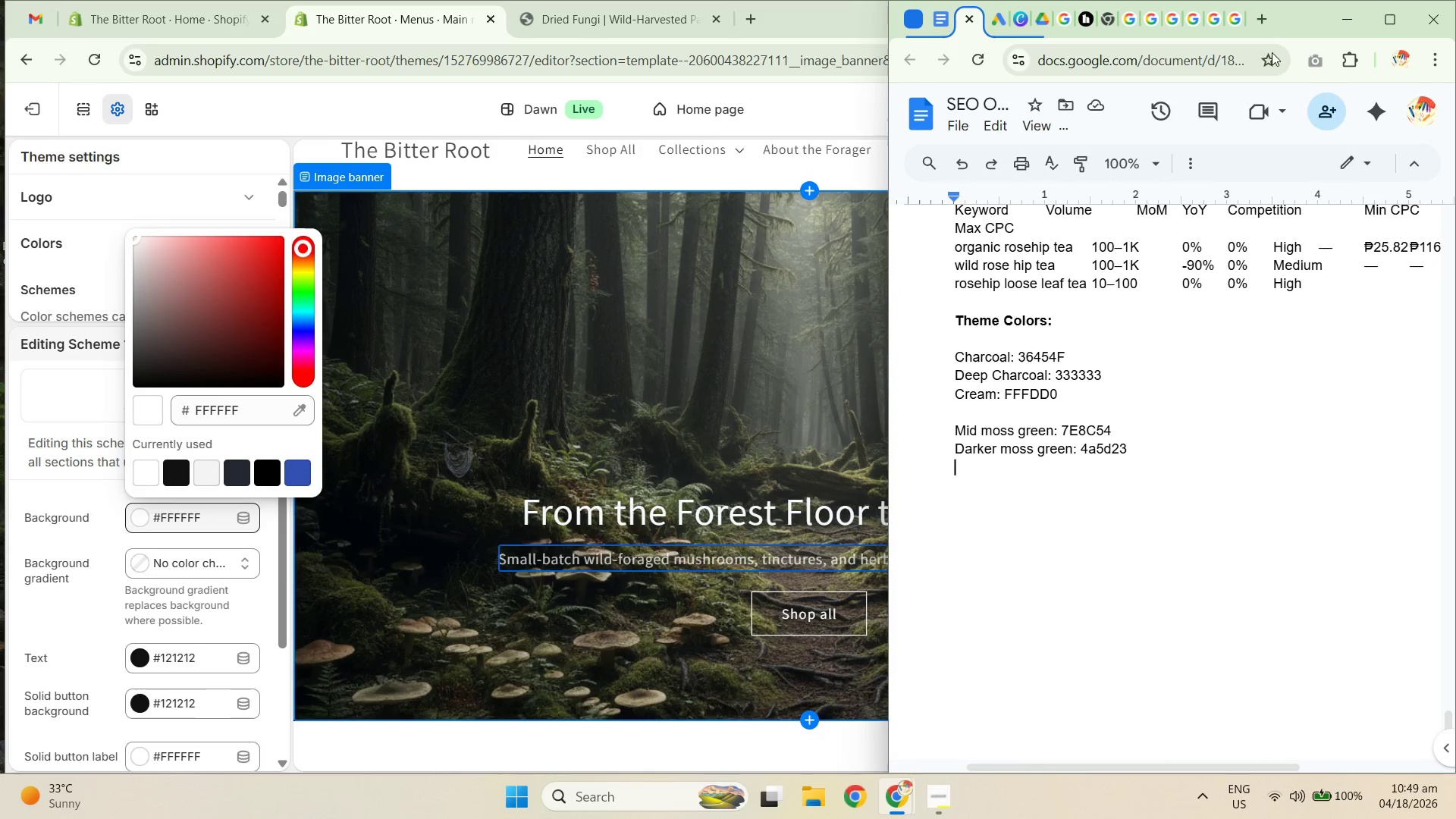 
left_click([1263, 17])
 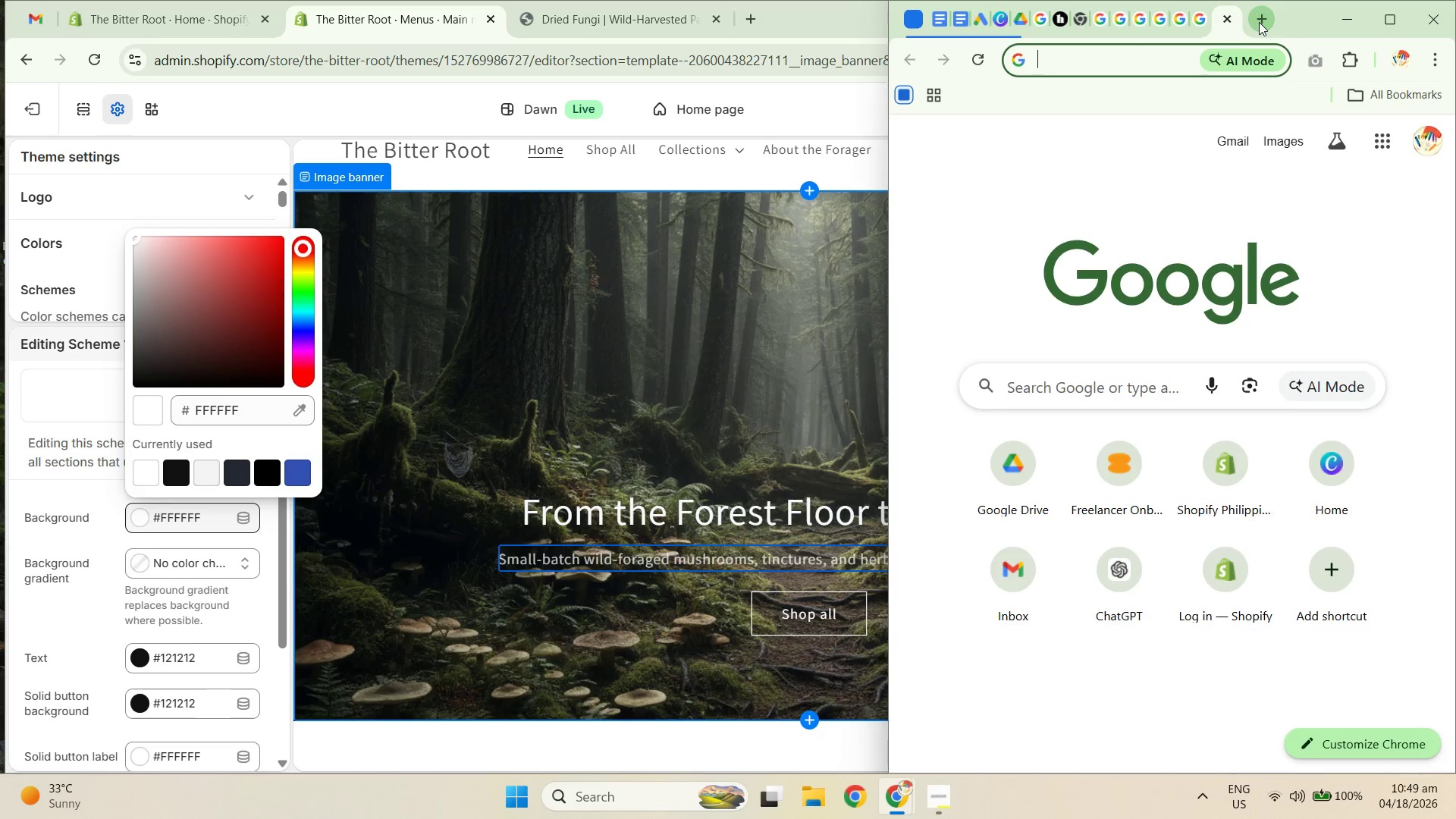 
type(deep moss green hex)
 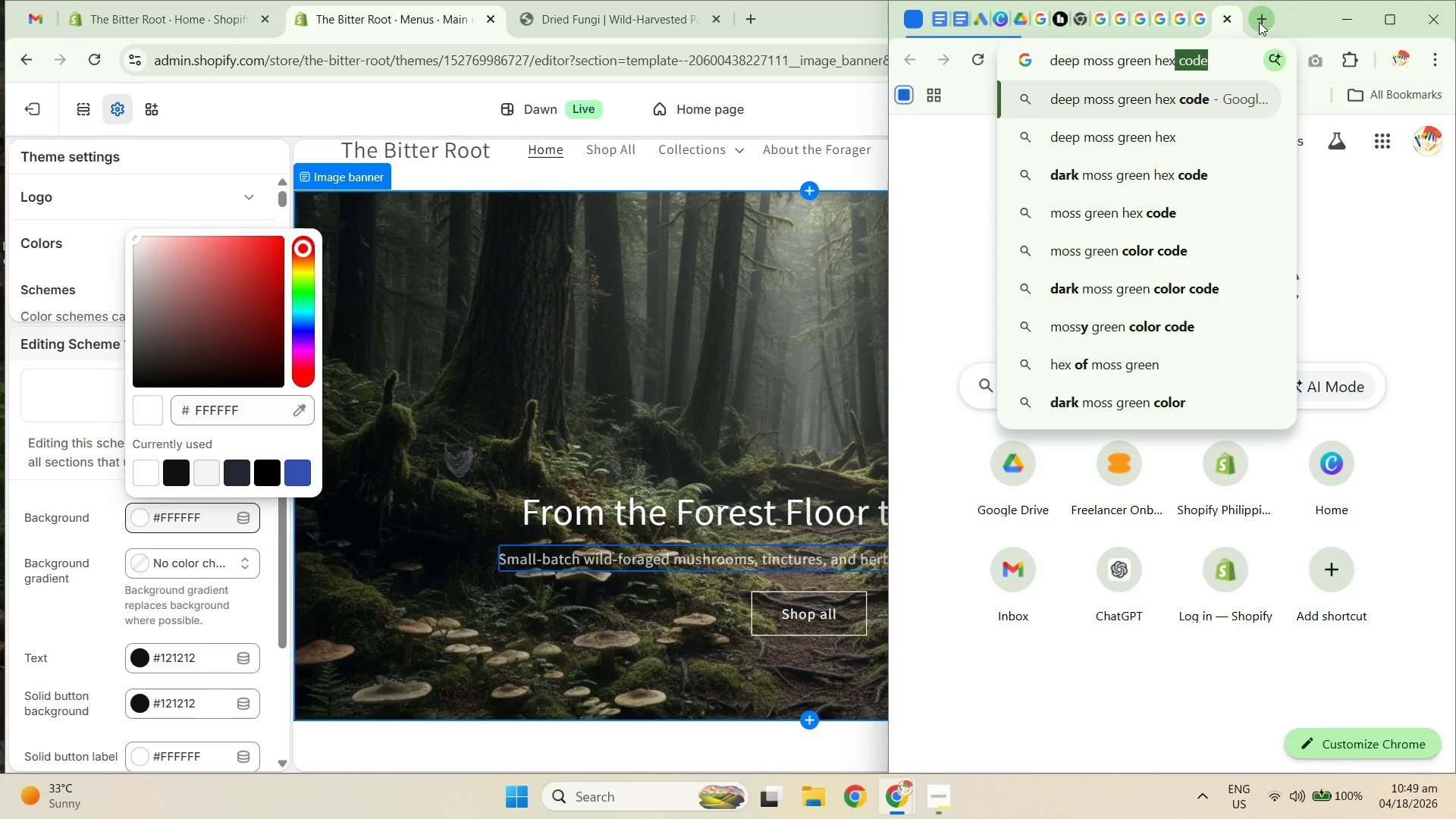 
key(Enter)
 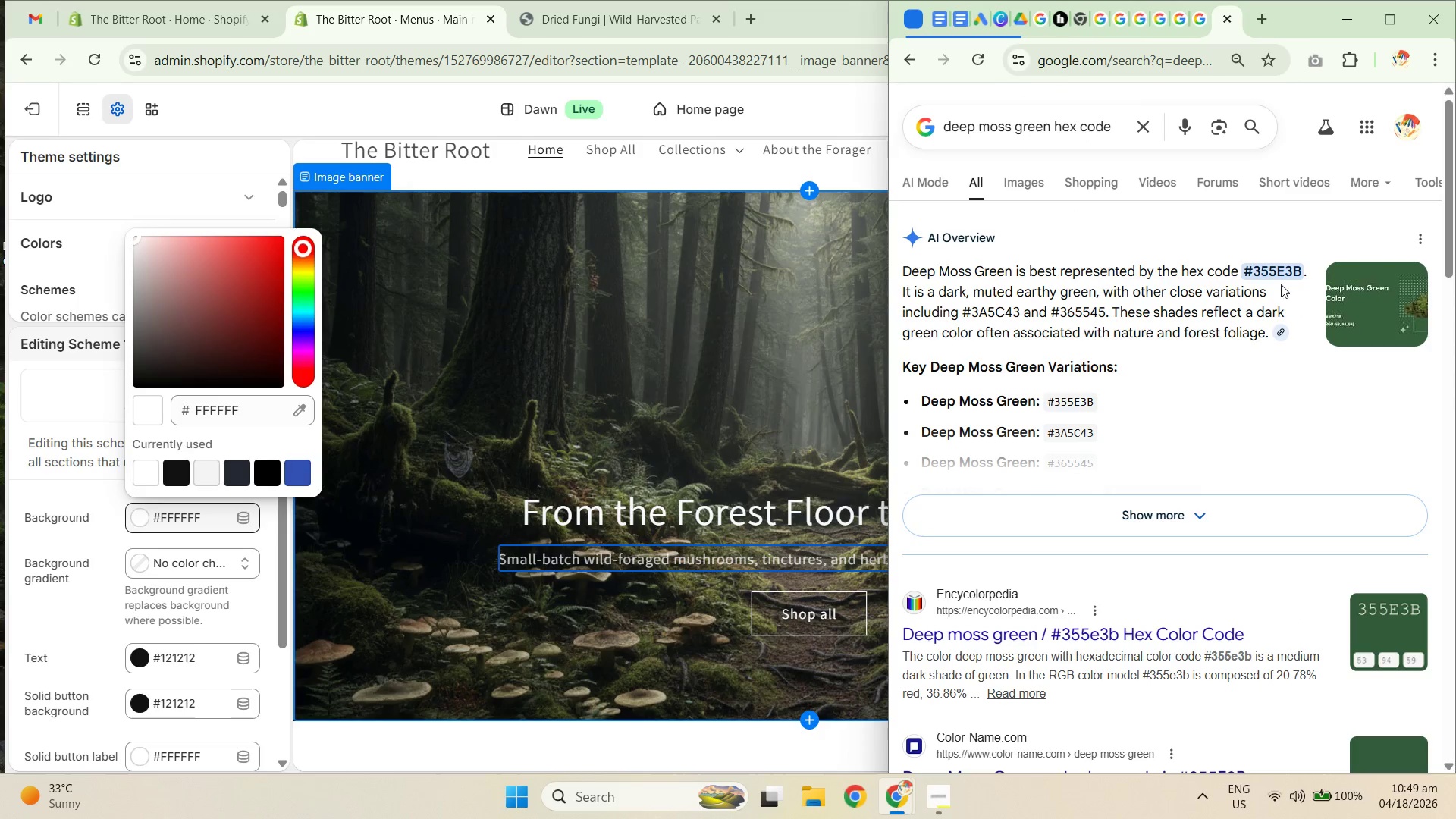 
double_click([1271, 273])
 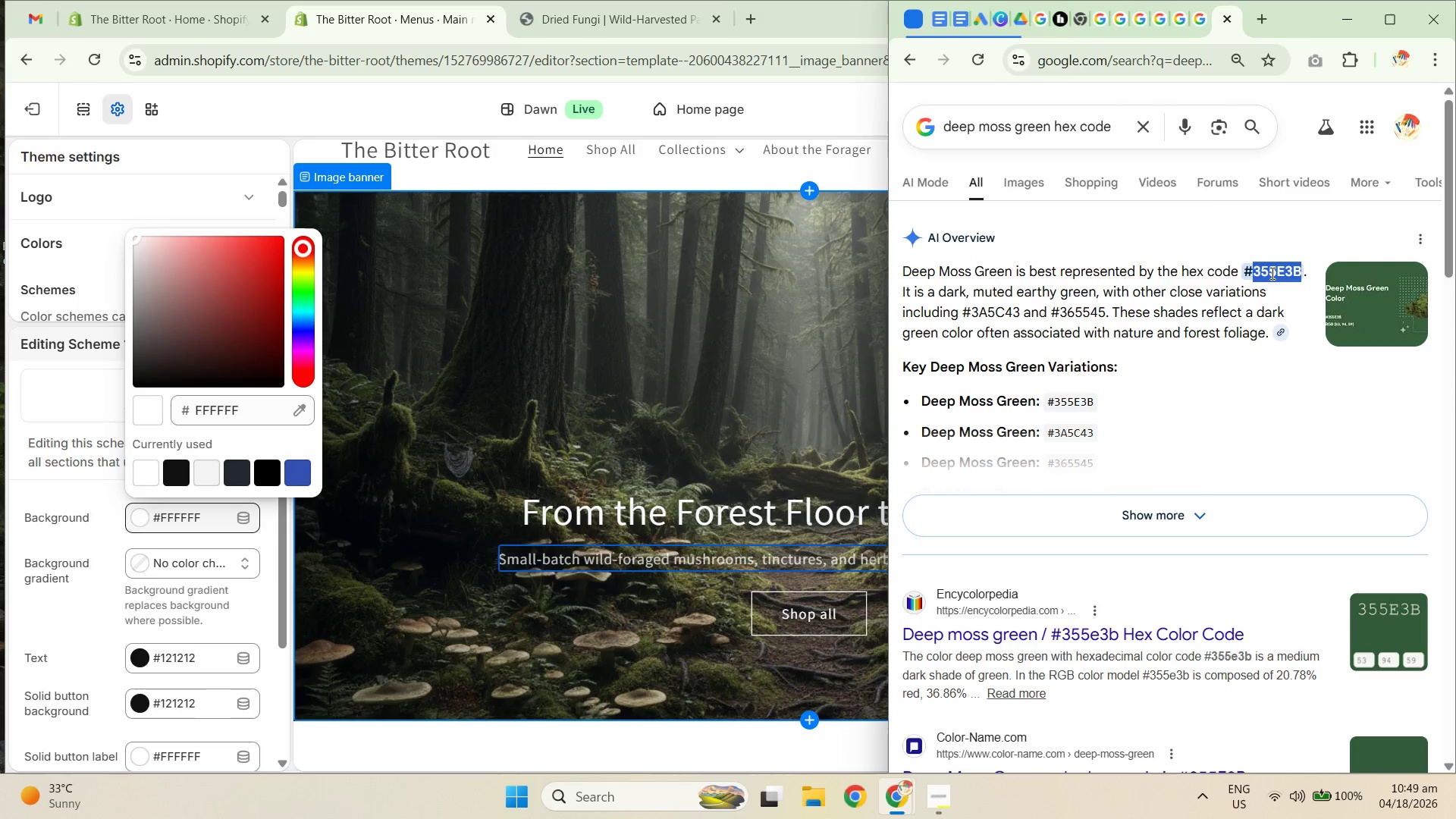 
key(Control+C)
 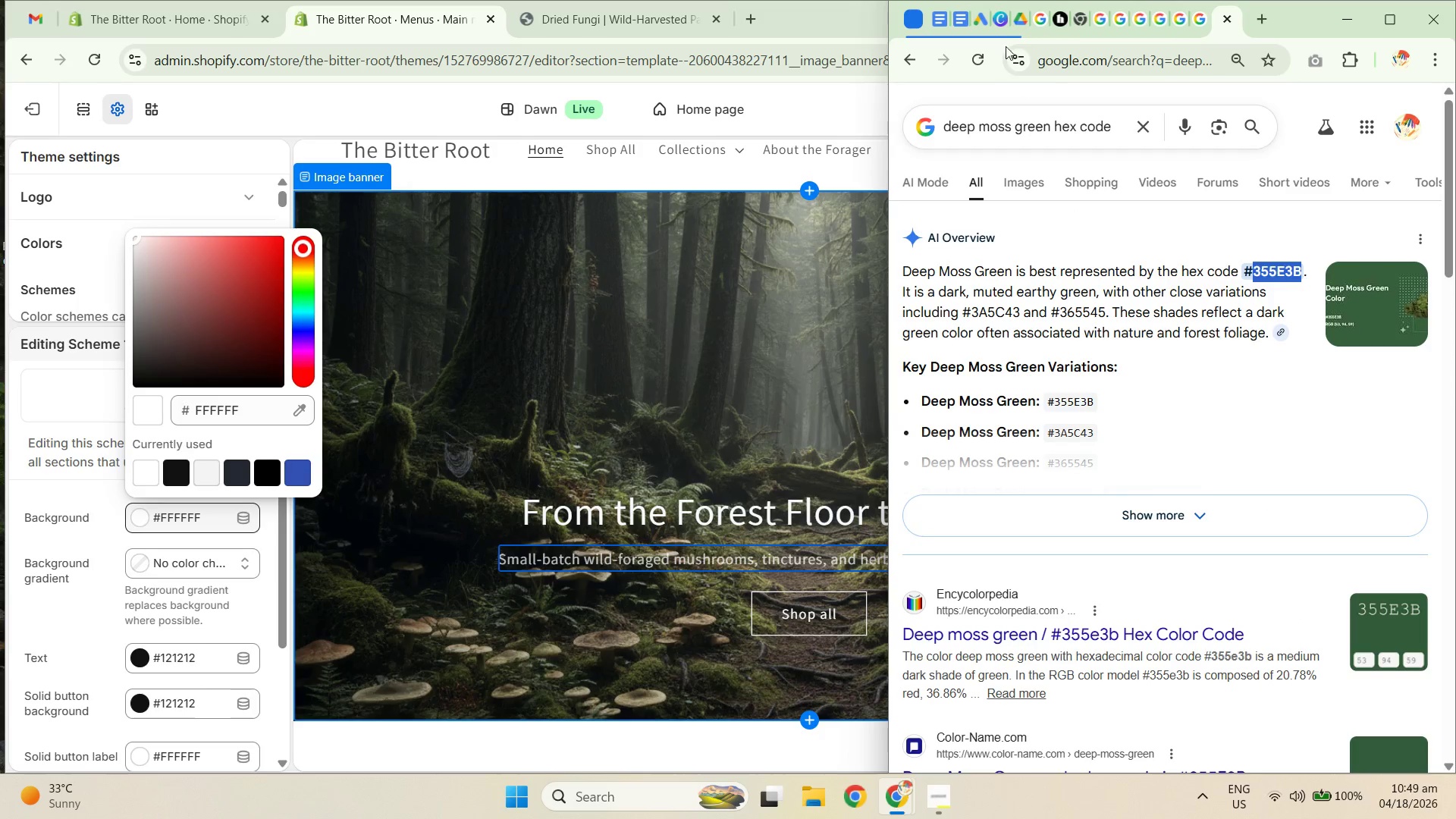 
key(Control+C)
 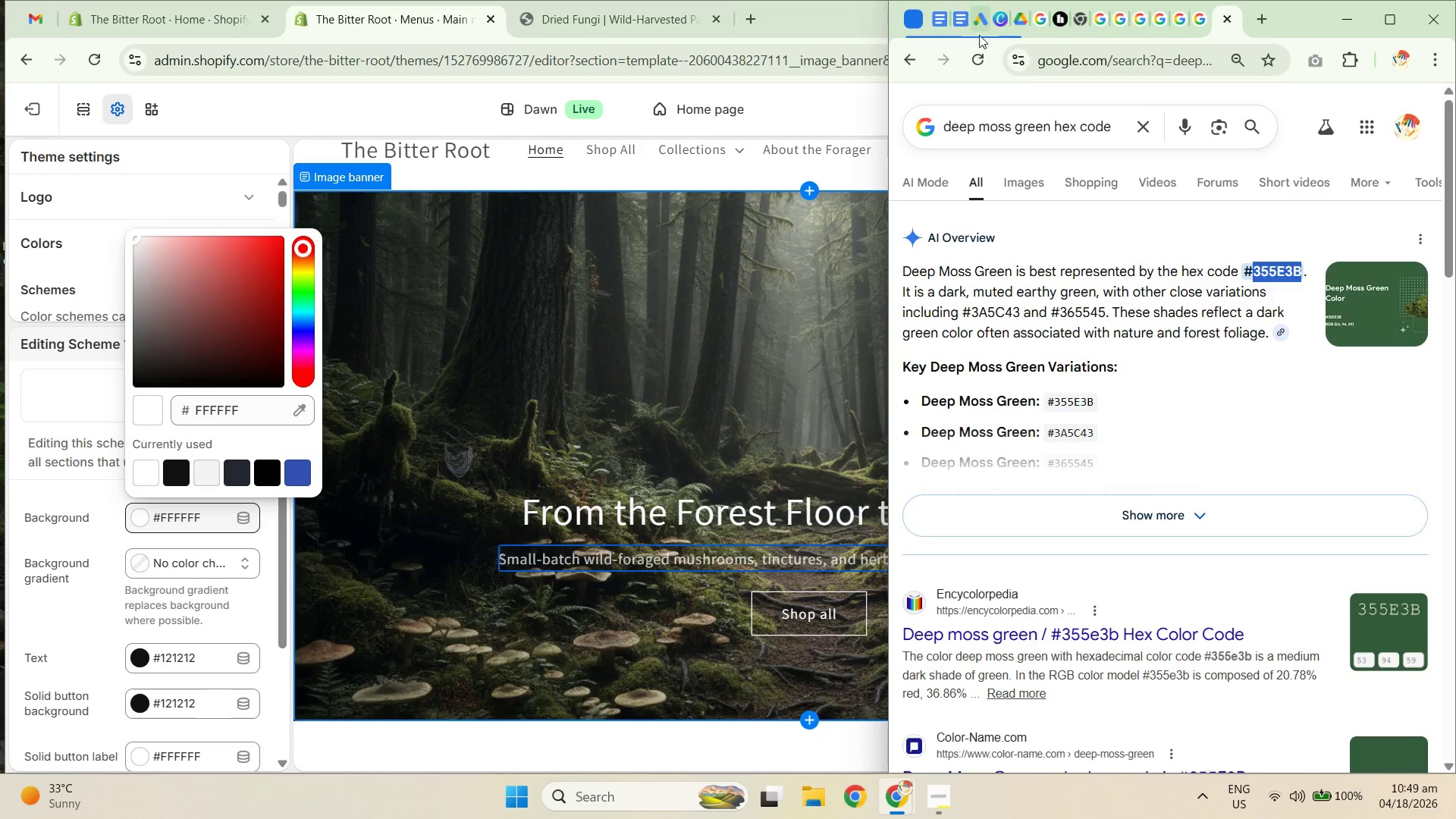 
key(Control+C)
 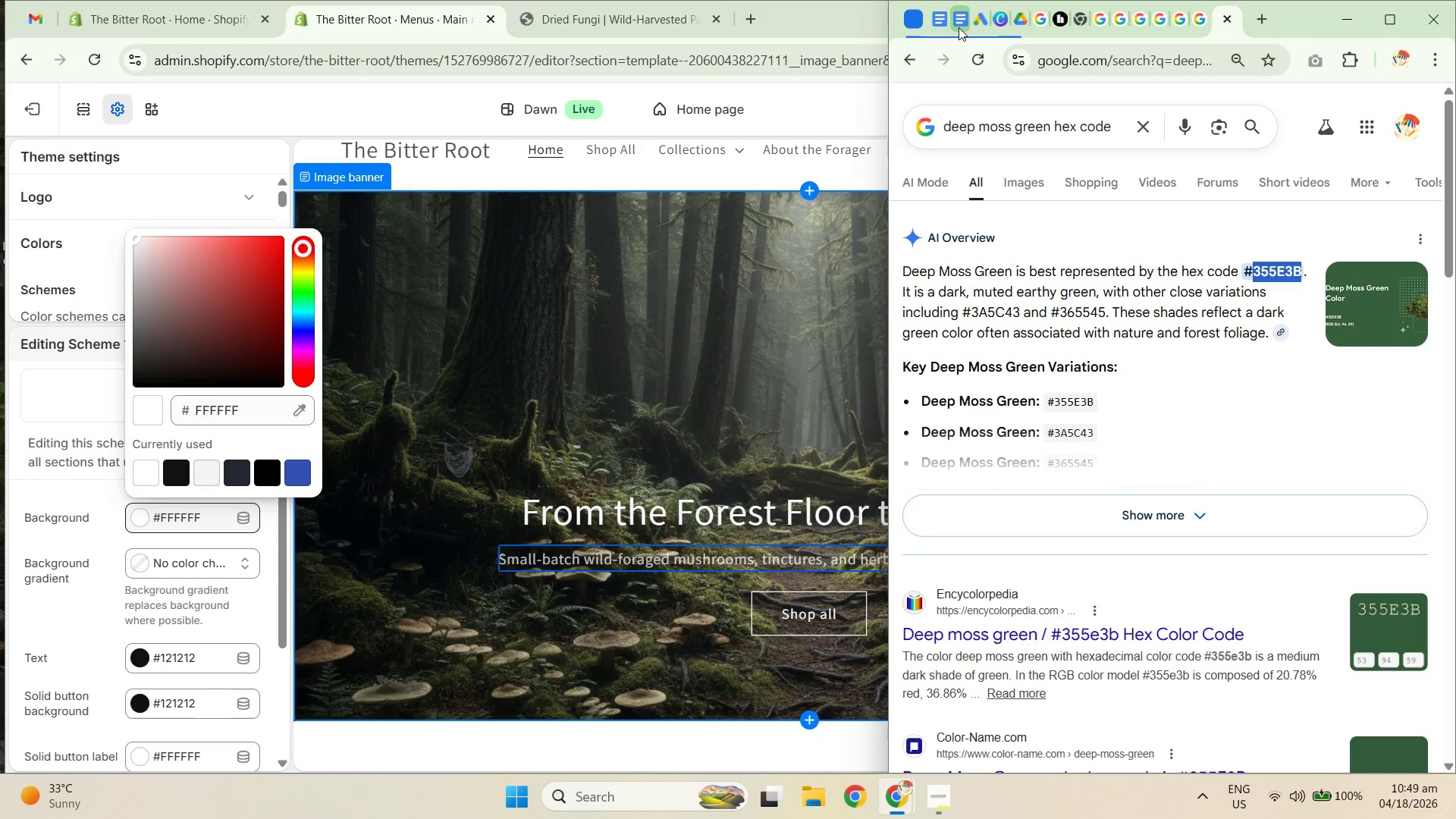 
left_click([959, 27])
 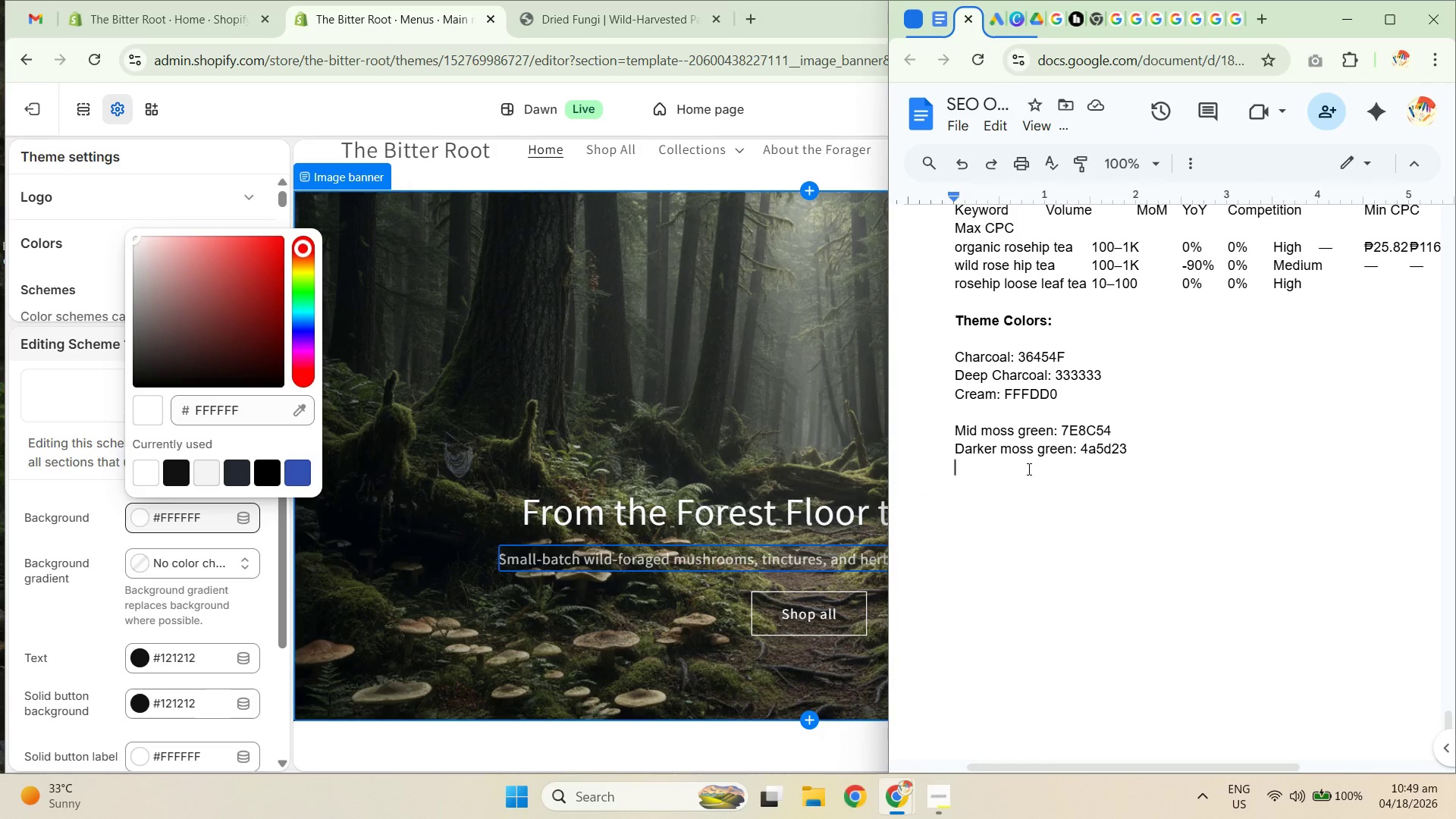 
type(Deep moss green: )
 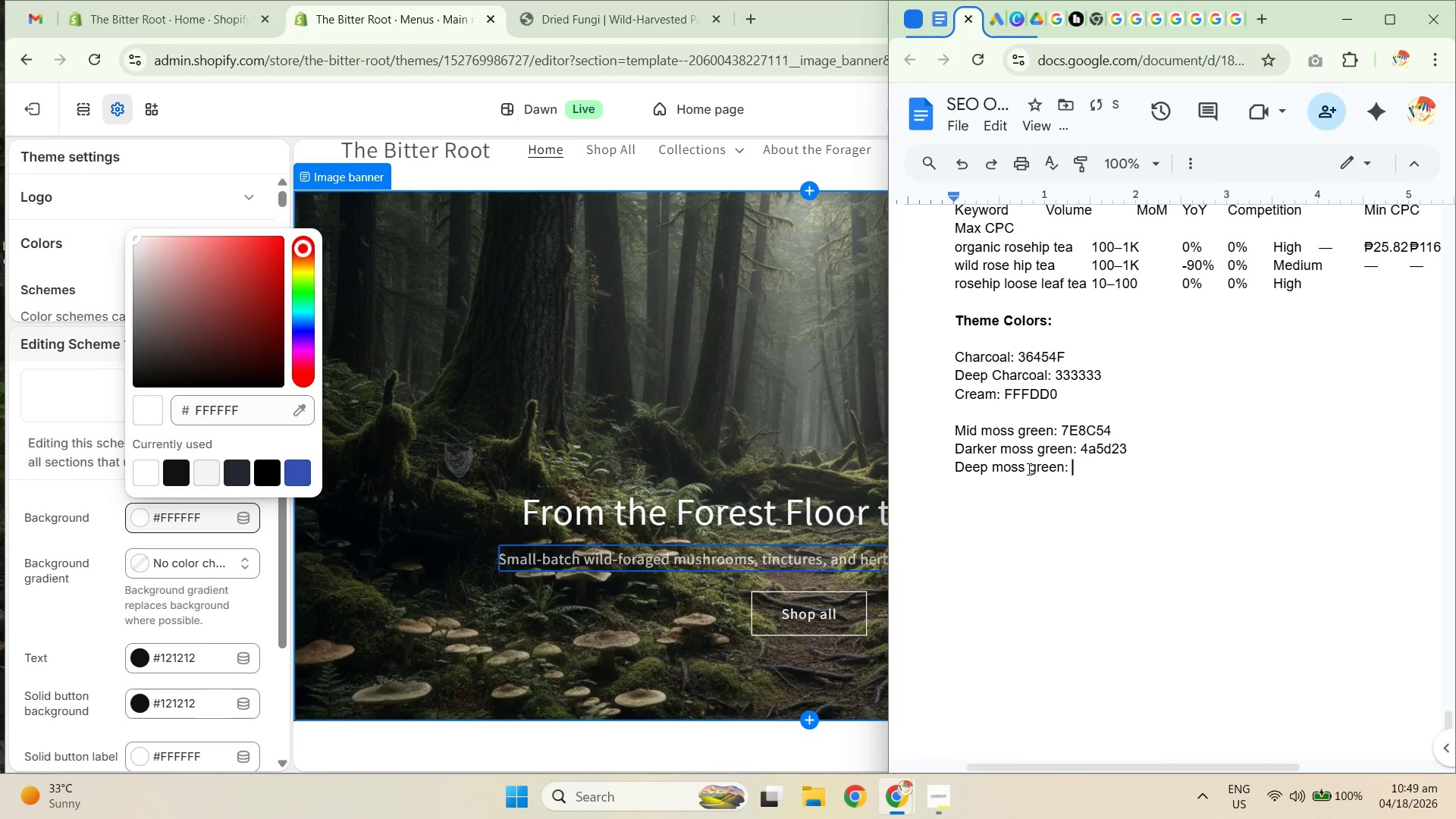 
key(Control+ControlLeft)
 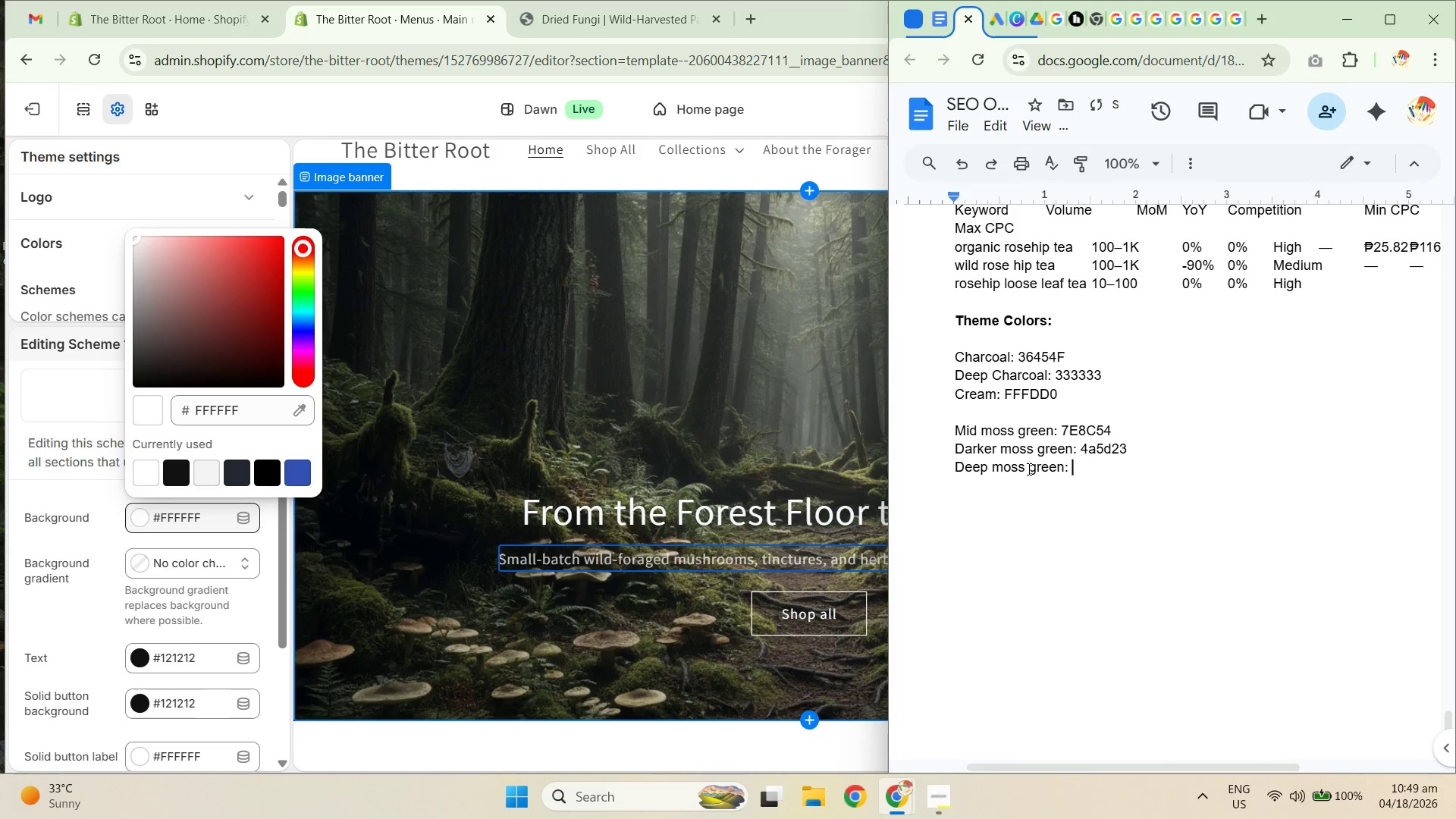 
key(Control+Shift+ShiftLeft)
 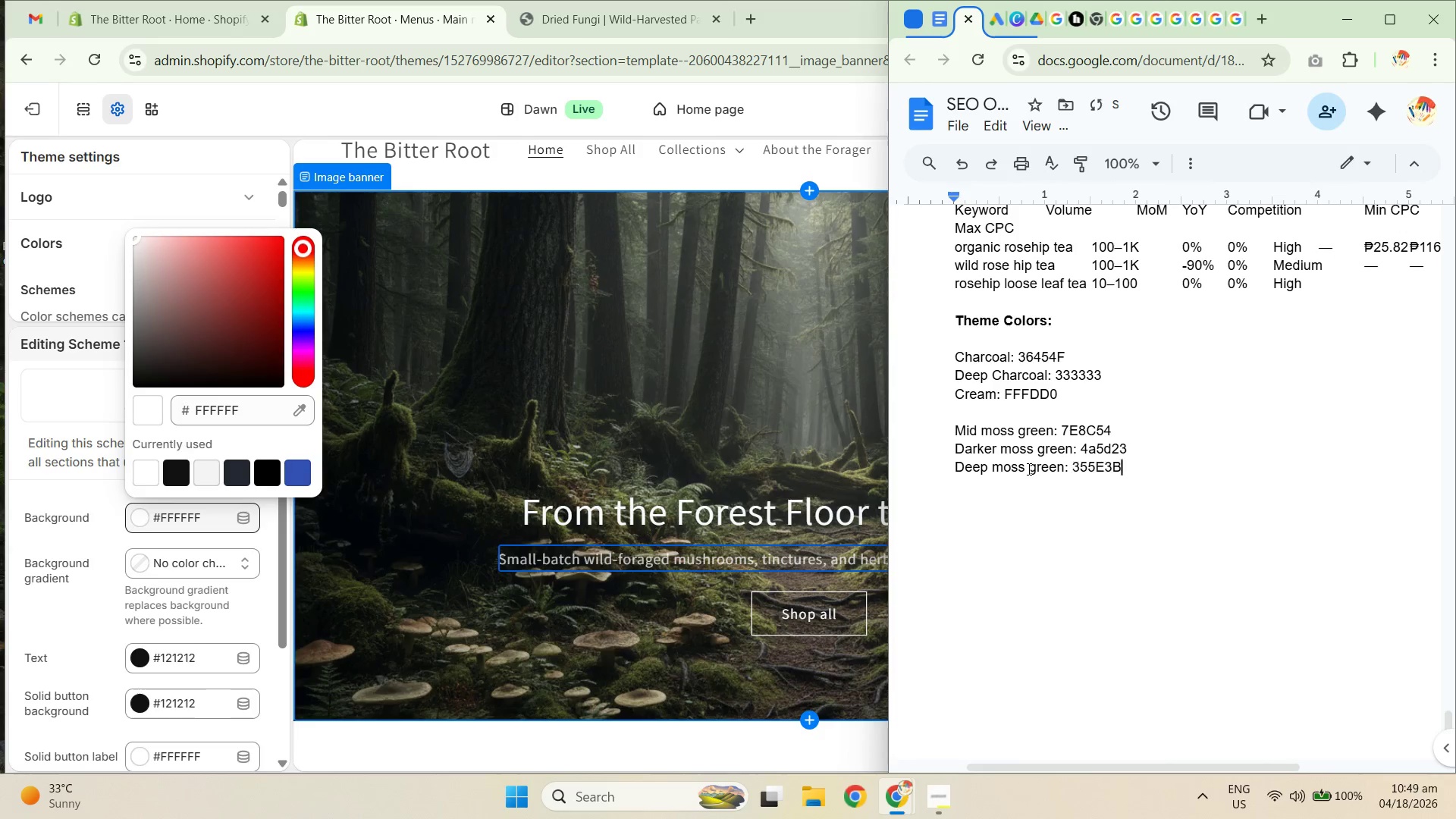 
key(Control+Shift+V)
 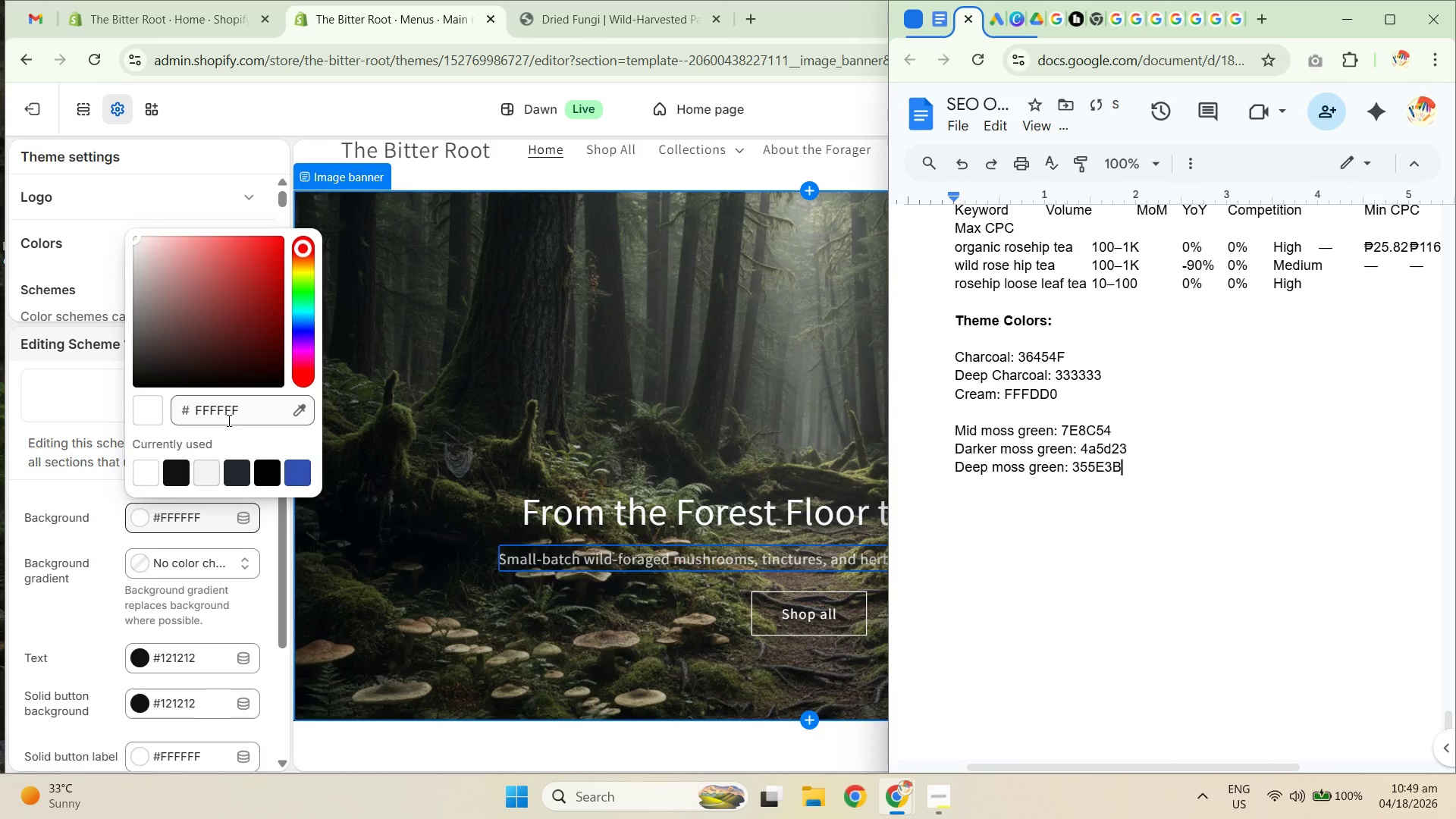 
left_click([237, 402])
 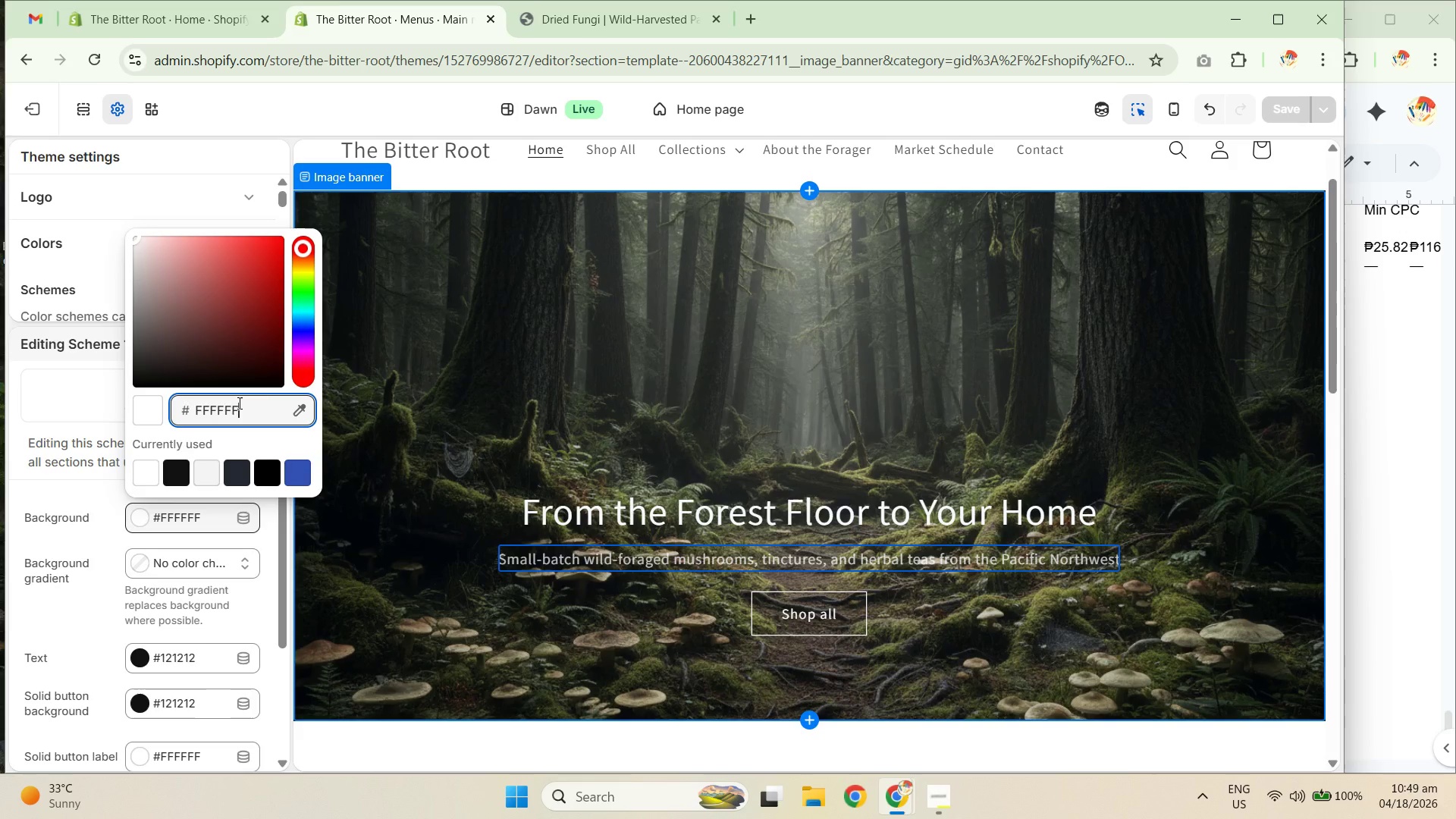 
key(Control+A)
 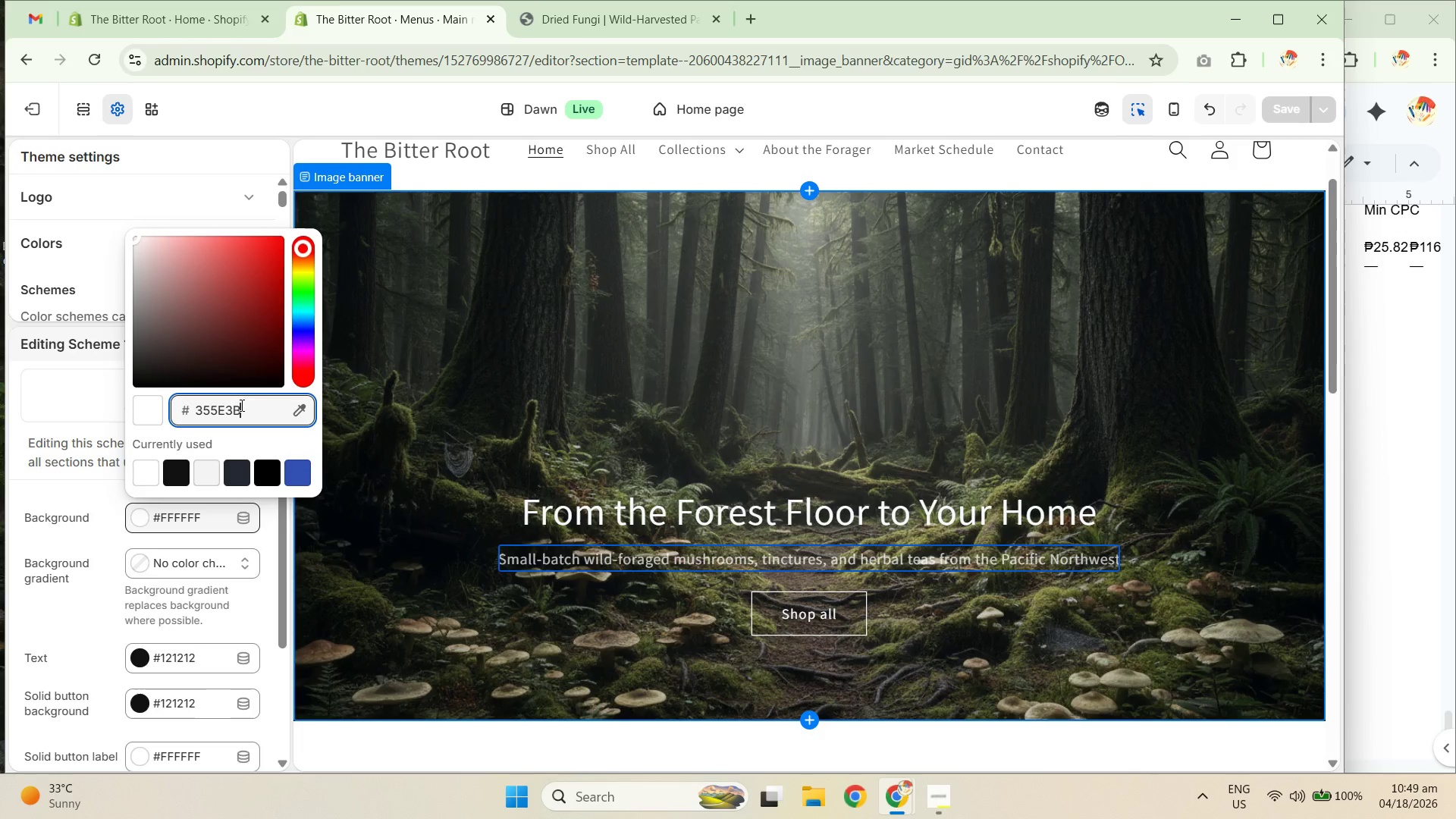 
key(Control+V)
 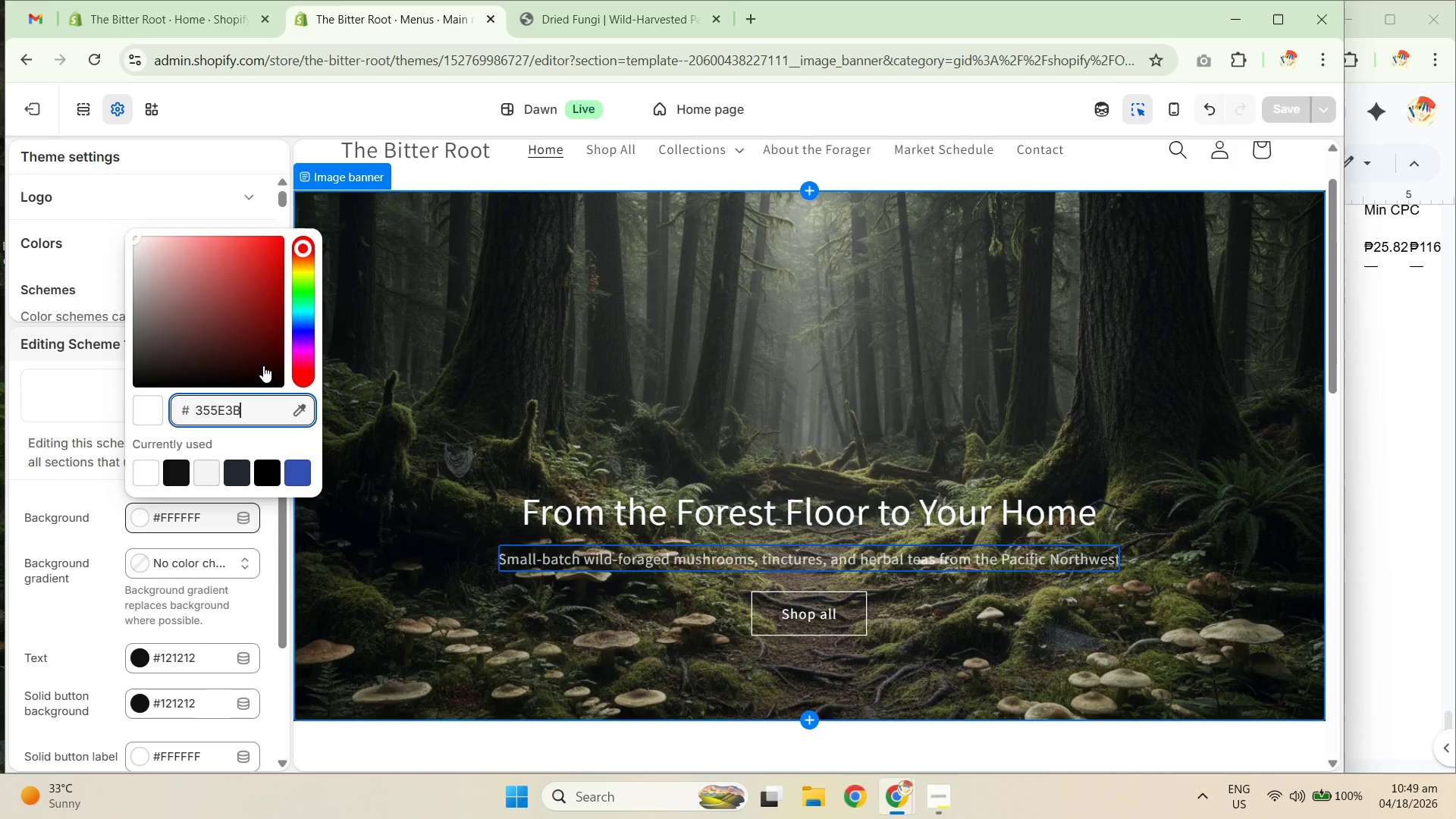 
key(NumpadEnter)
 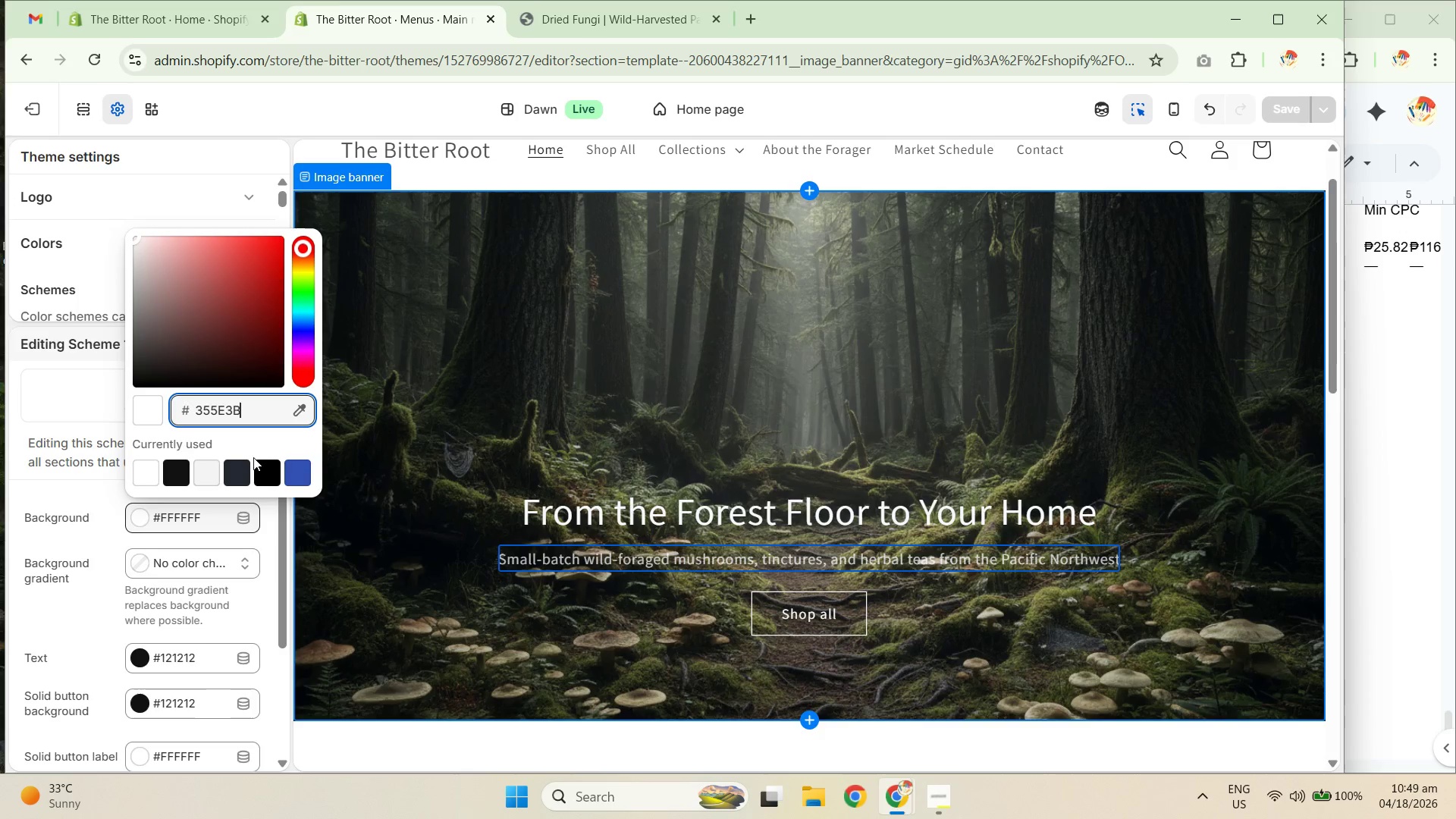 
left_click([249, 429])
 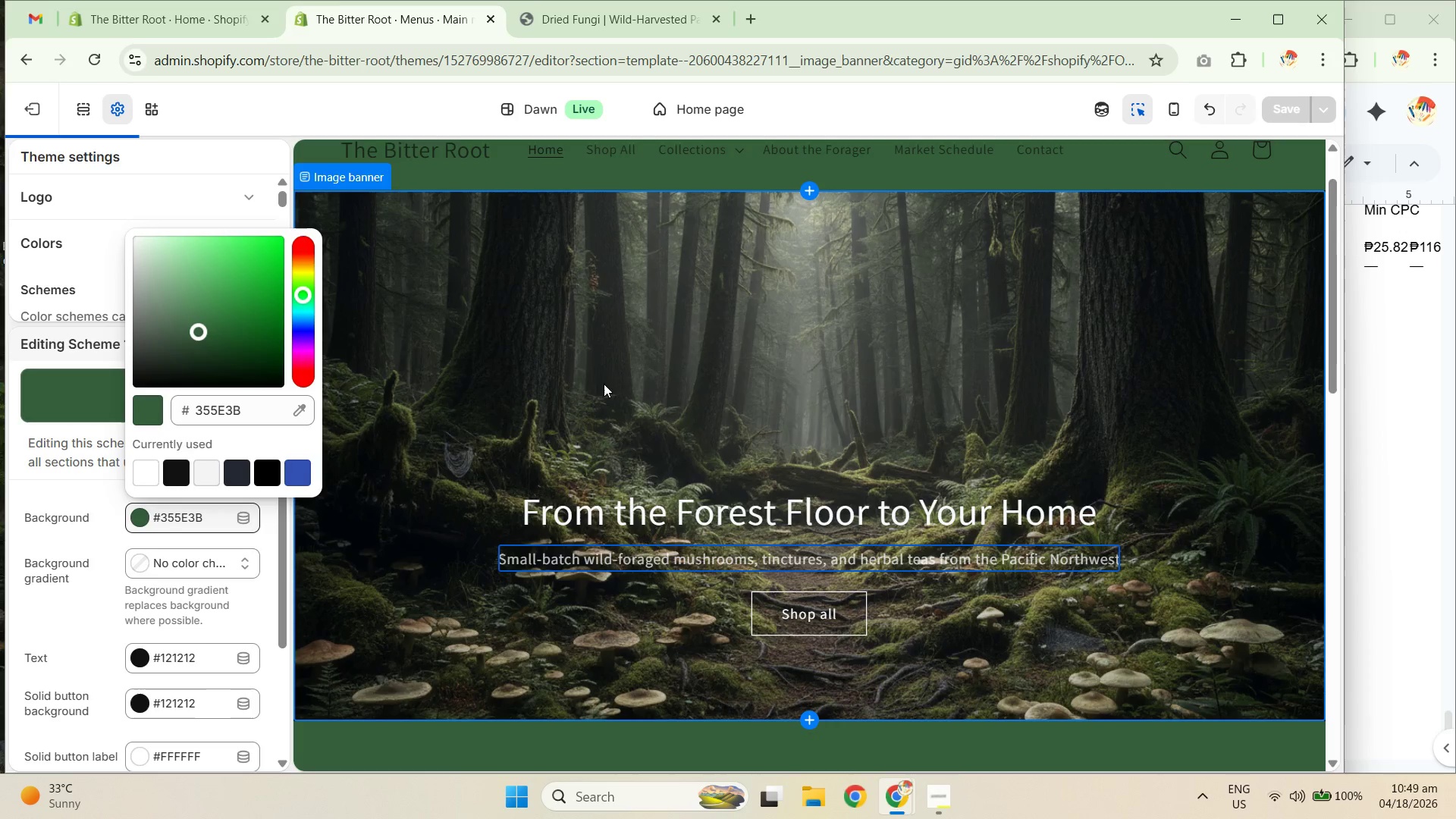 
scroll: coordinate [749, 451], scroll_direction: up, amount: 4.0
 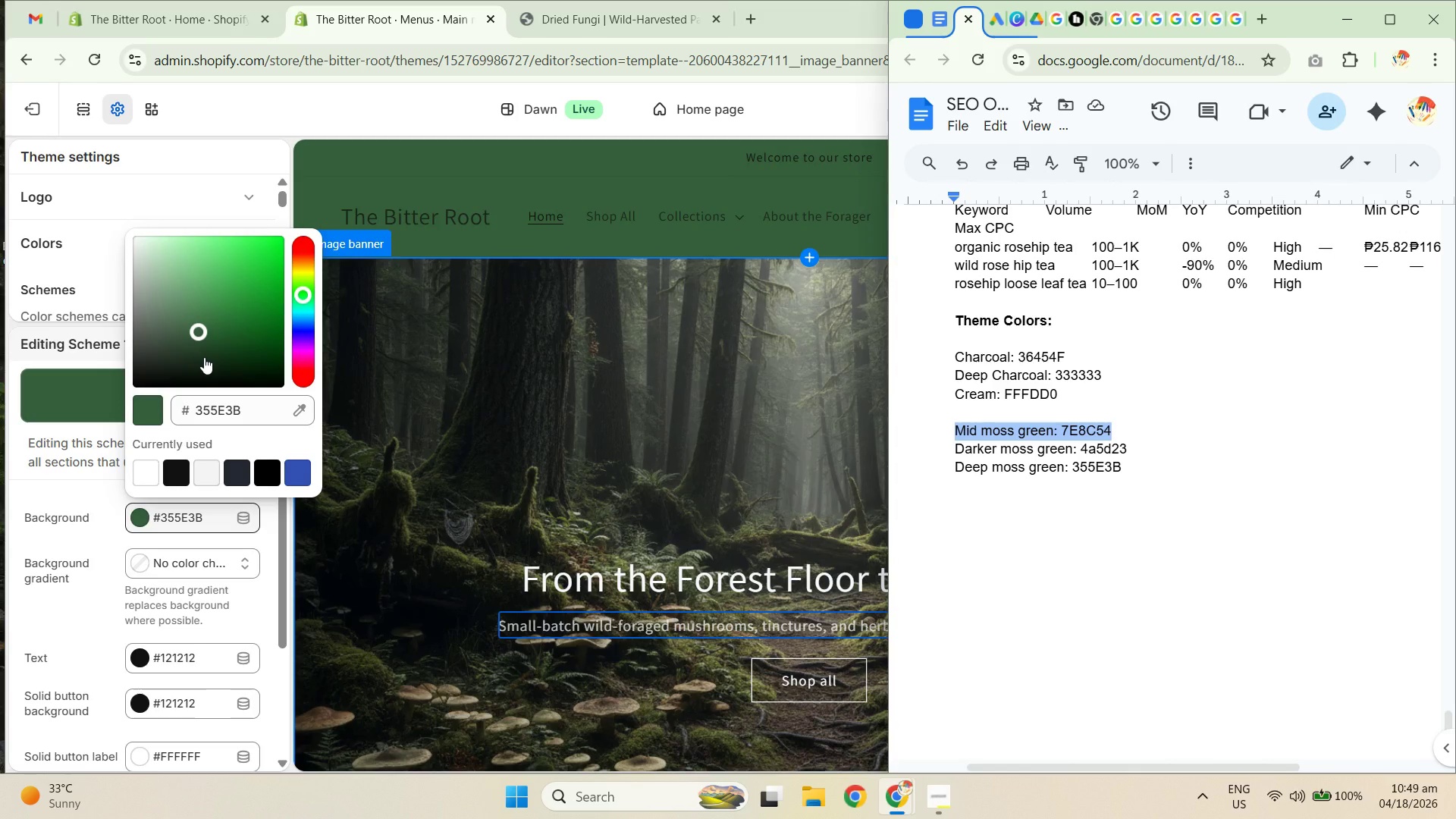 
wait(14.61)
 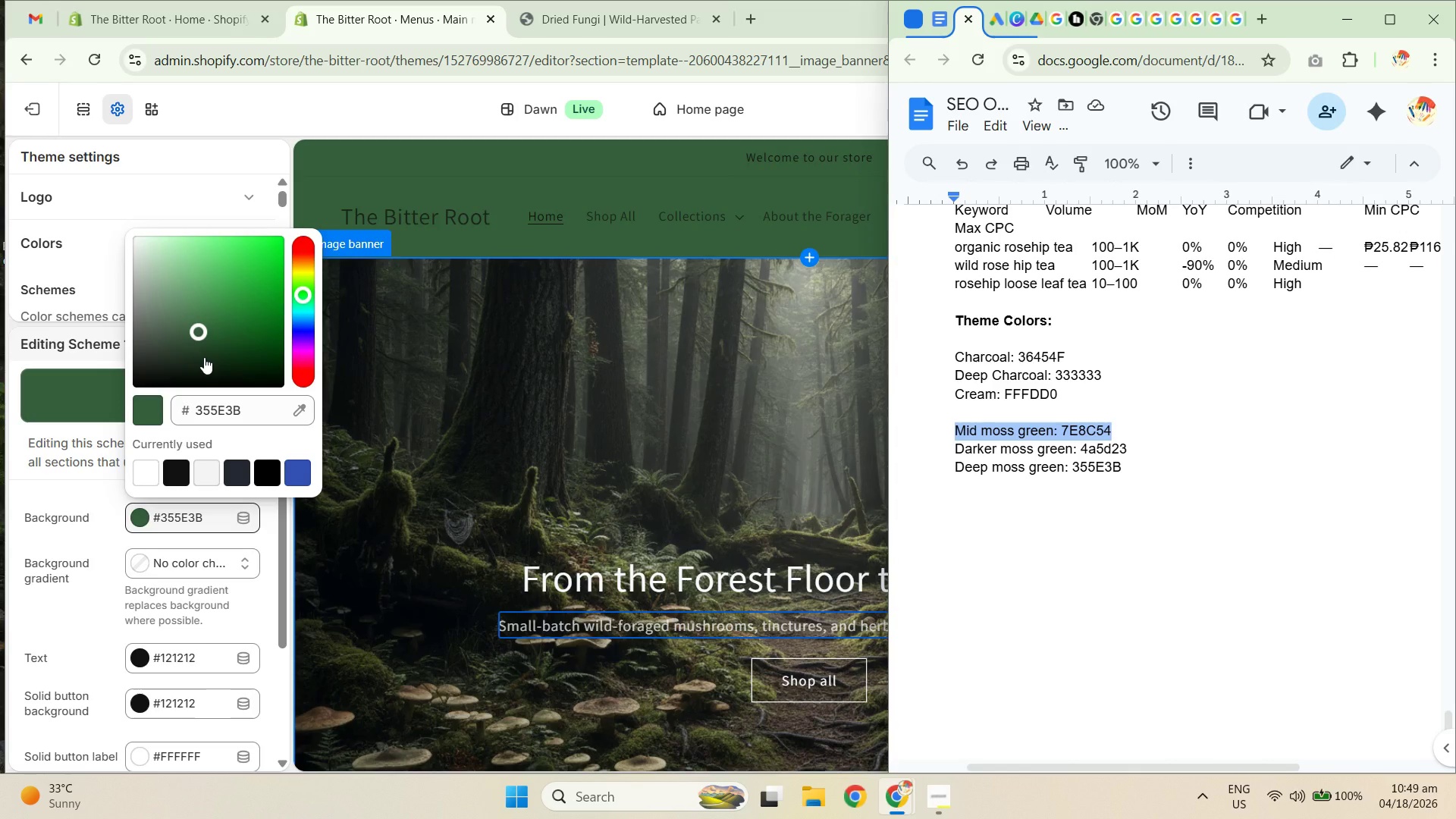 
left_click_drag(start_coordinate=[198, 332], to_coordinate=[191, 345])
 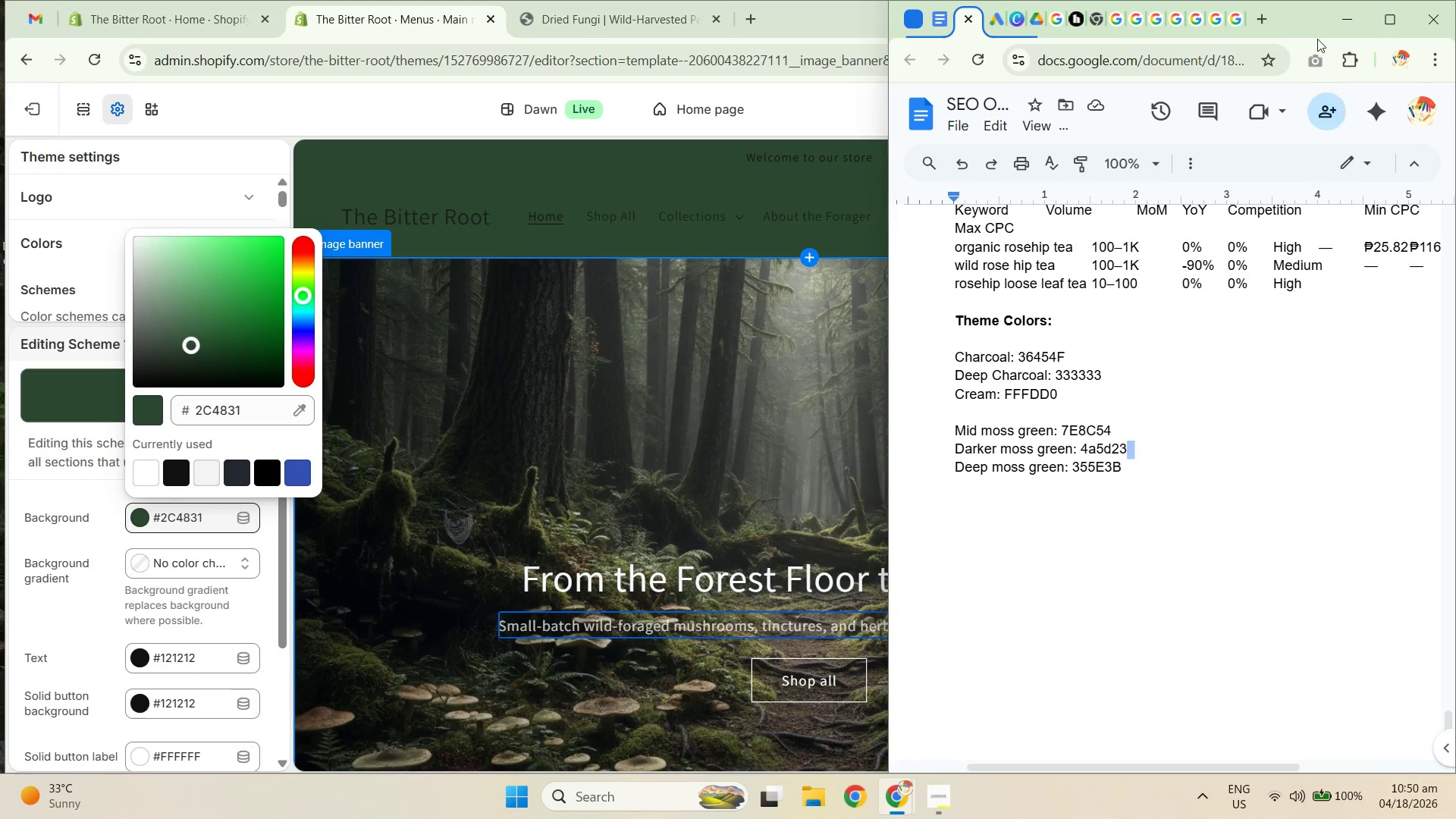 
wait(5.83)
 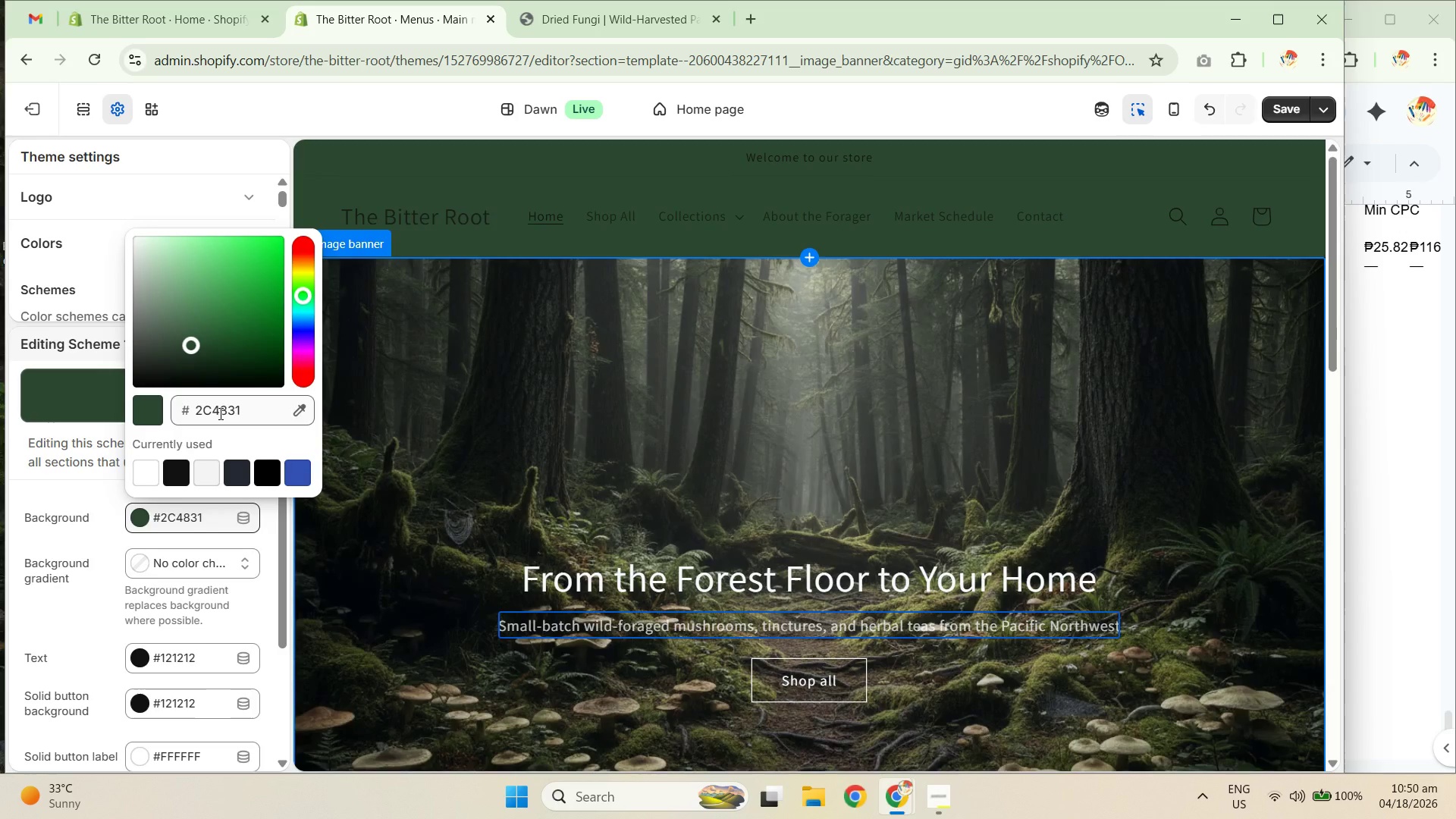 
type(deep moo)
key(Backspace)
type(ss 2c)
 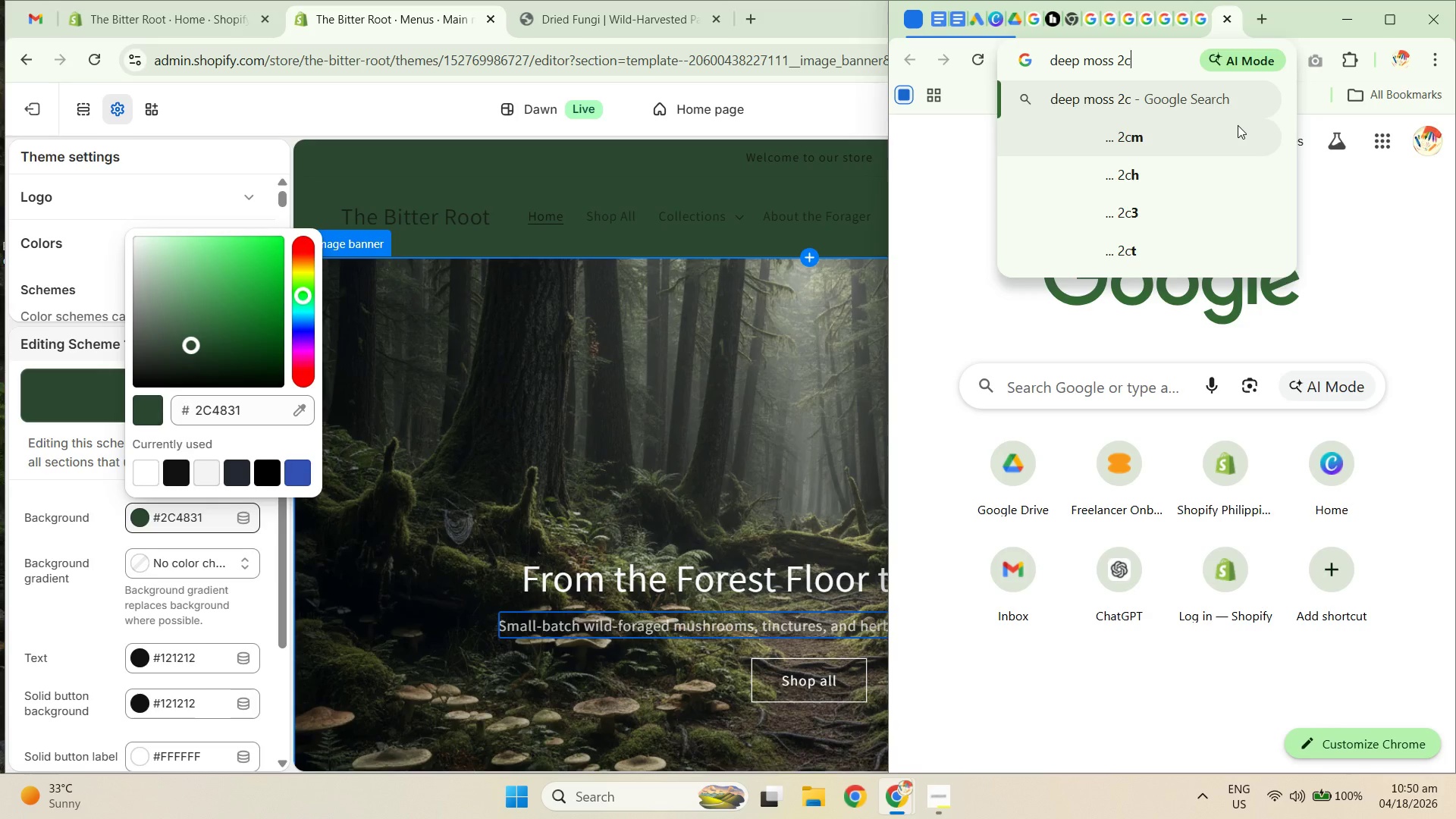 
key(Numpad3)
 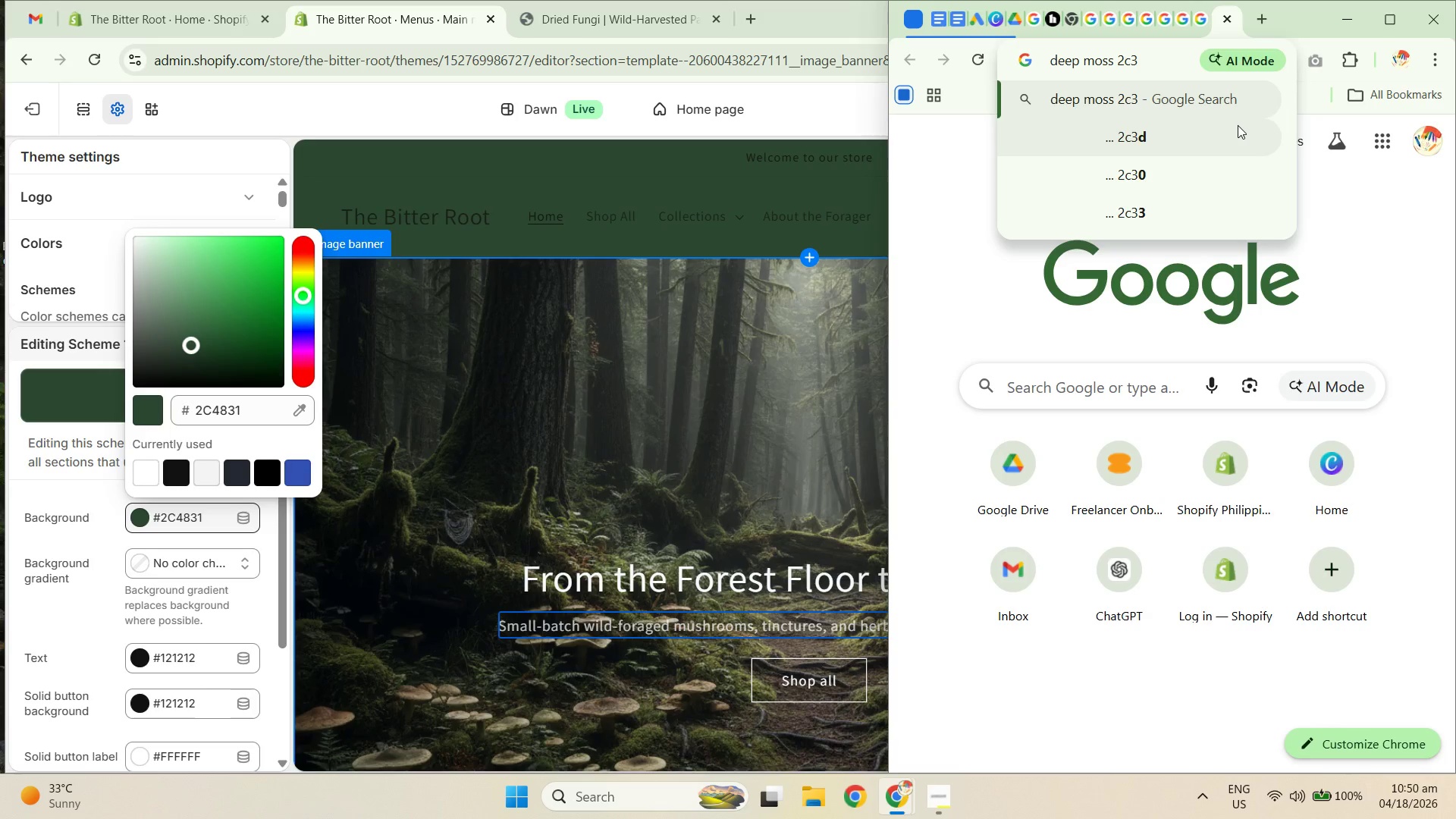 
key(NumpadEnter)
 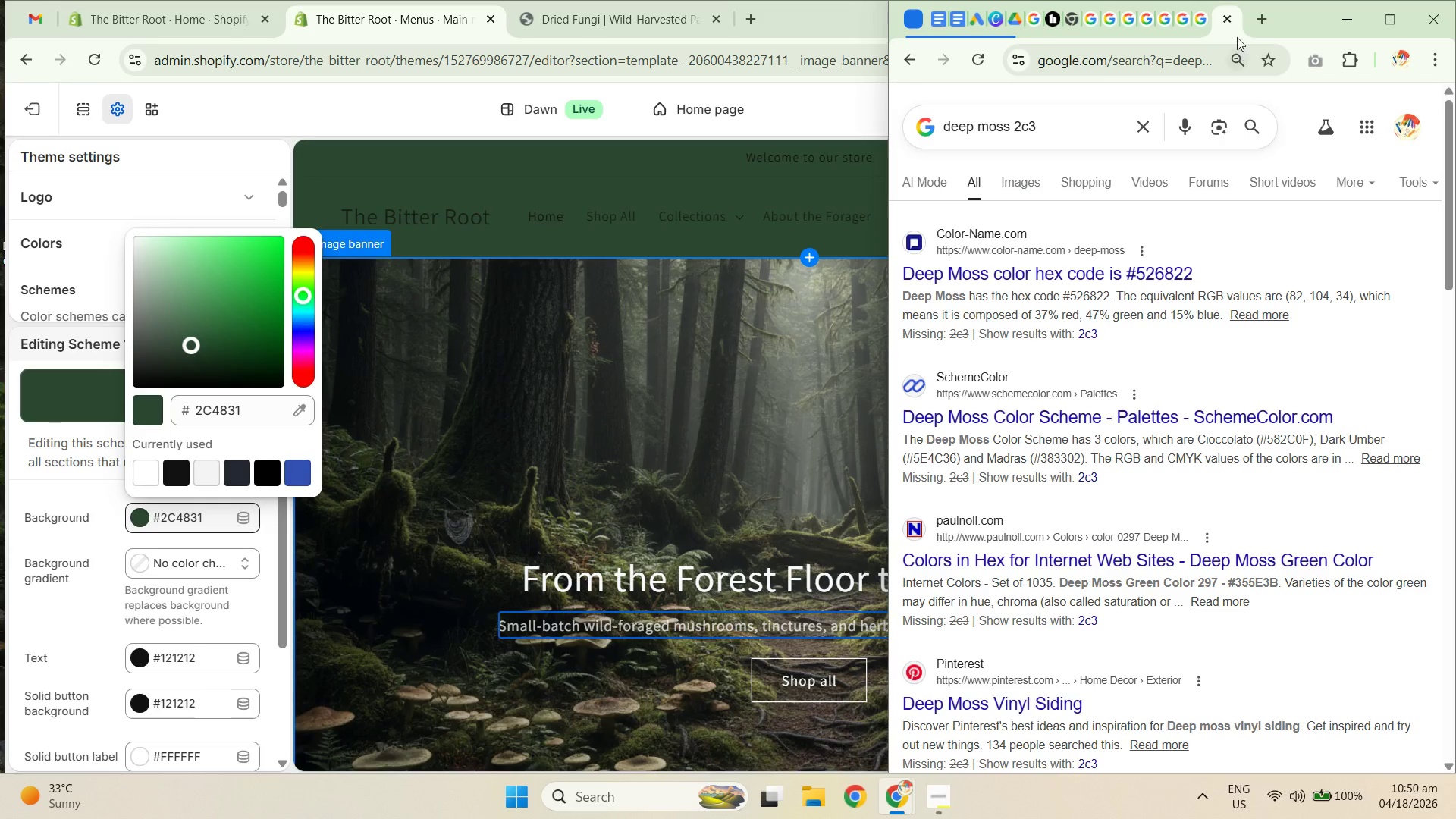 
double_click([1221, 22])
 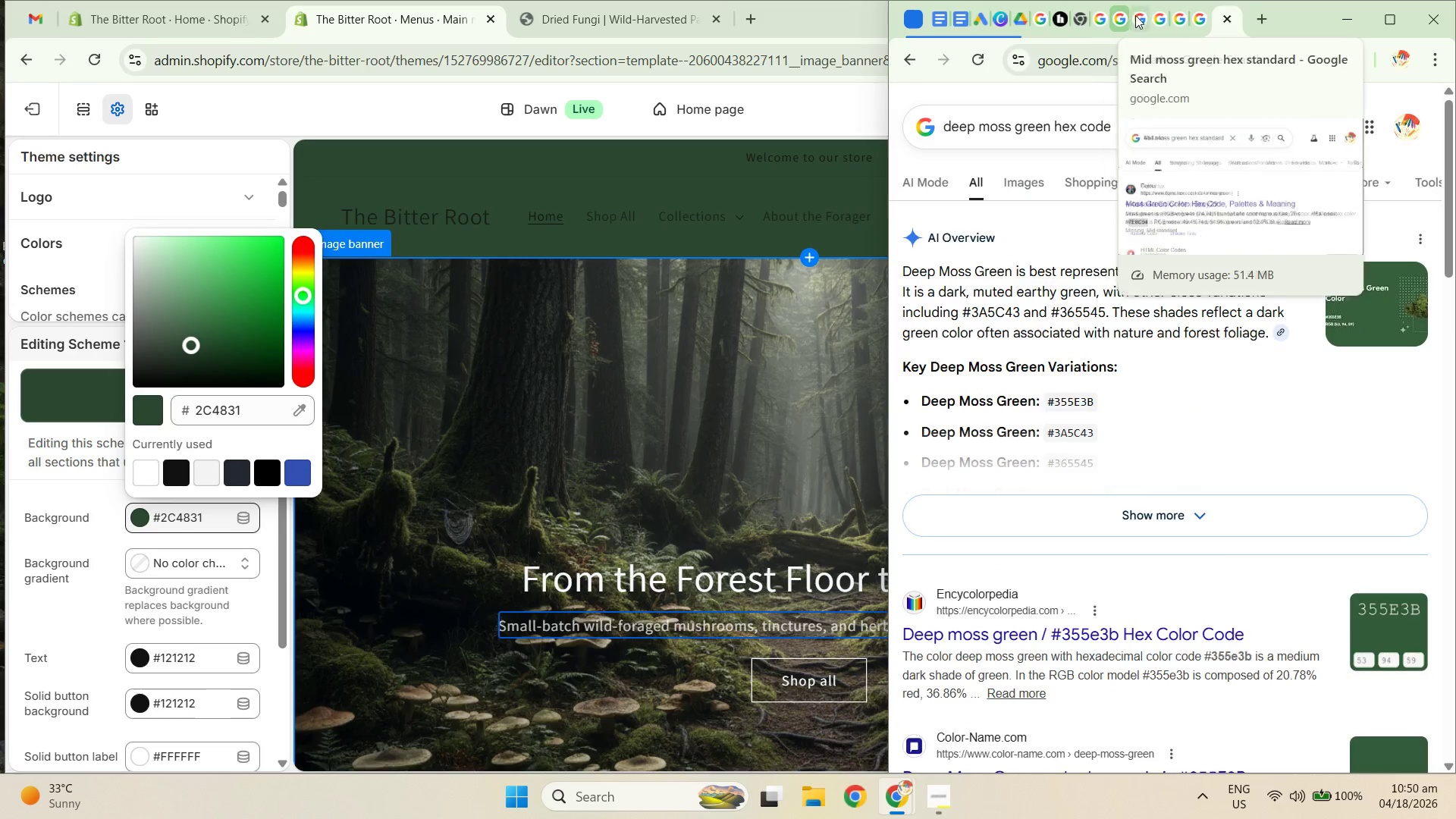 
double_click([1144, 23])
 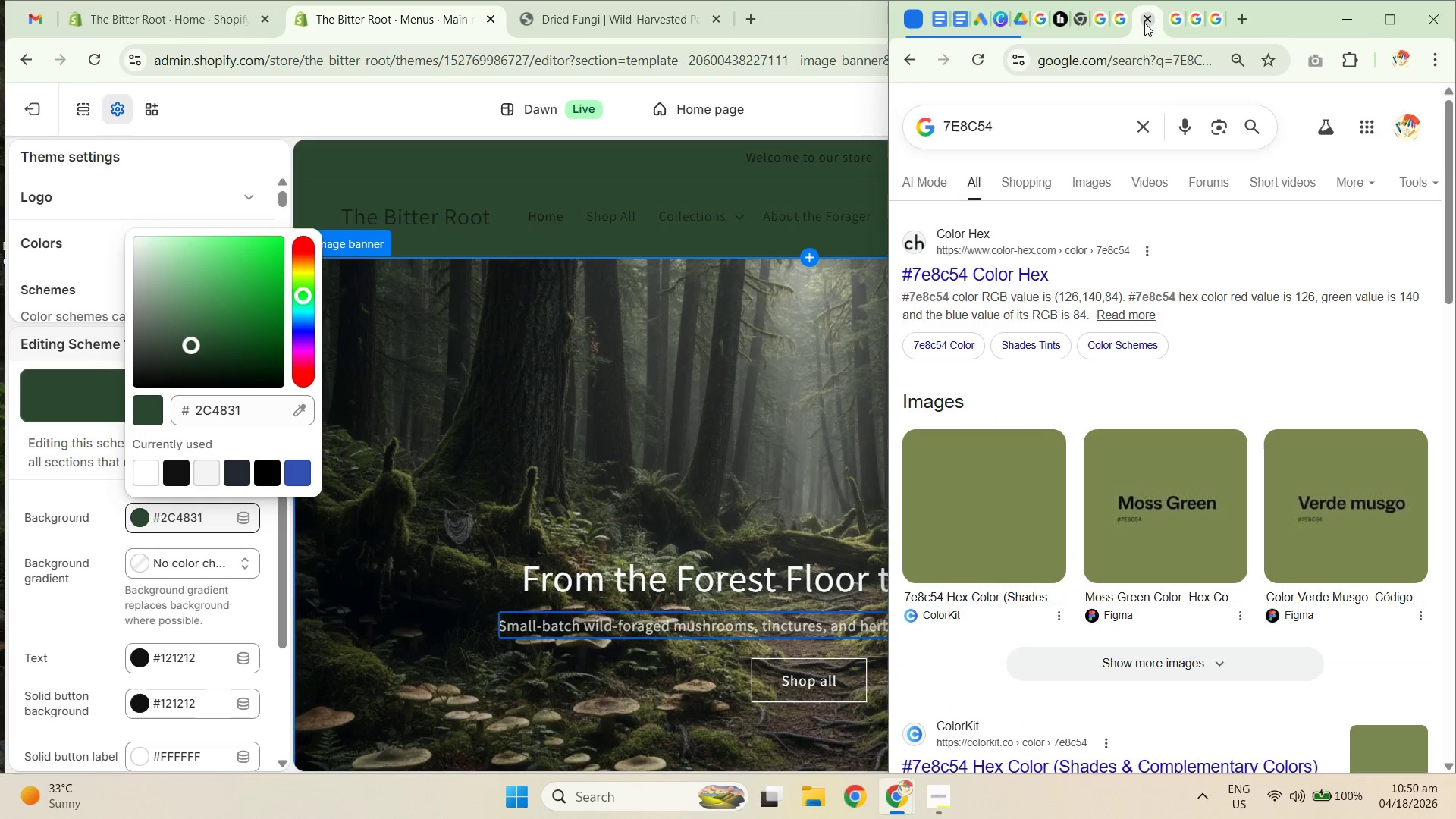 
triple_click([1145, 22])
 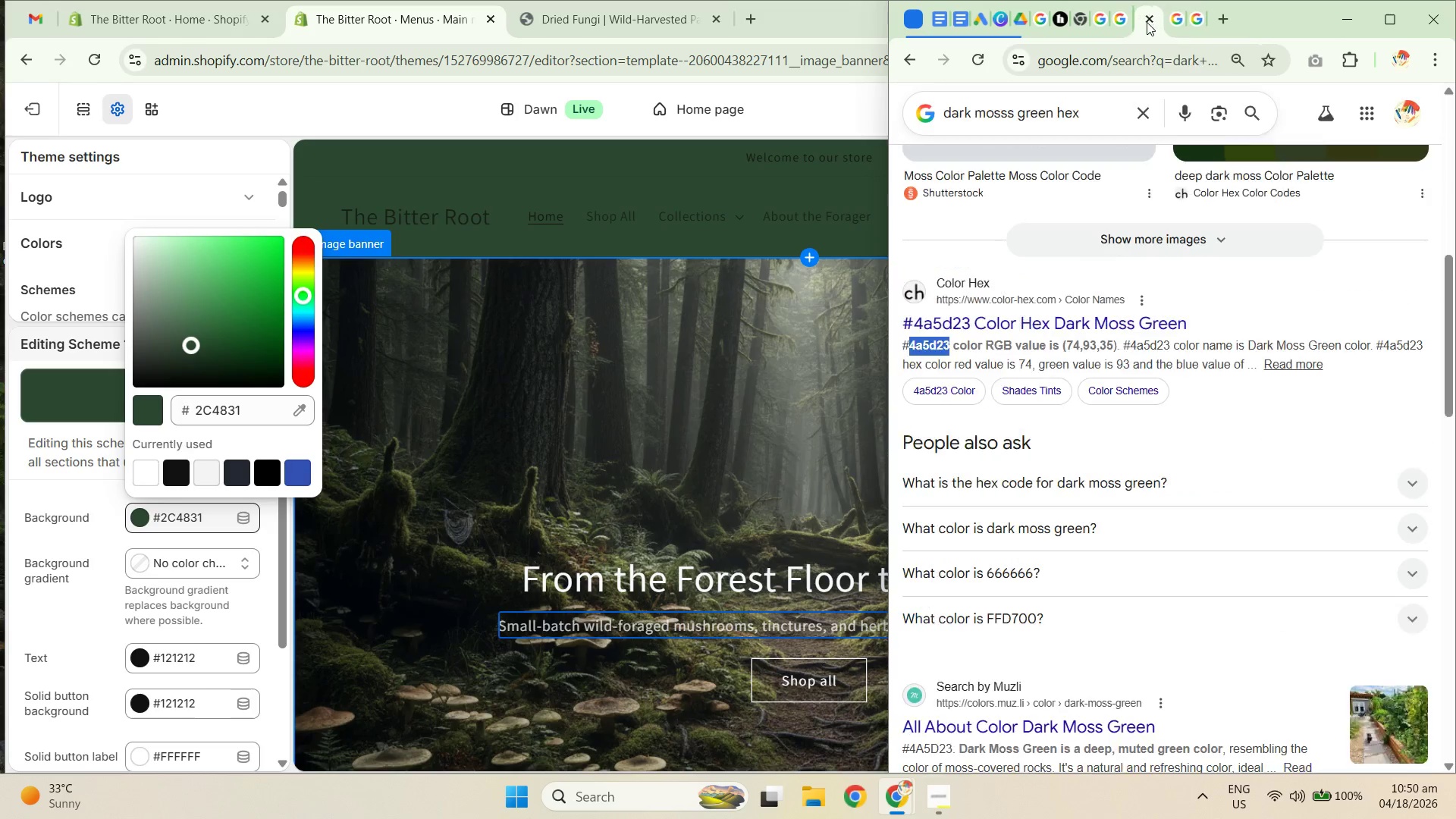 
triple_click([1147, 22])
 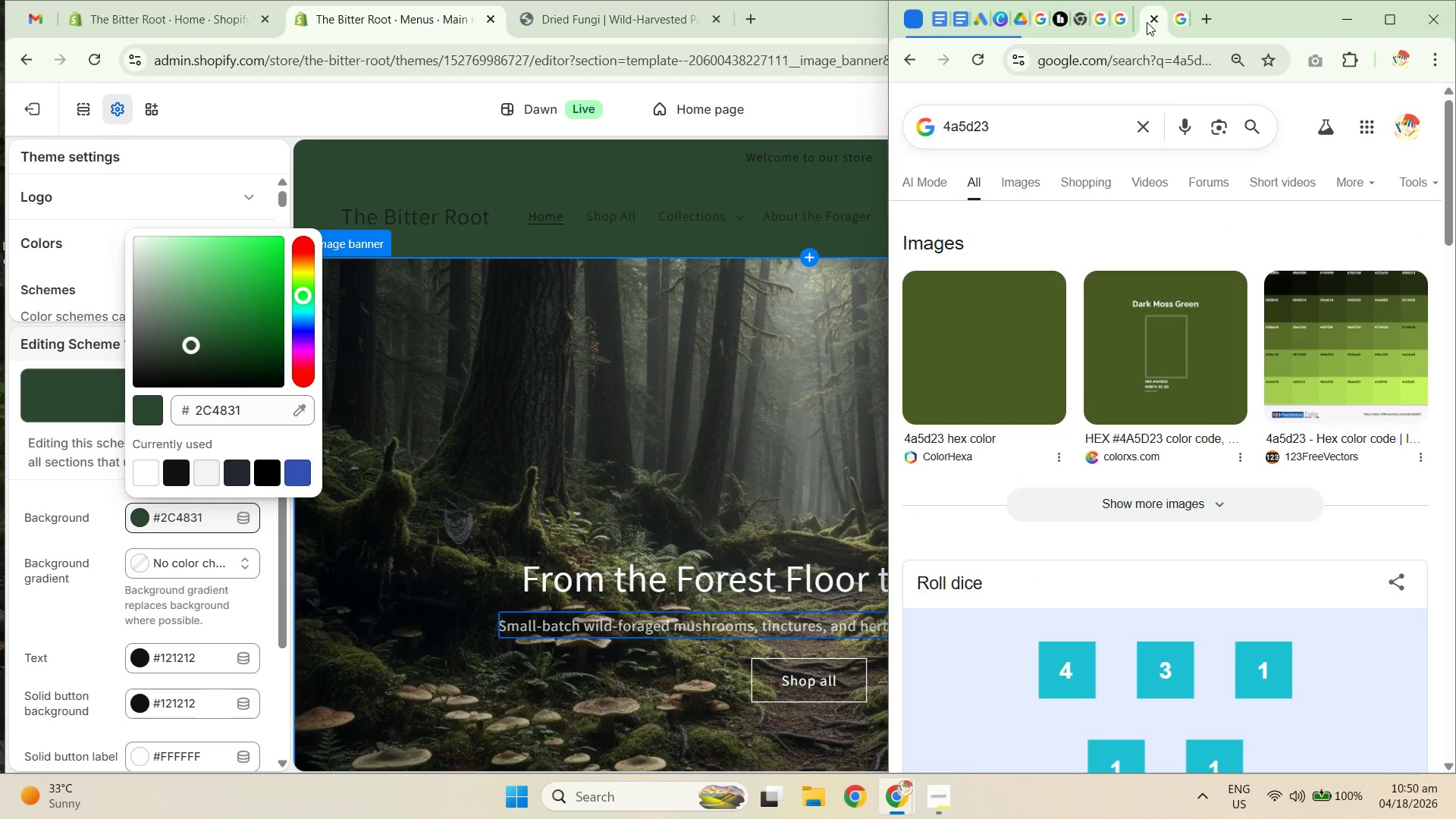 
triple_click([1147, 22])
 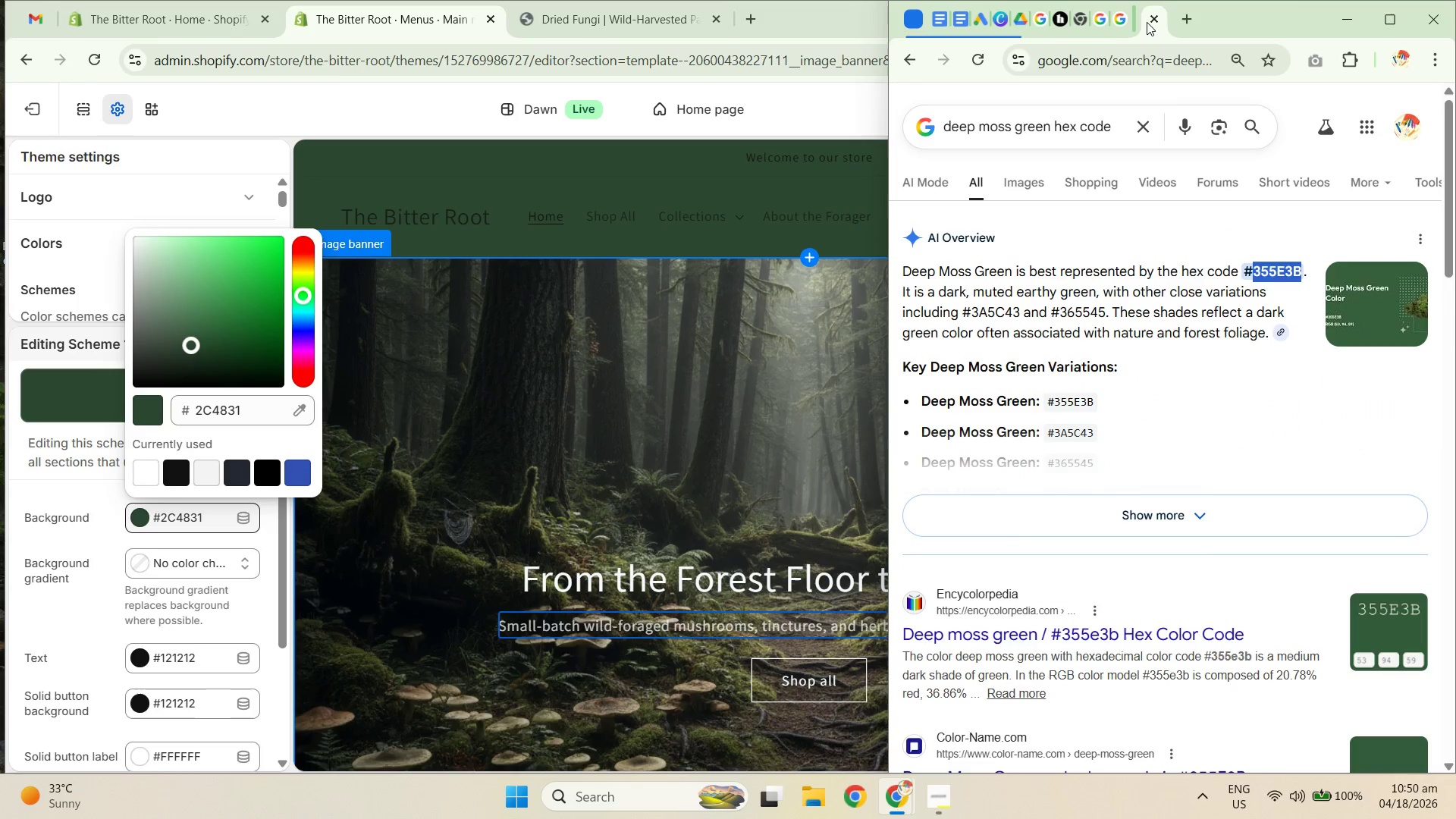 
triple_click([1147, 22])
 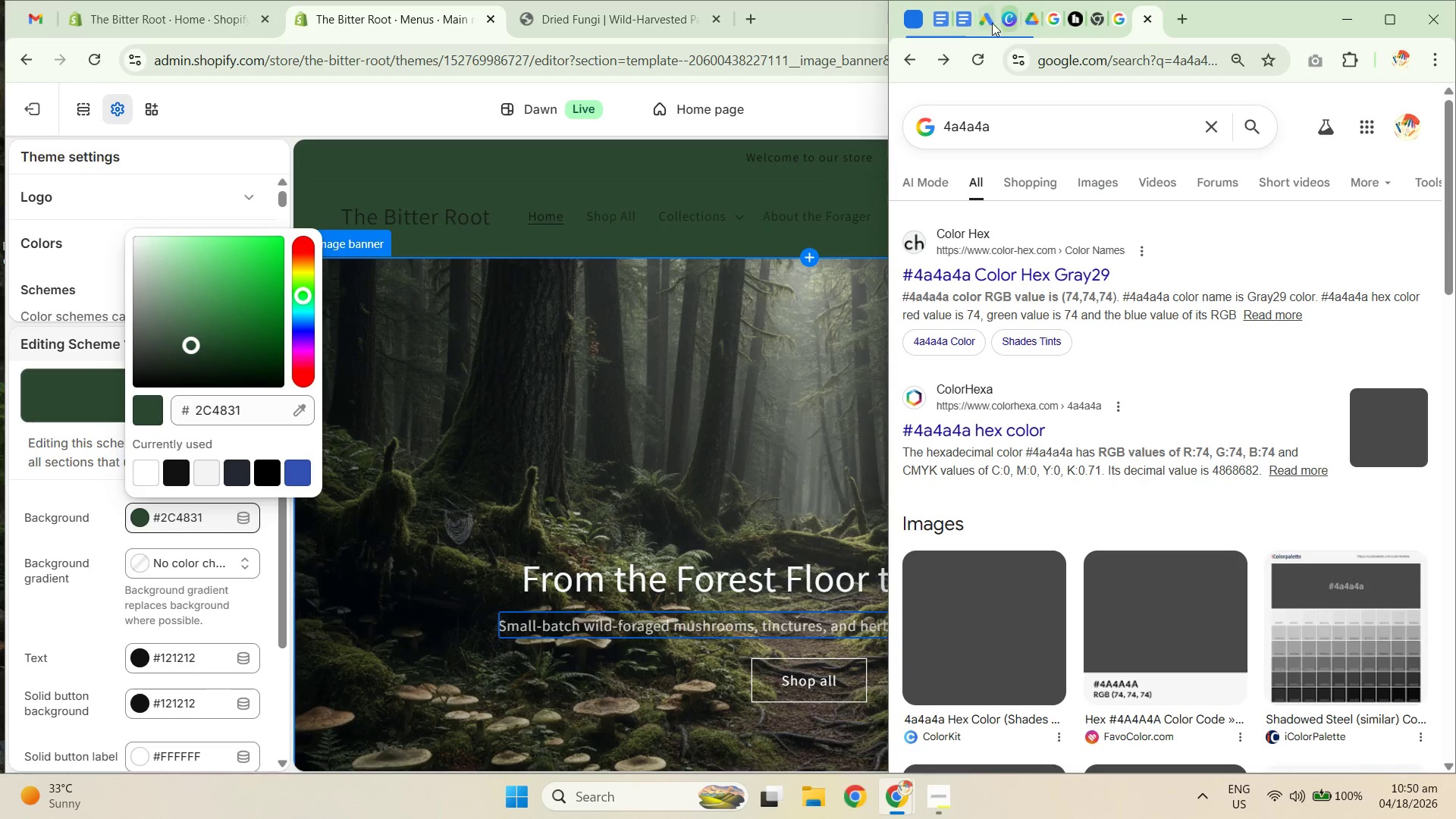 
left_click([965, 29])
 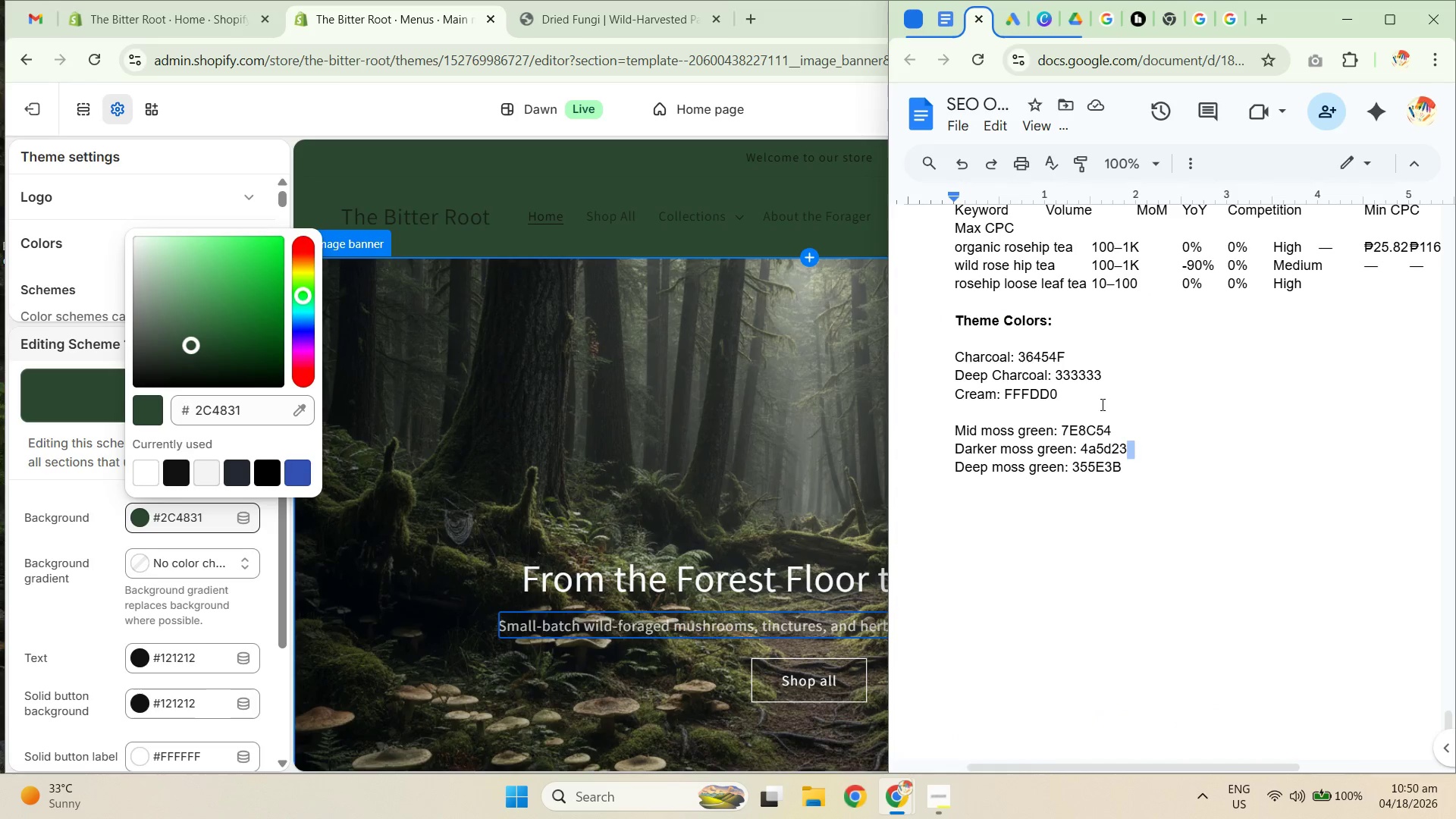 
double_click([1113, 453])
 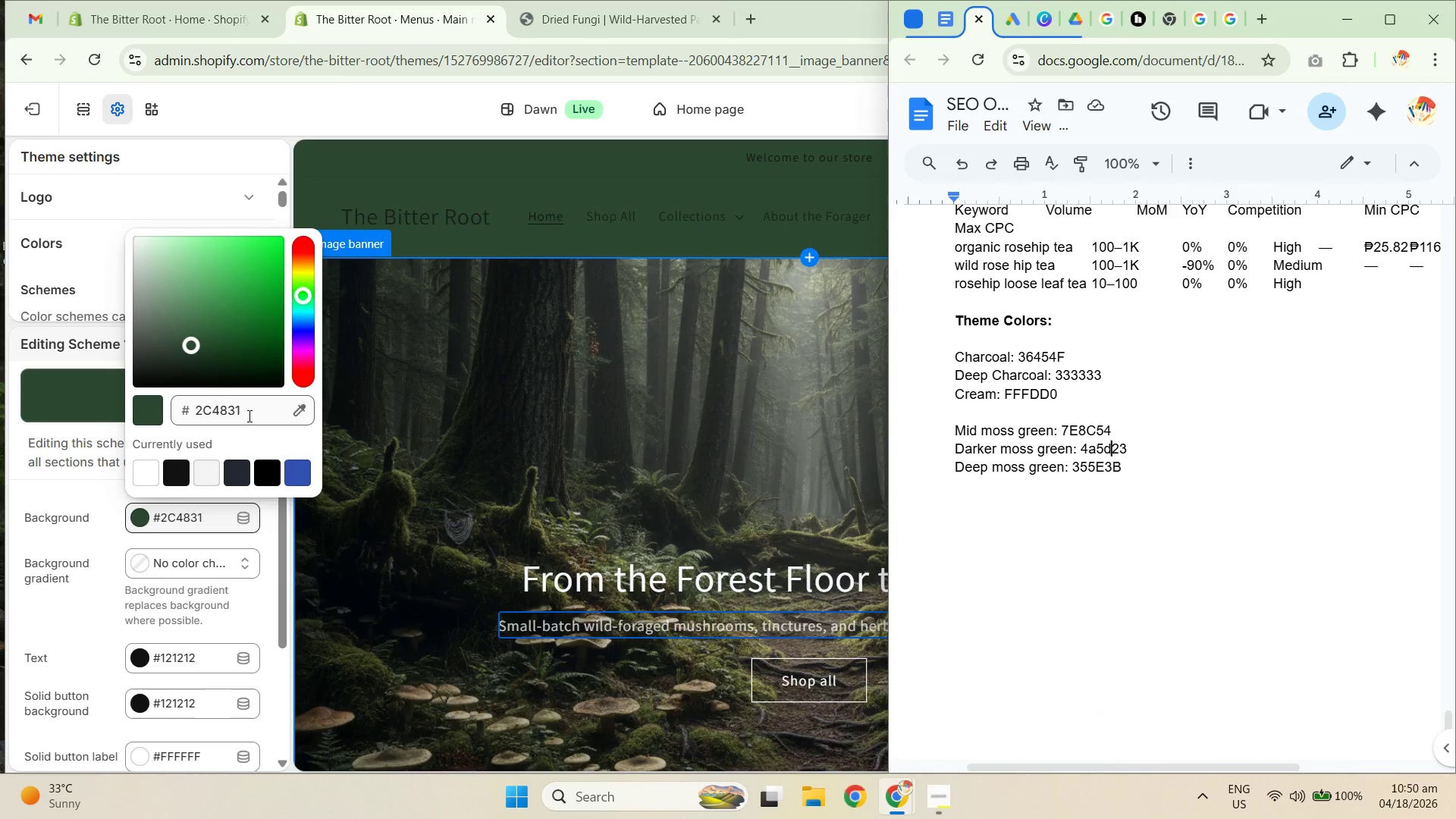 
left_click_drag(start_coordinate=[213, 409], to_coordinate=[262, 407])
 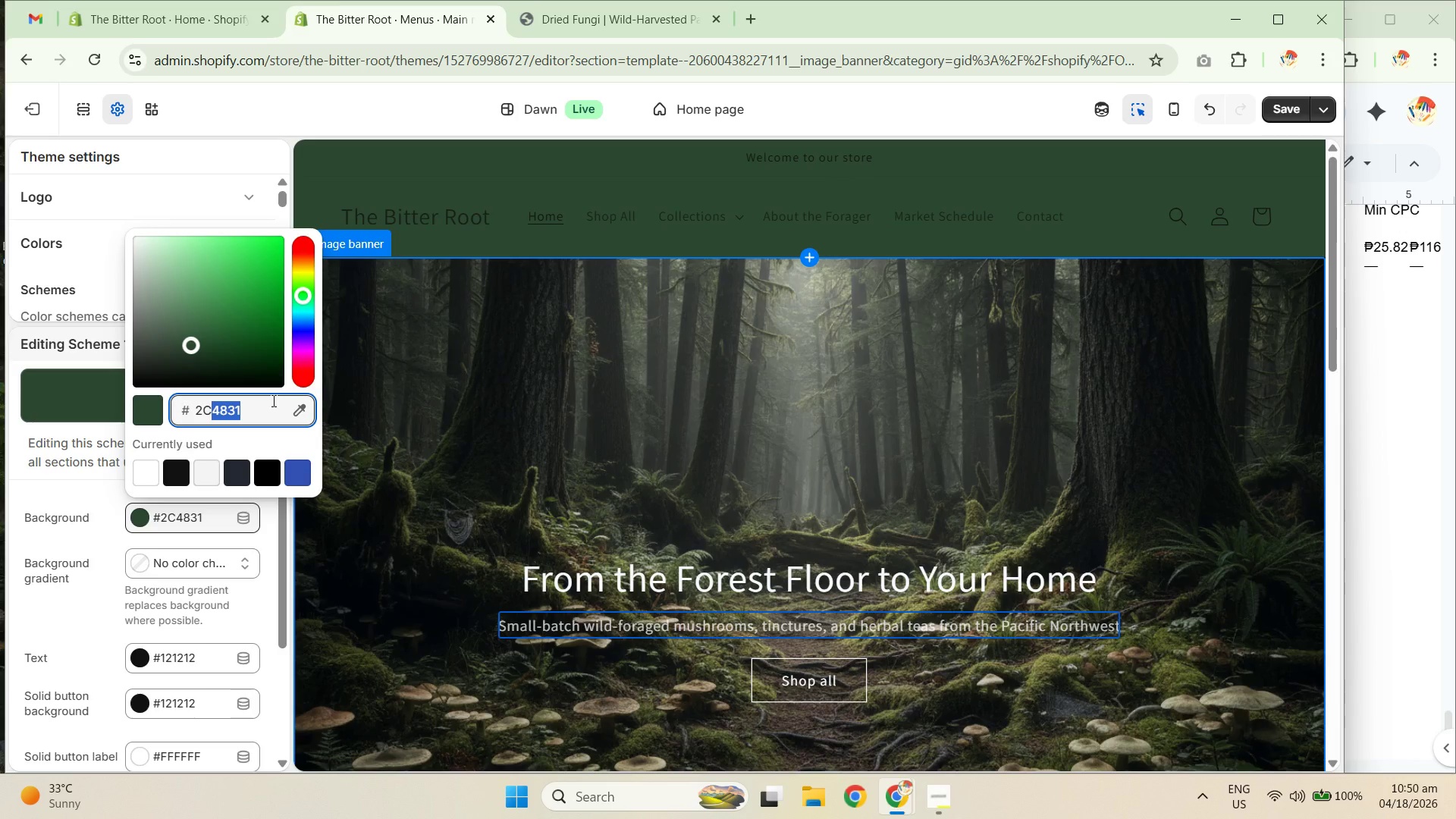 
key(Numpad3)
 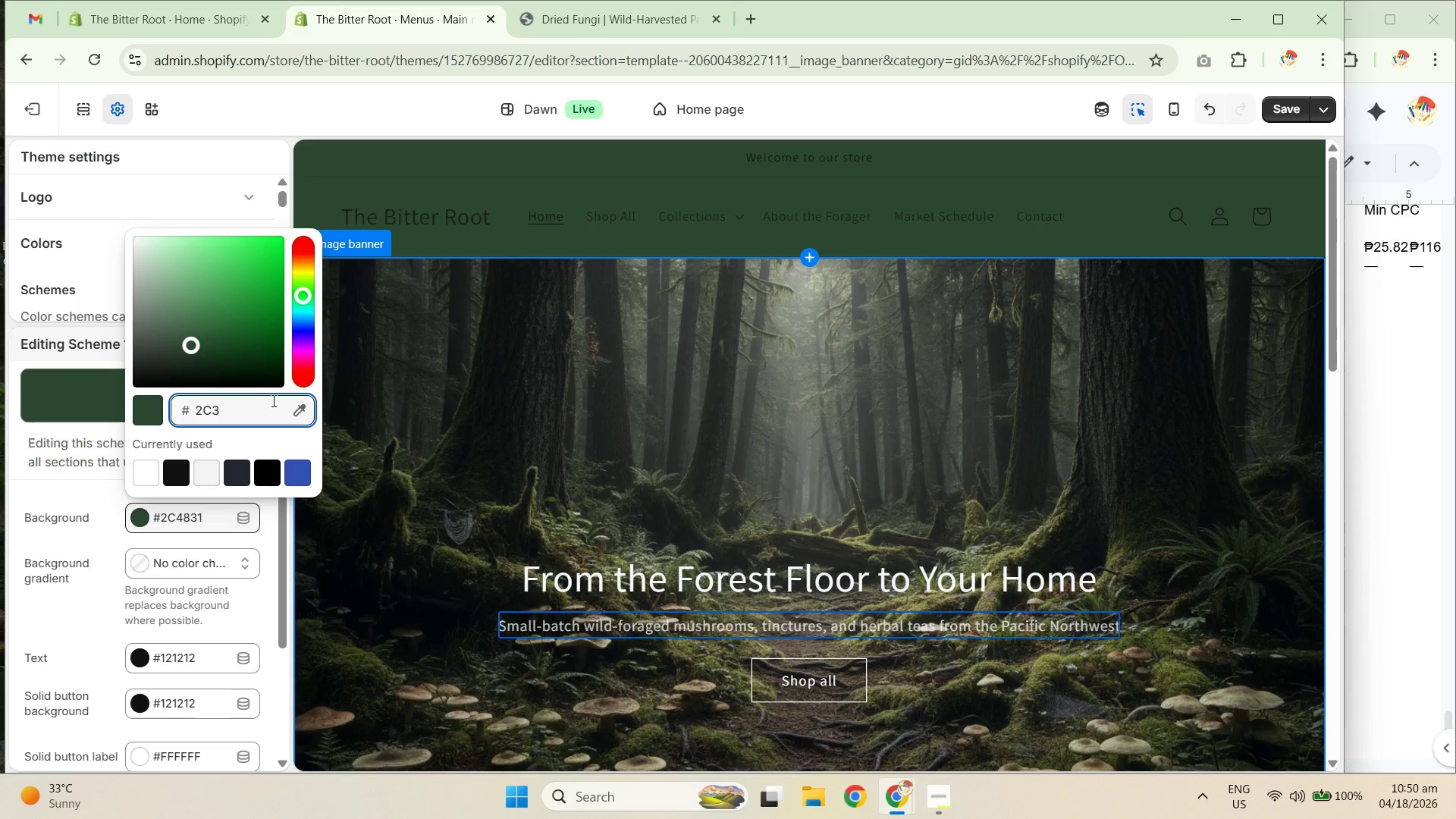 
key(Shift+B)
 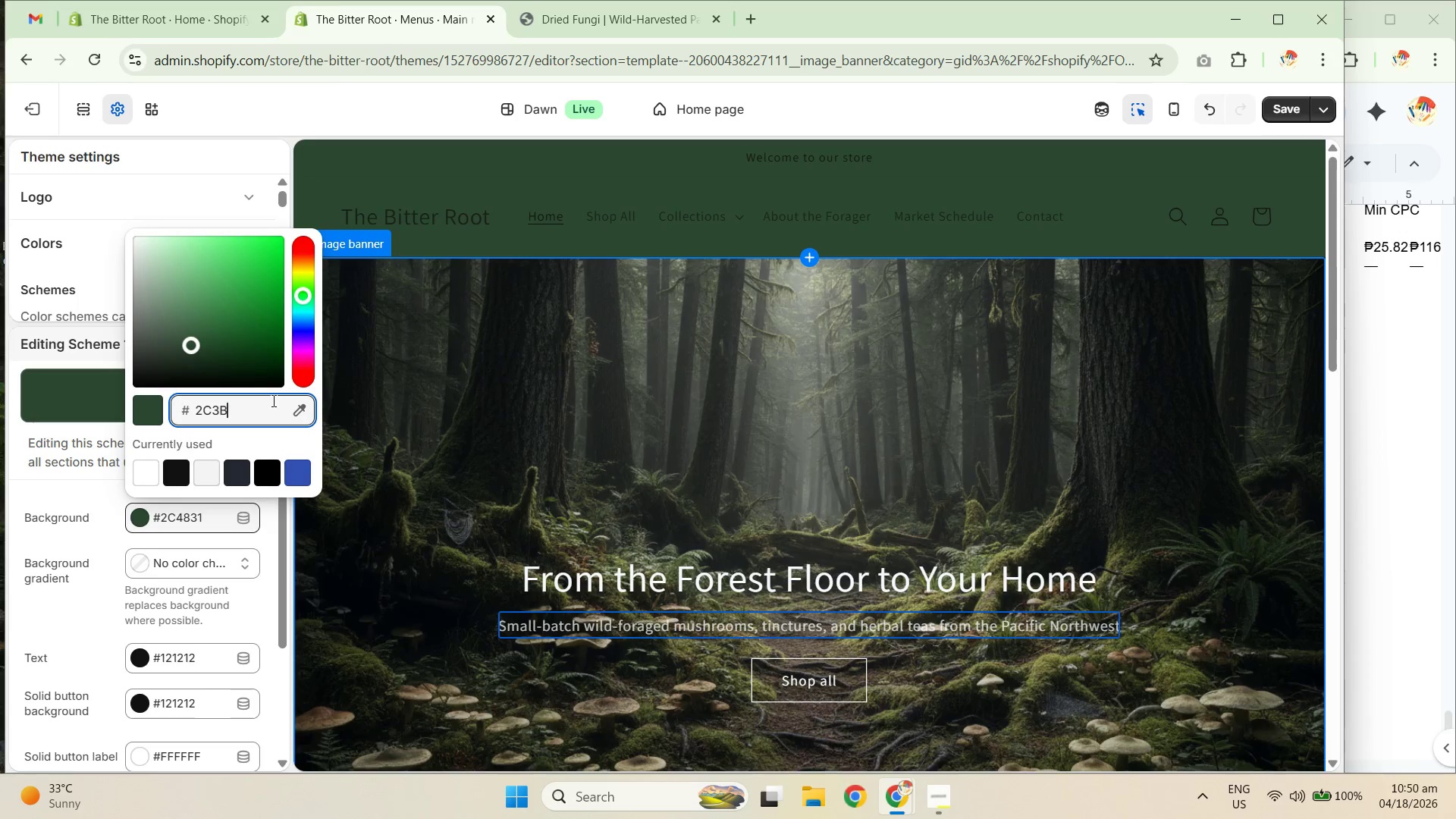 
key(Numpad2)
 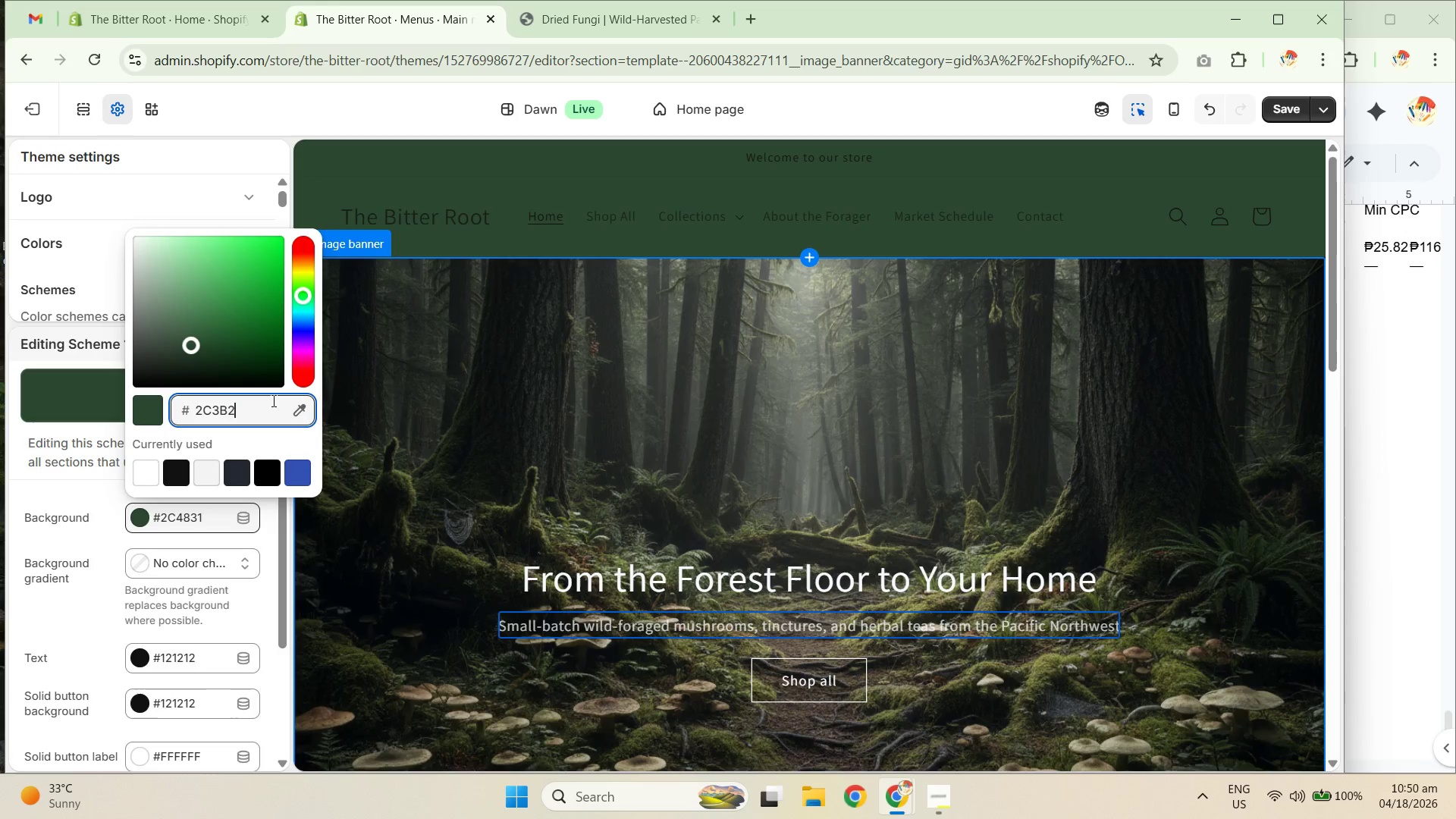 
key(Shift+ShiftRight)
 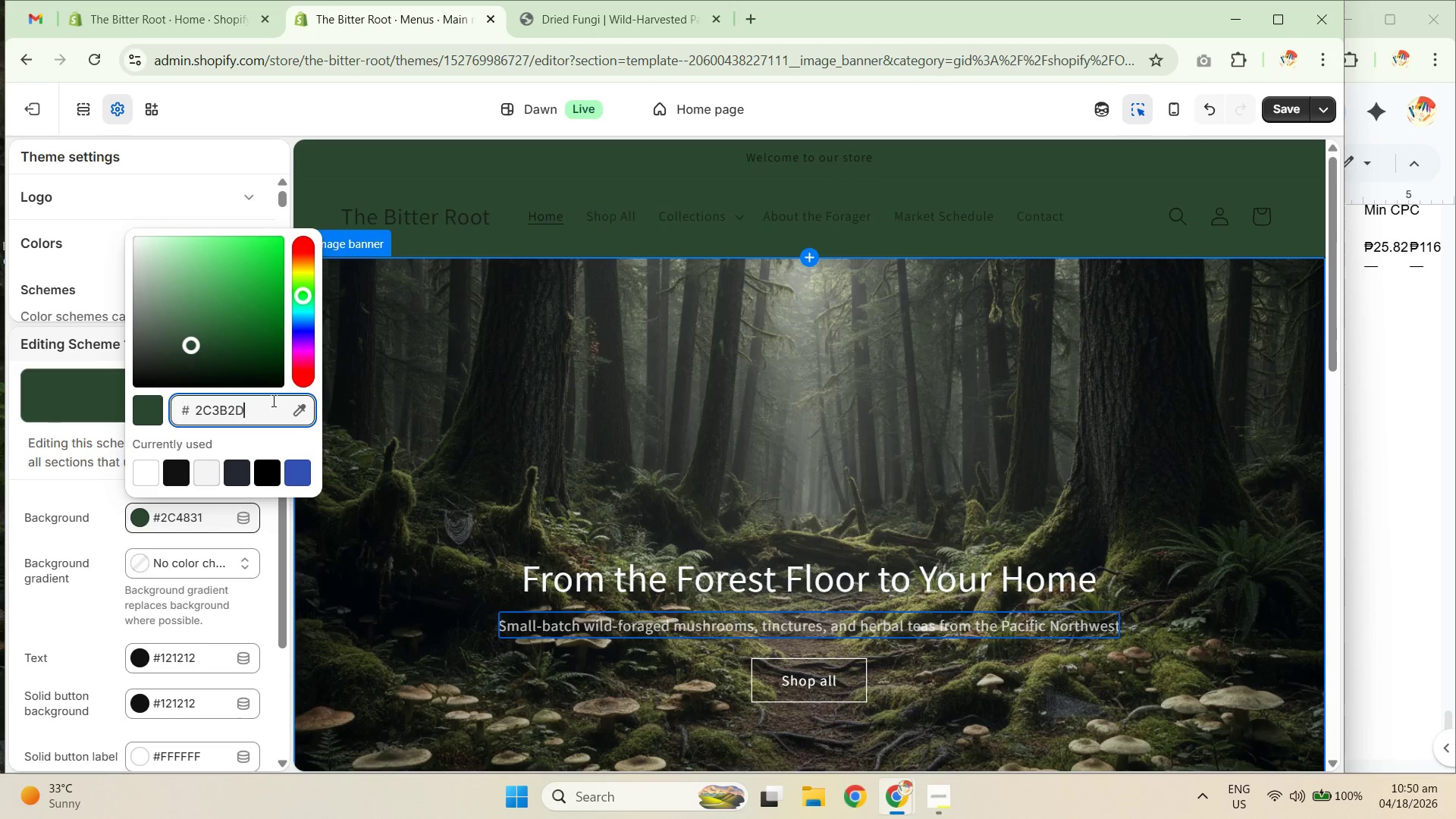 
key(Shift+D)
 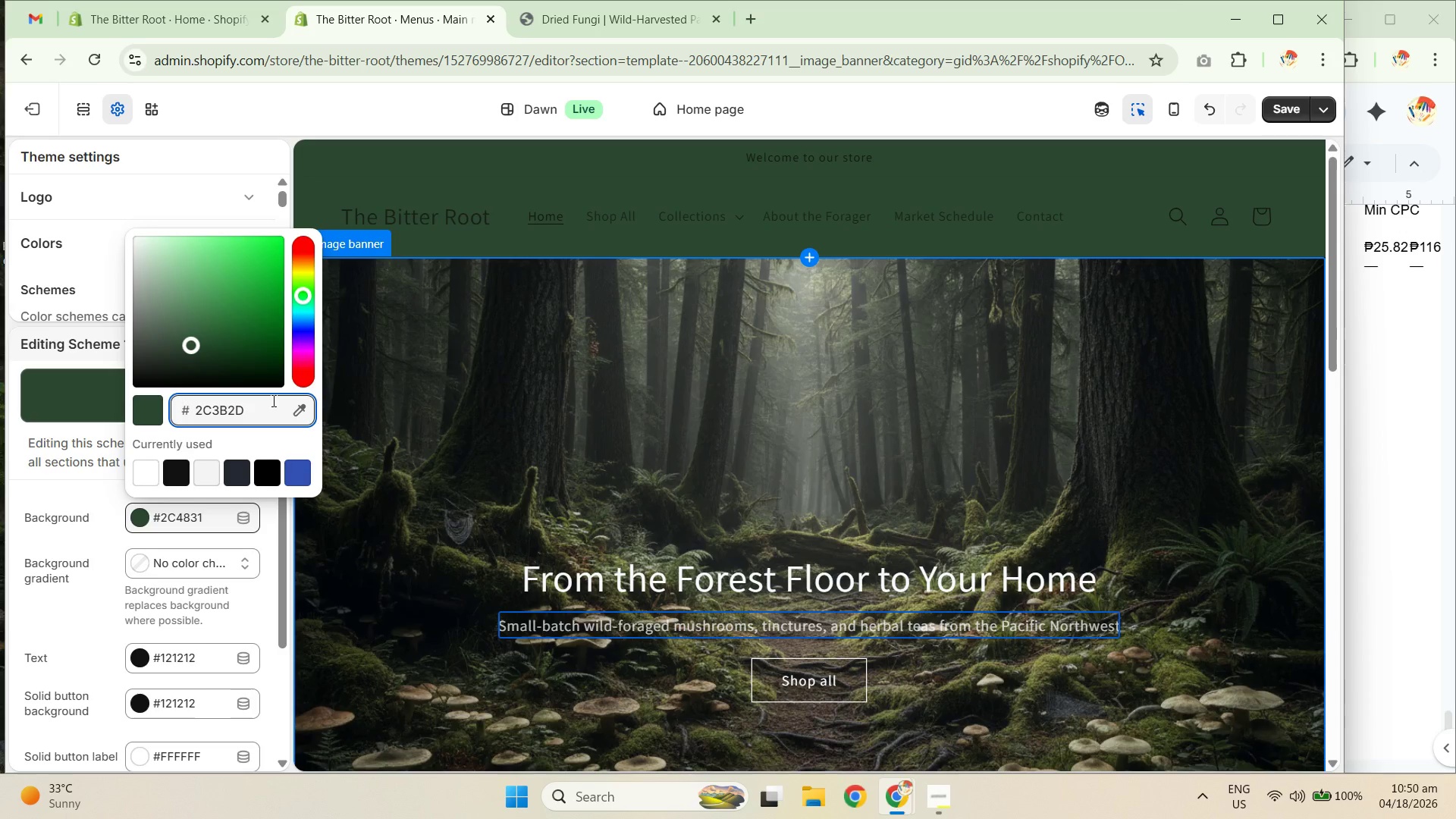 
key(Control+A)
 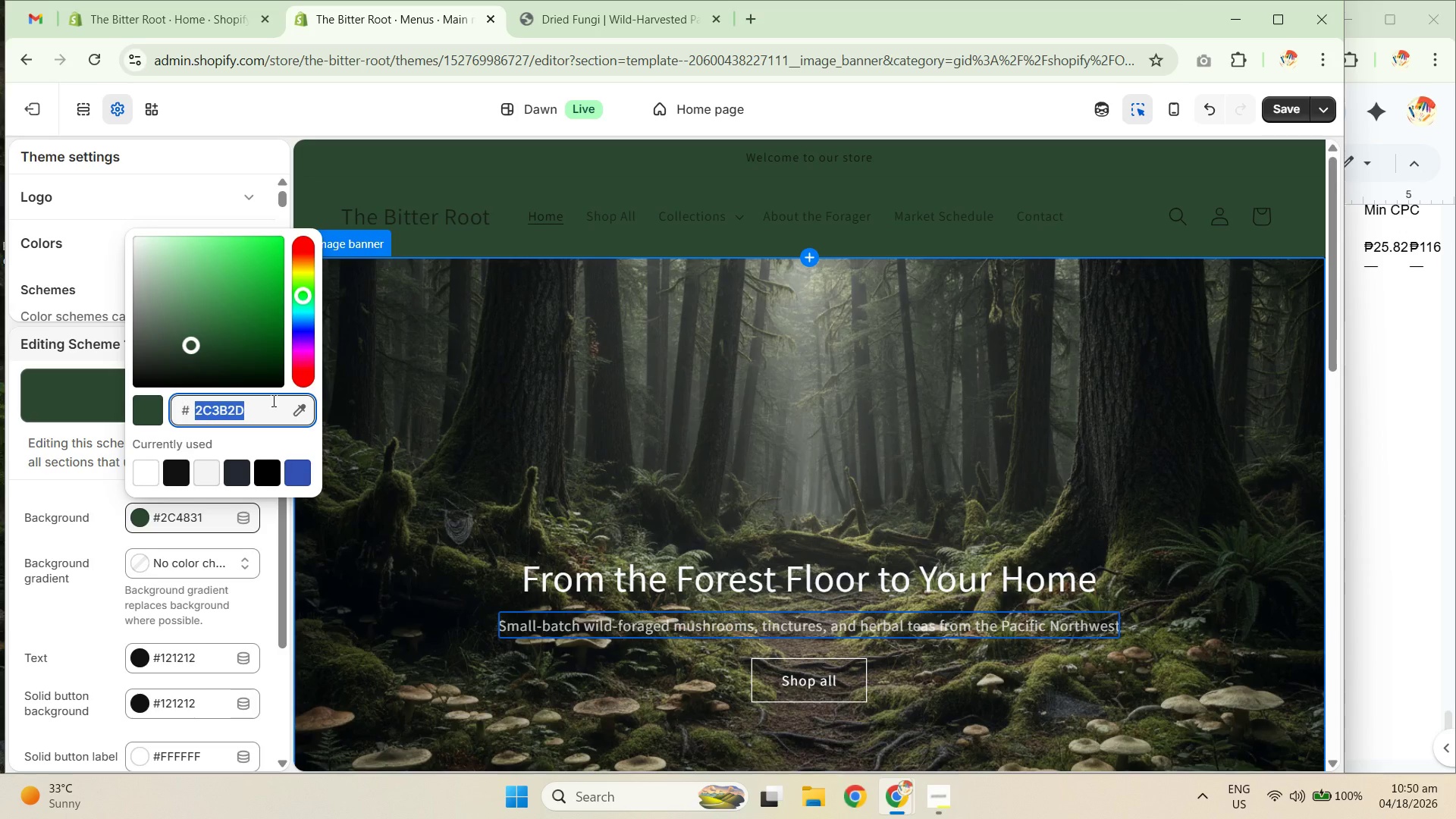 
key(Control+C)
 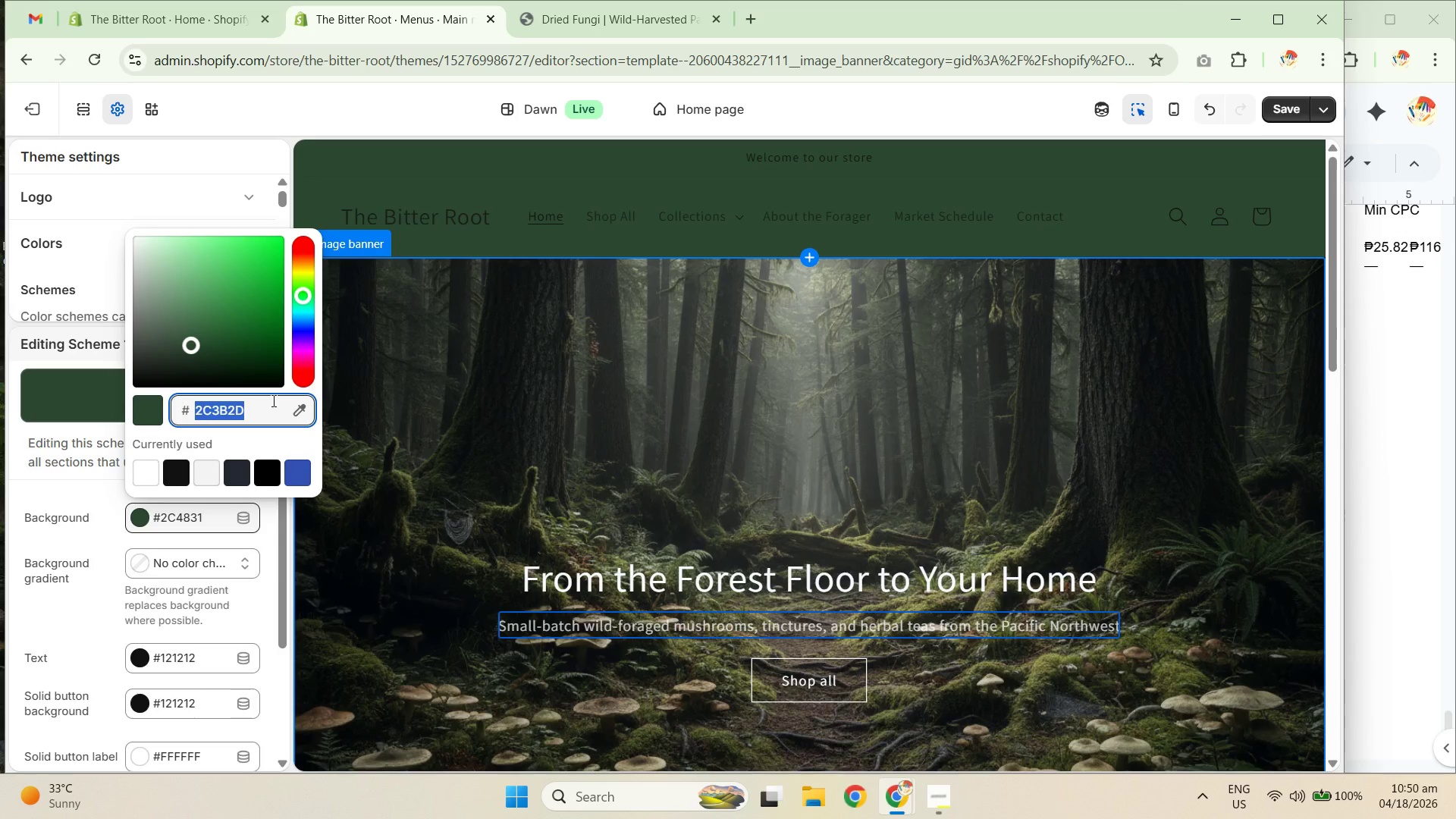 
key(NumpadEnter)
 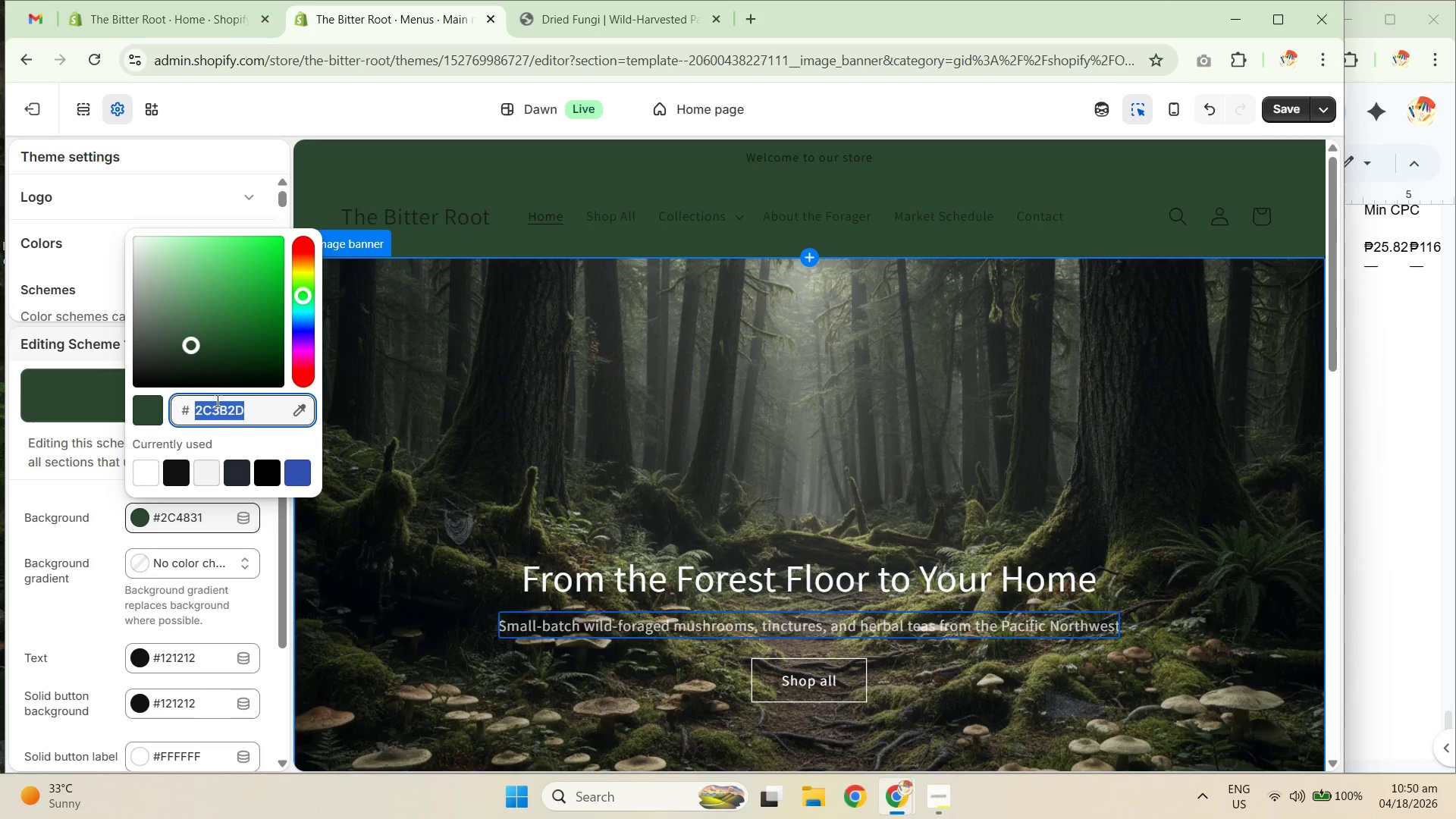 
left_click([217, 341])
 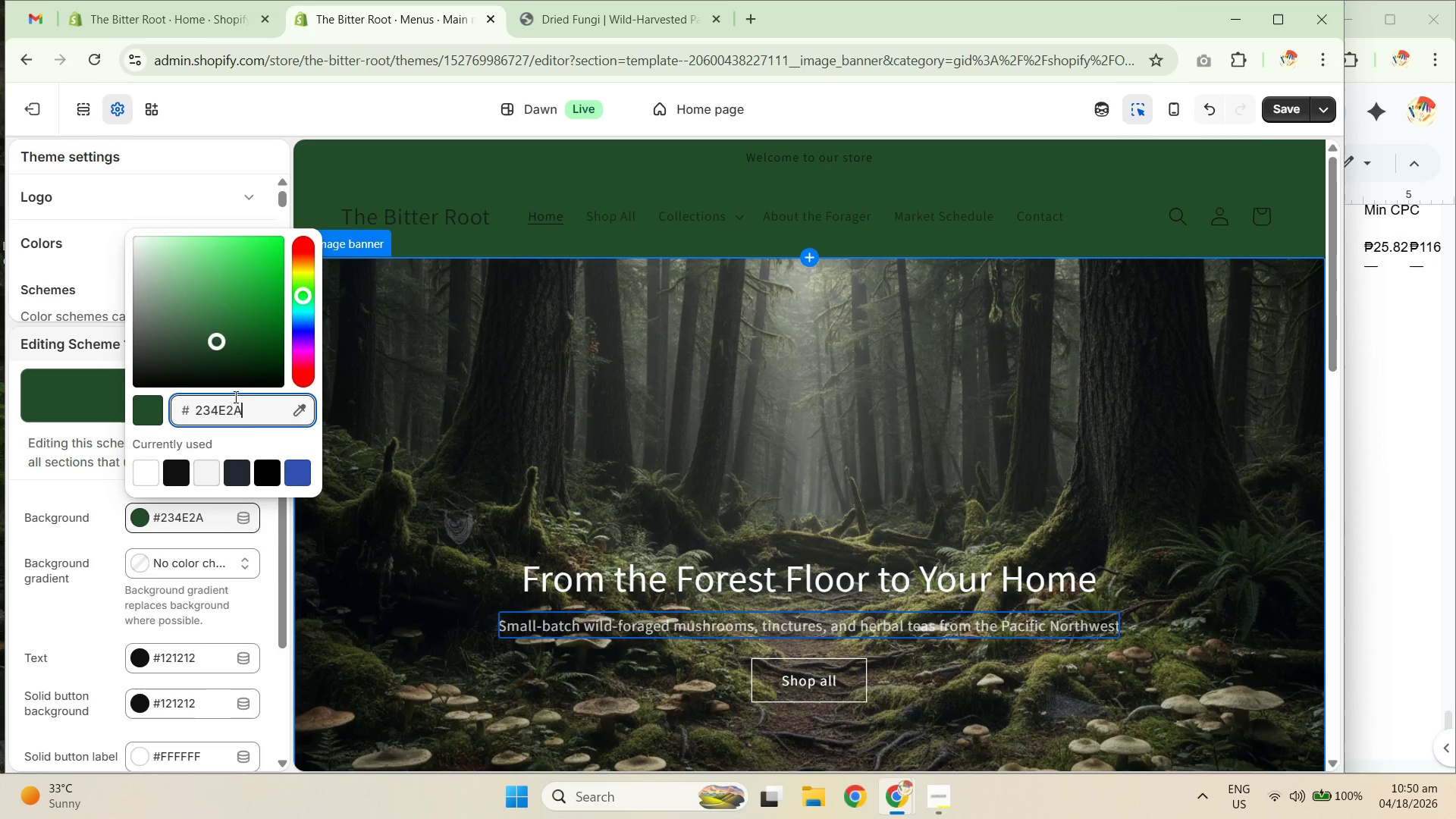 
left_click([251, 423])
 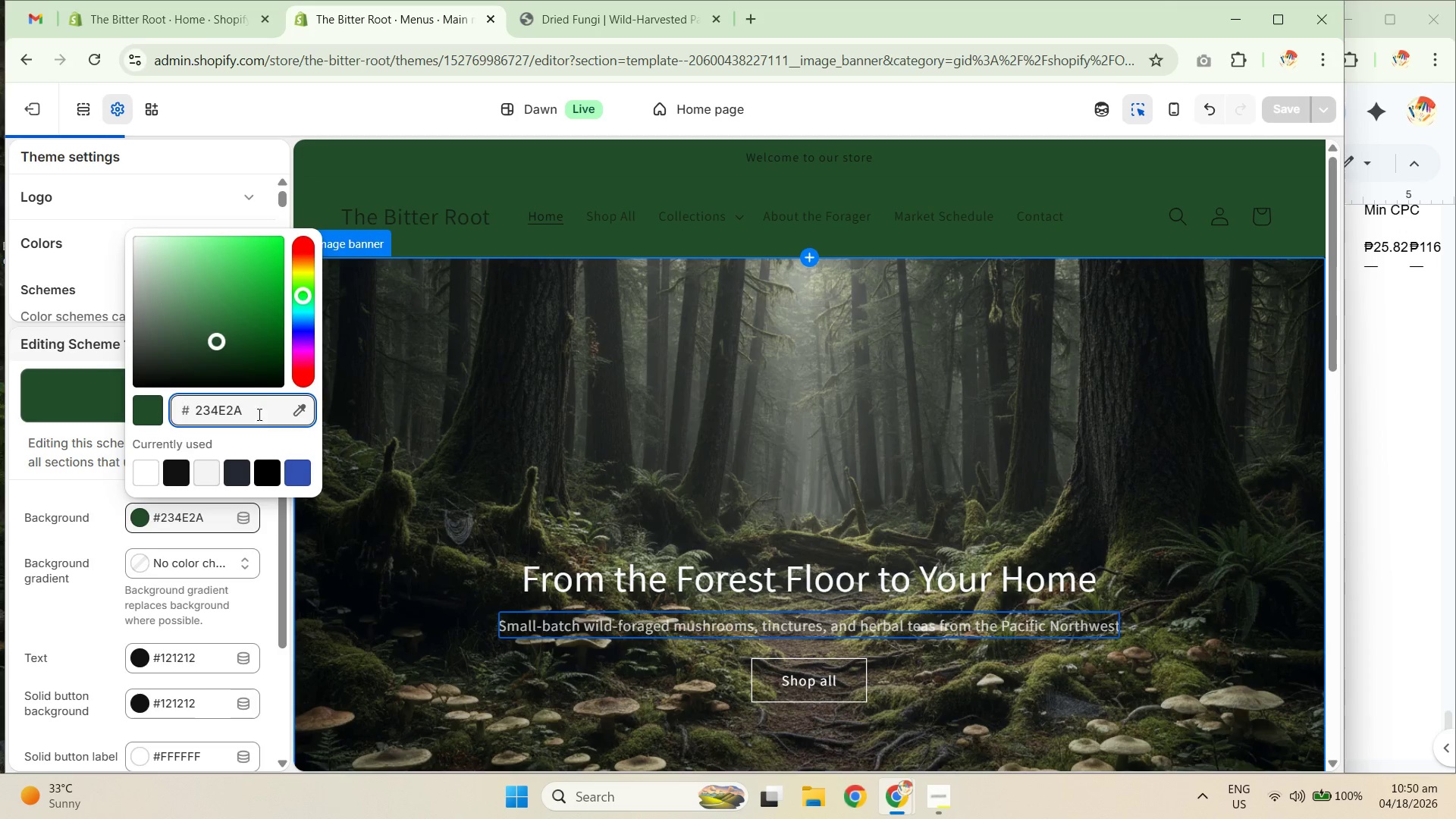 
left_click_drag(start_coordinate=[251, 410], to_coordinate=[188, 410])
 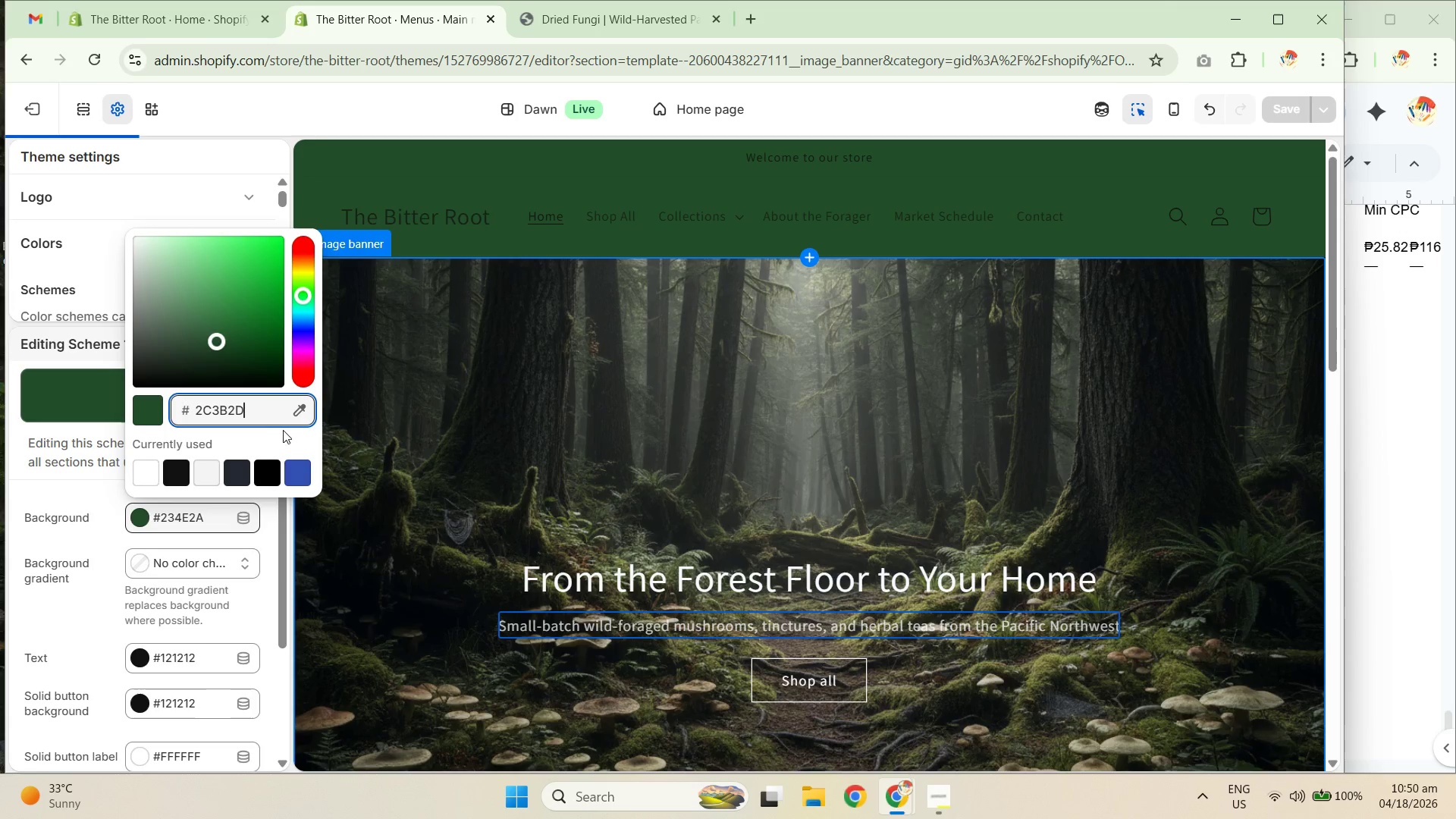 
key(Control+V)
 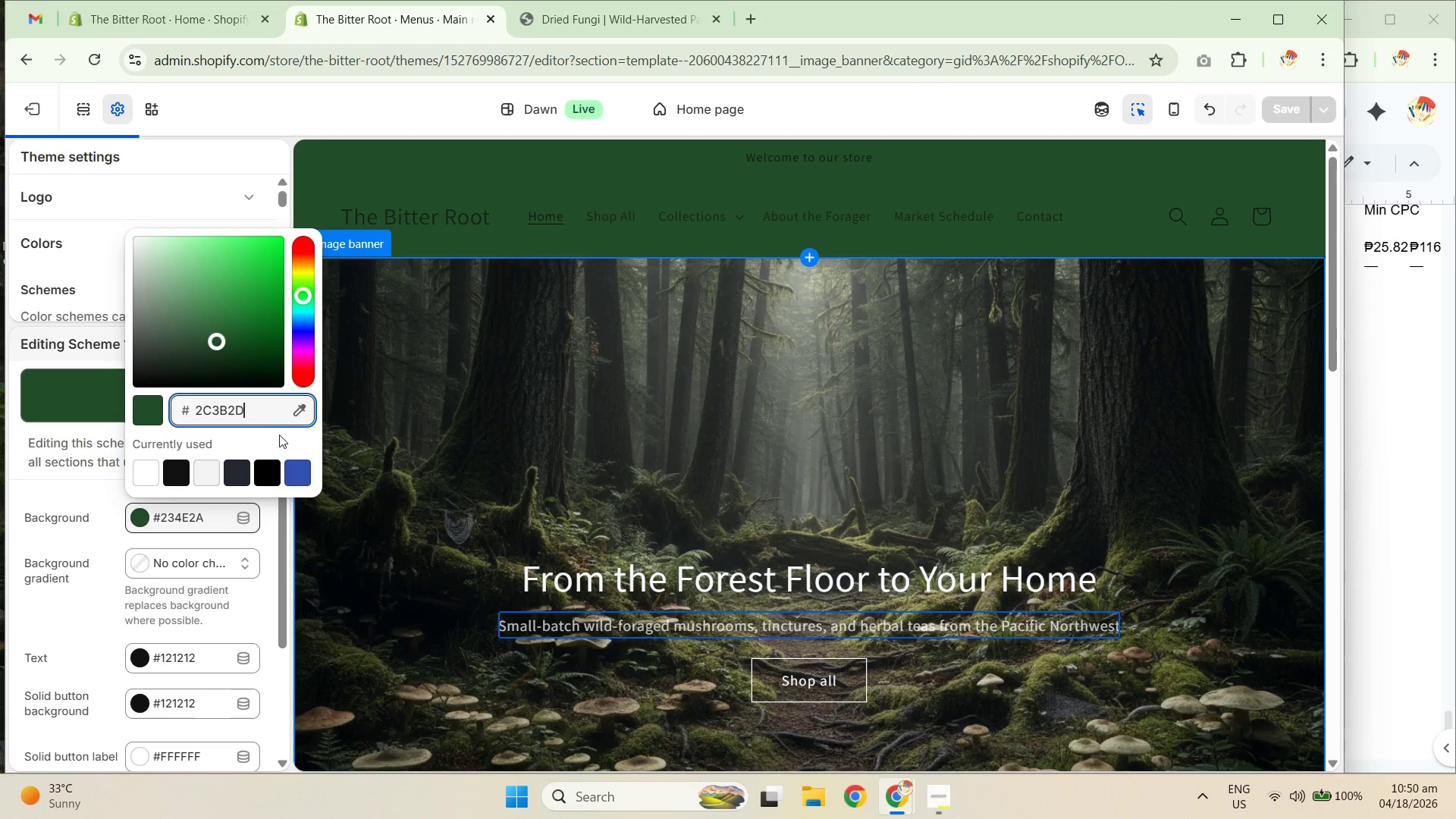 
left_click([278, 433])
 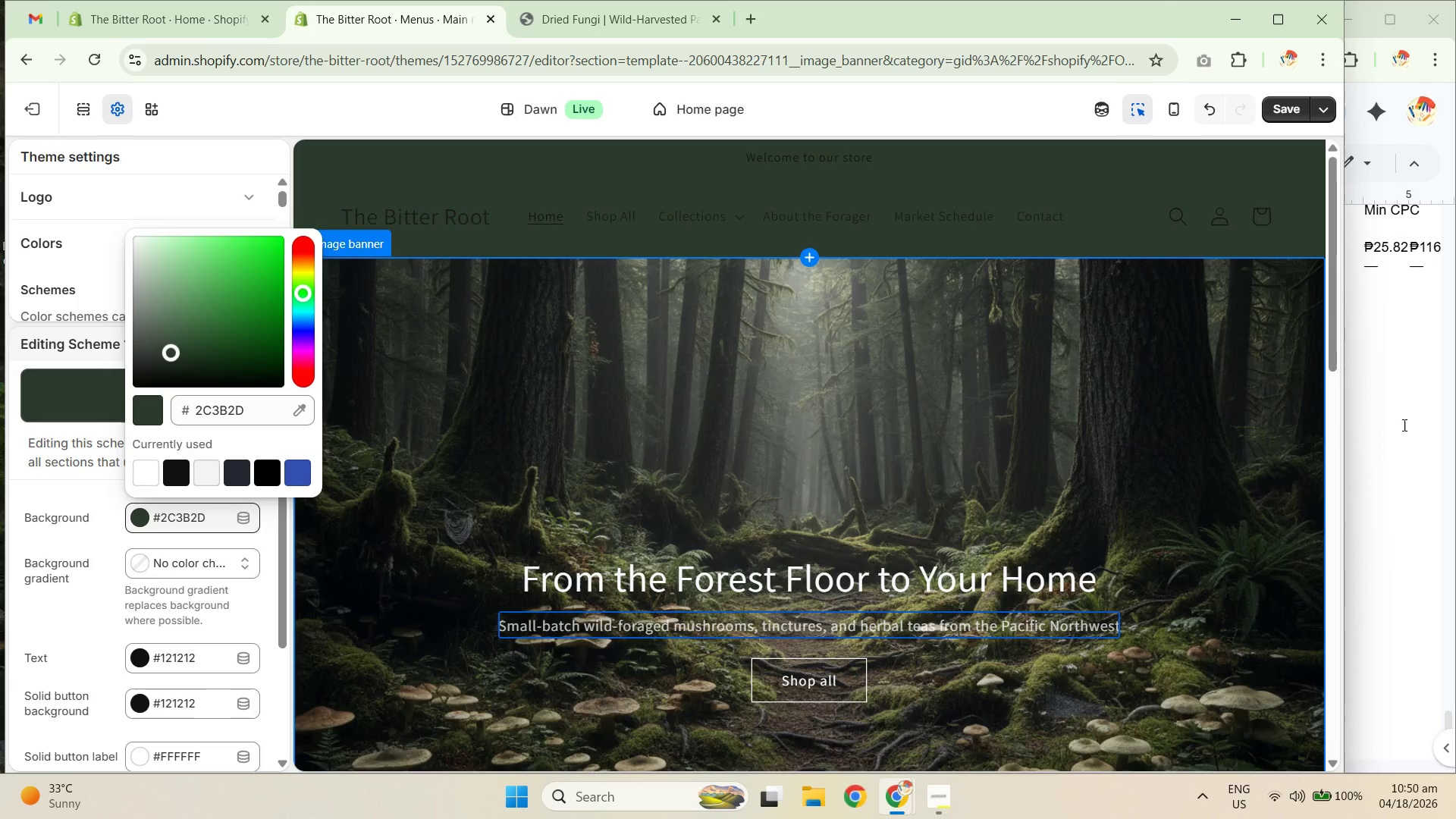 
left_click([1397, 422])
 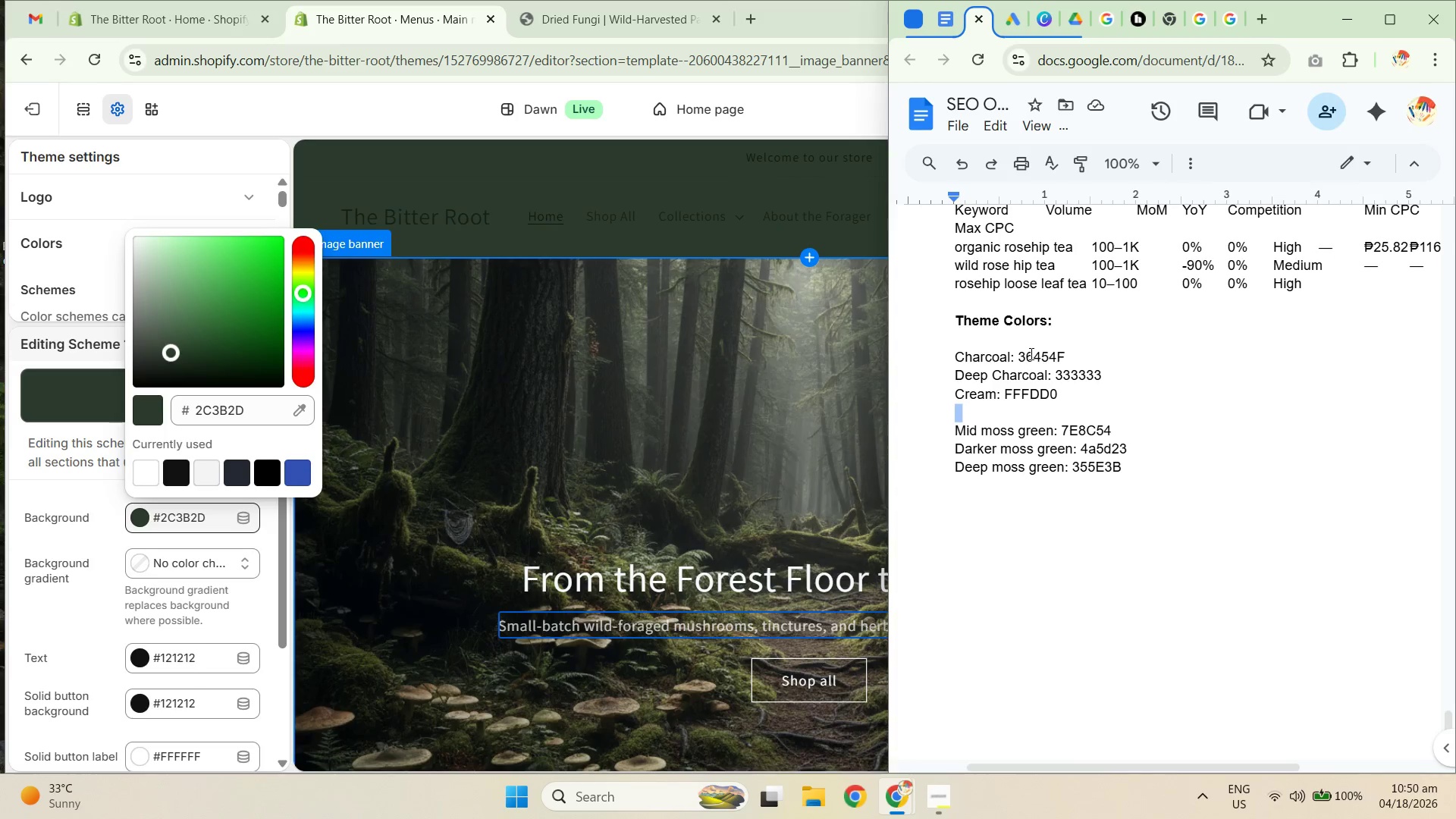 
left_click([1120, 389])
 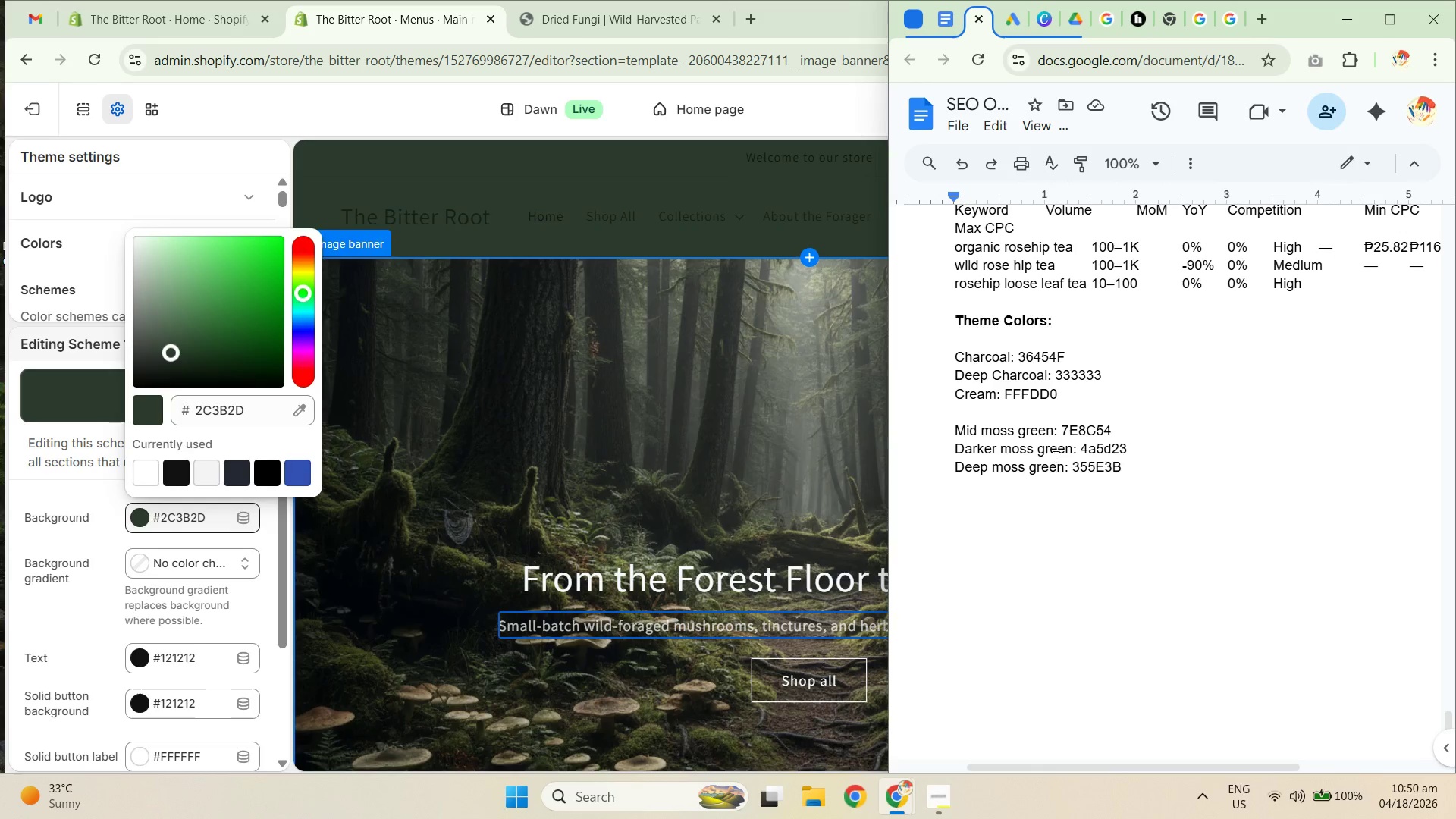 
left_click([1067, 482])
 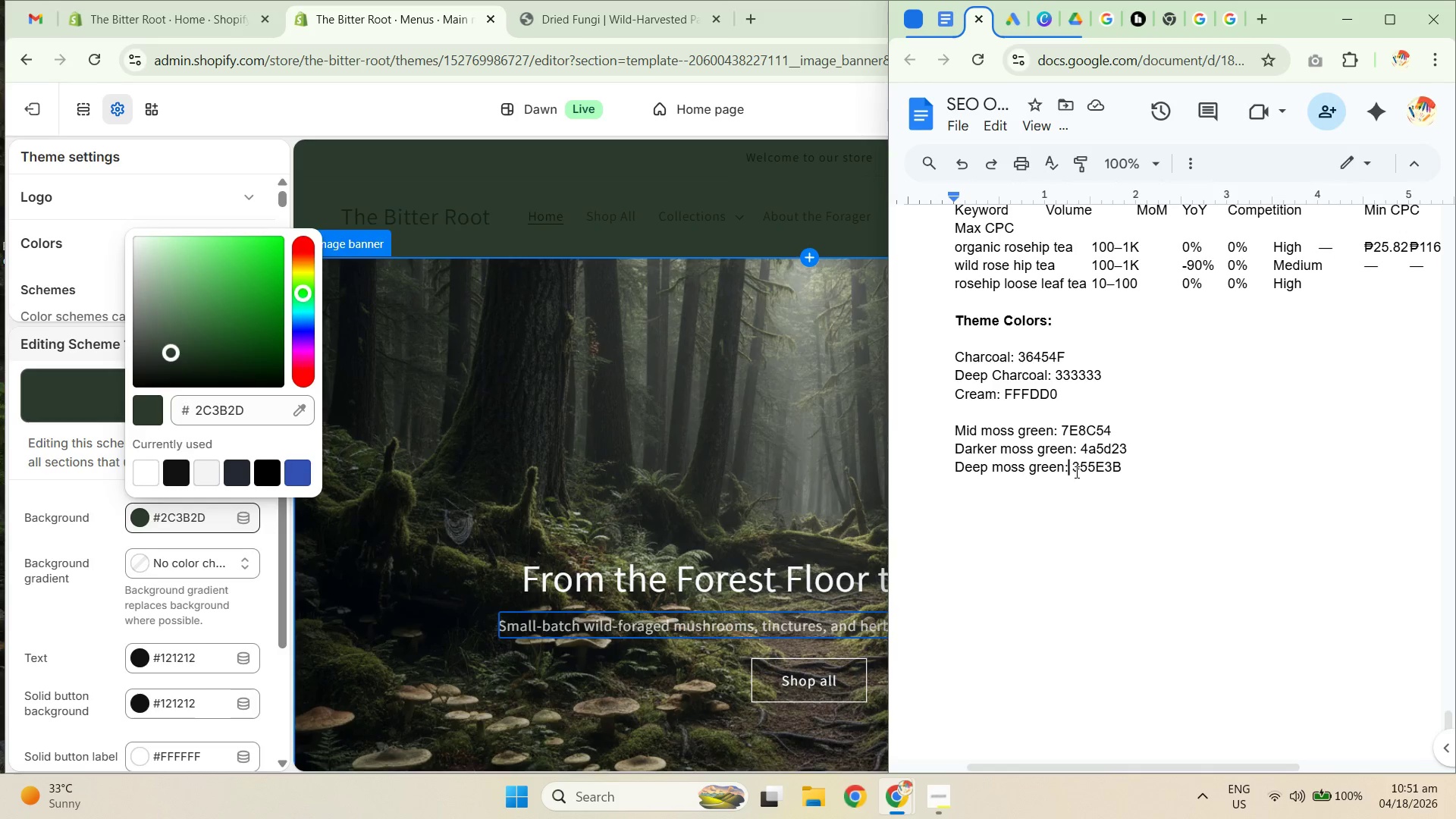 
left_click_drag(start_coordinate=[1074, 469], to_coordinate=[1153, 486])
 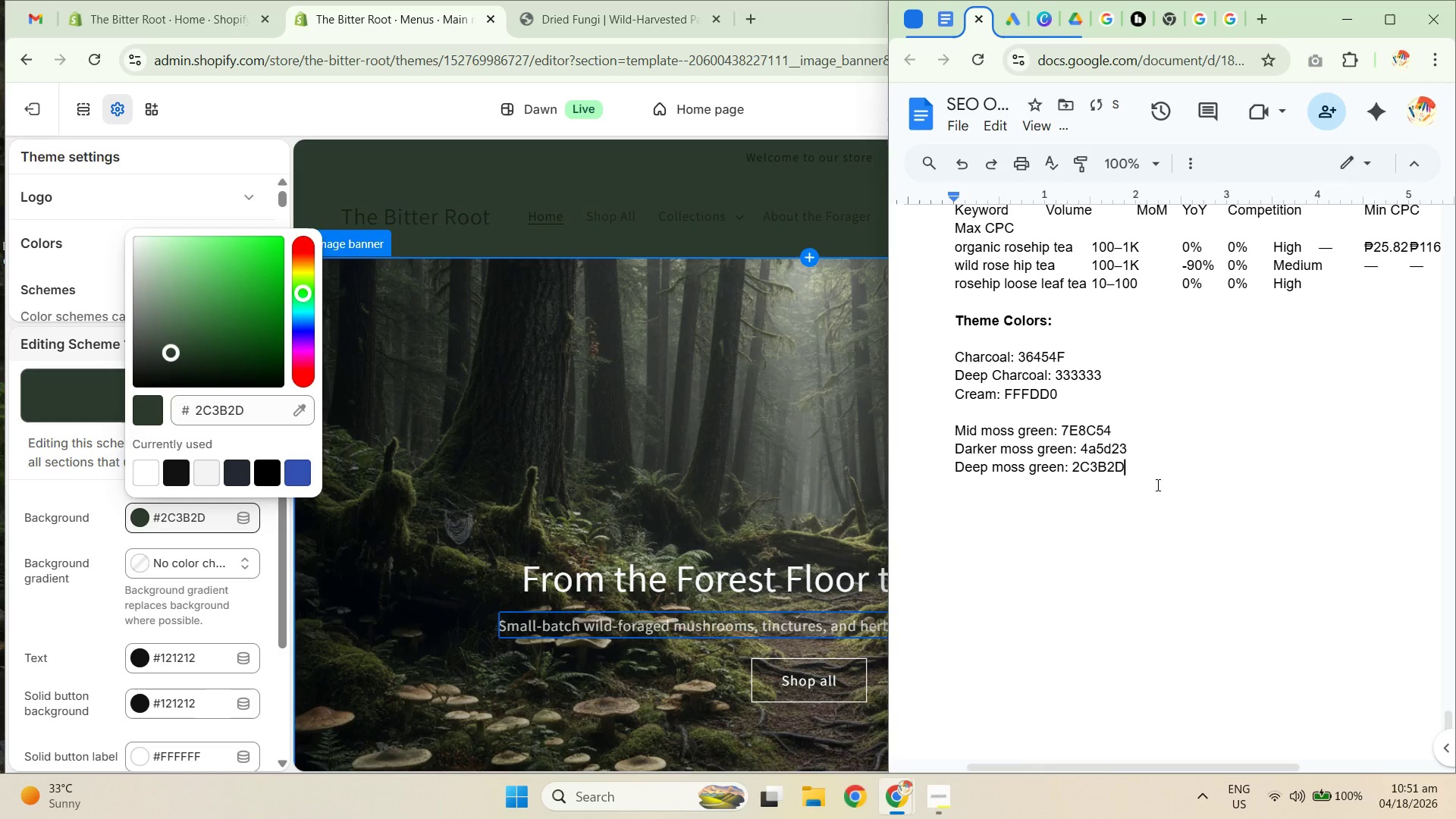 
key(Control+Shift+ShiftLeft)
 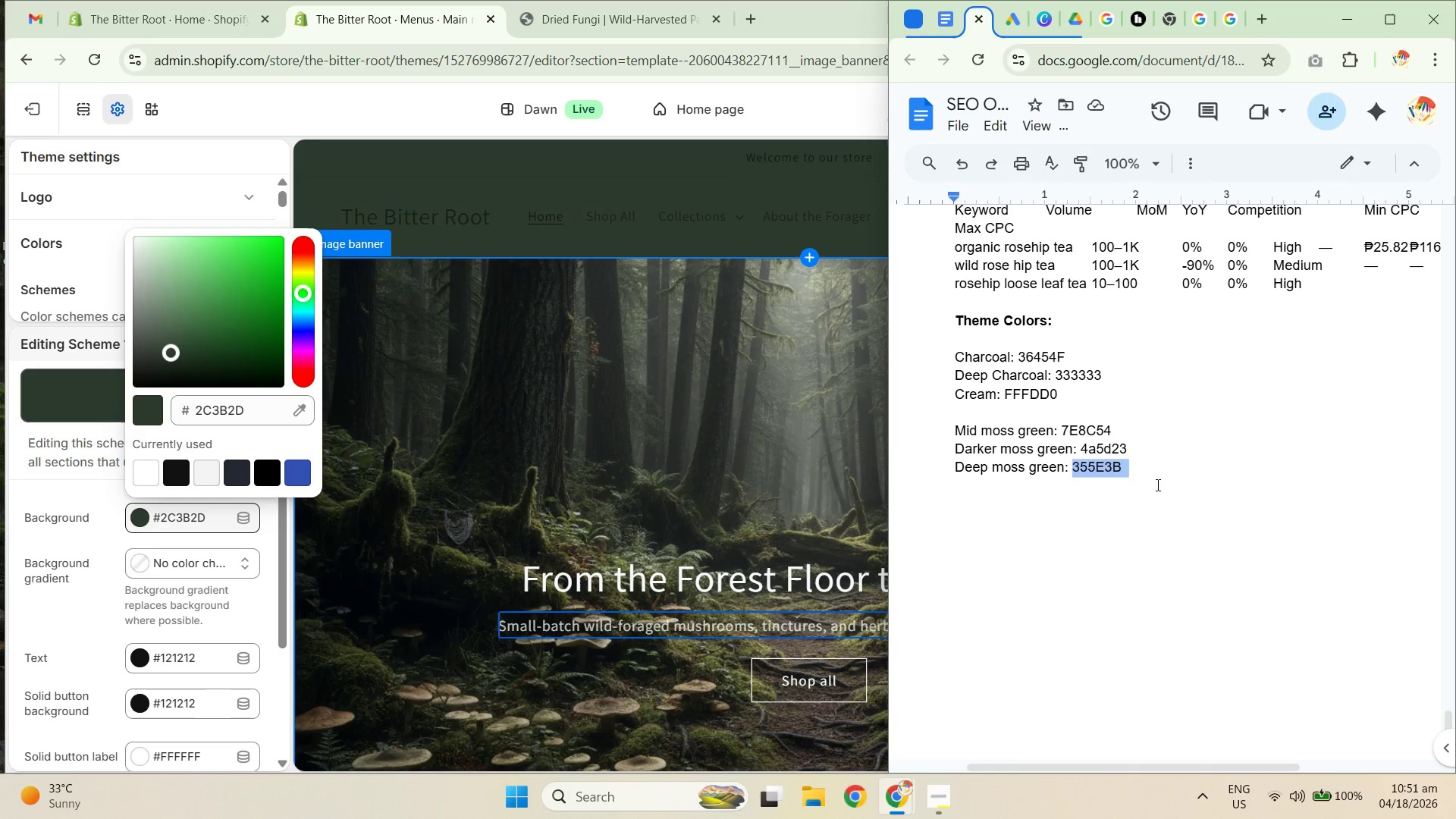 
key(Control+Shift+V)
 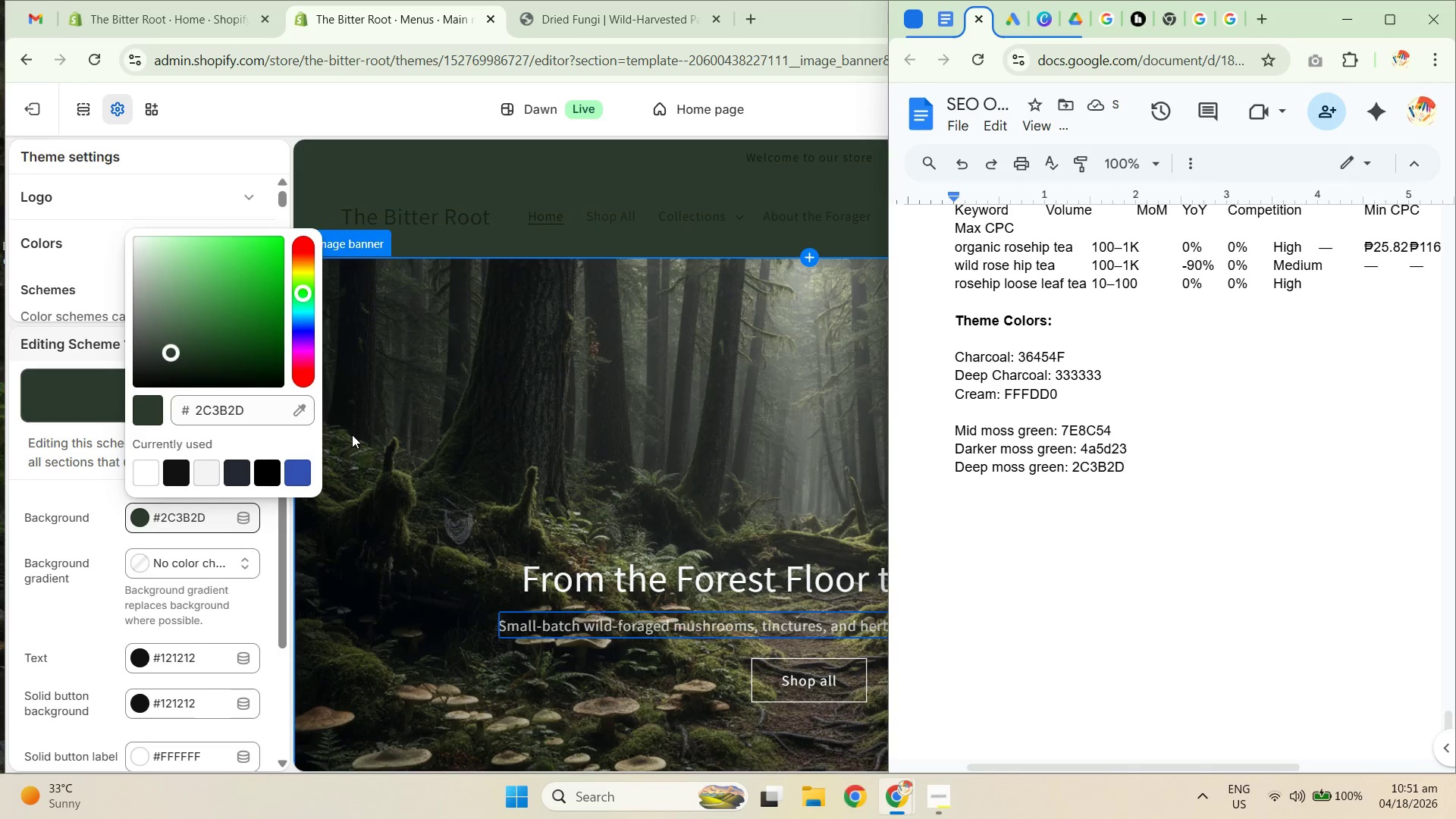 
wait(6.26)
 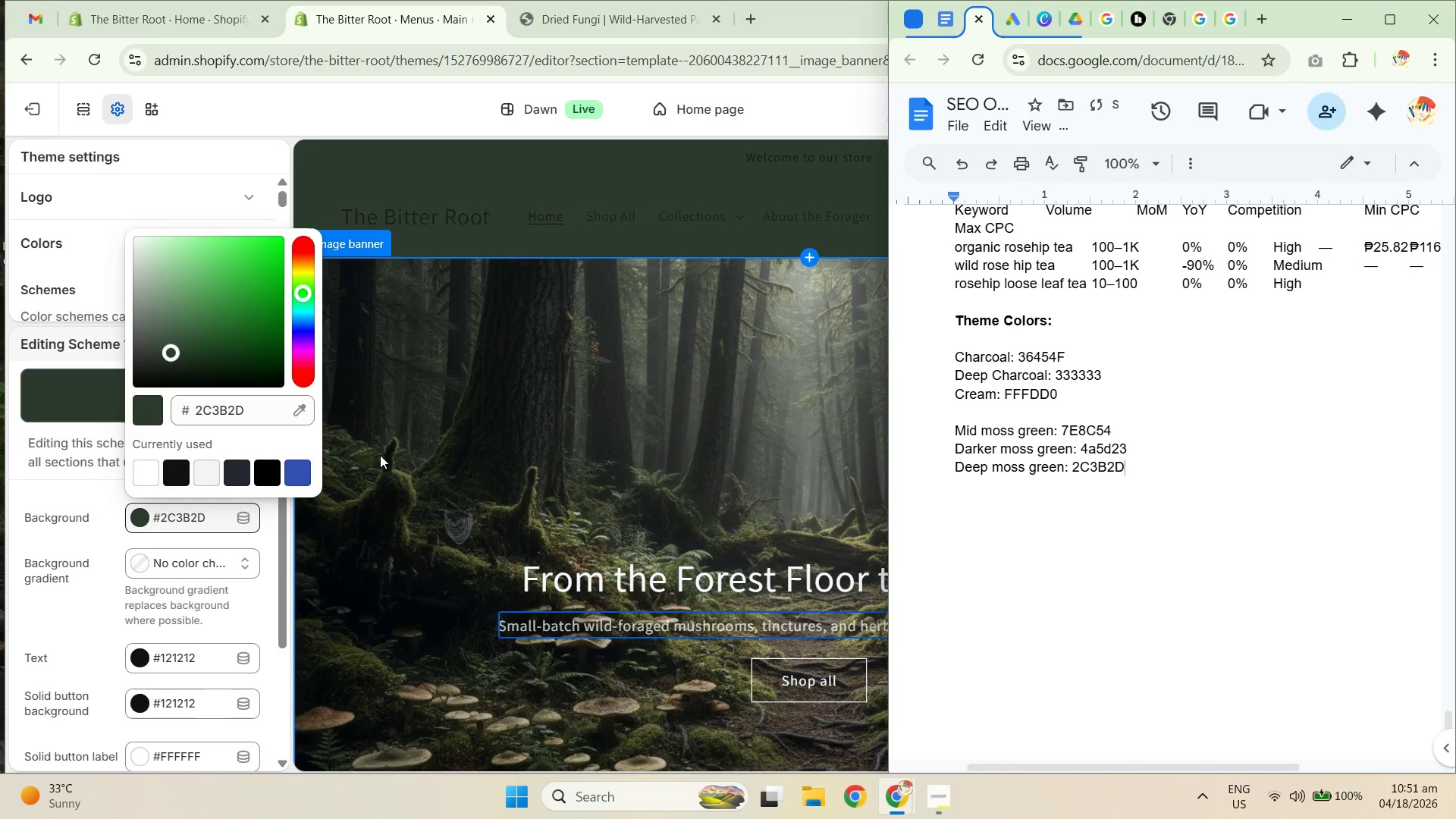 
left_click([30, 481])
 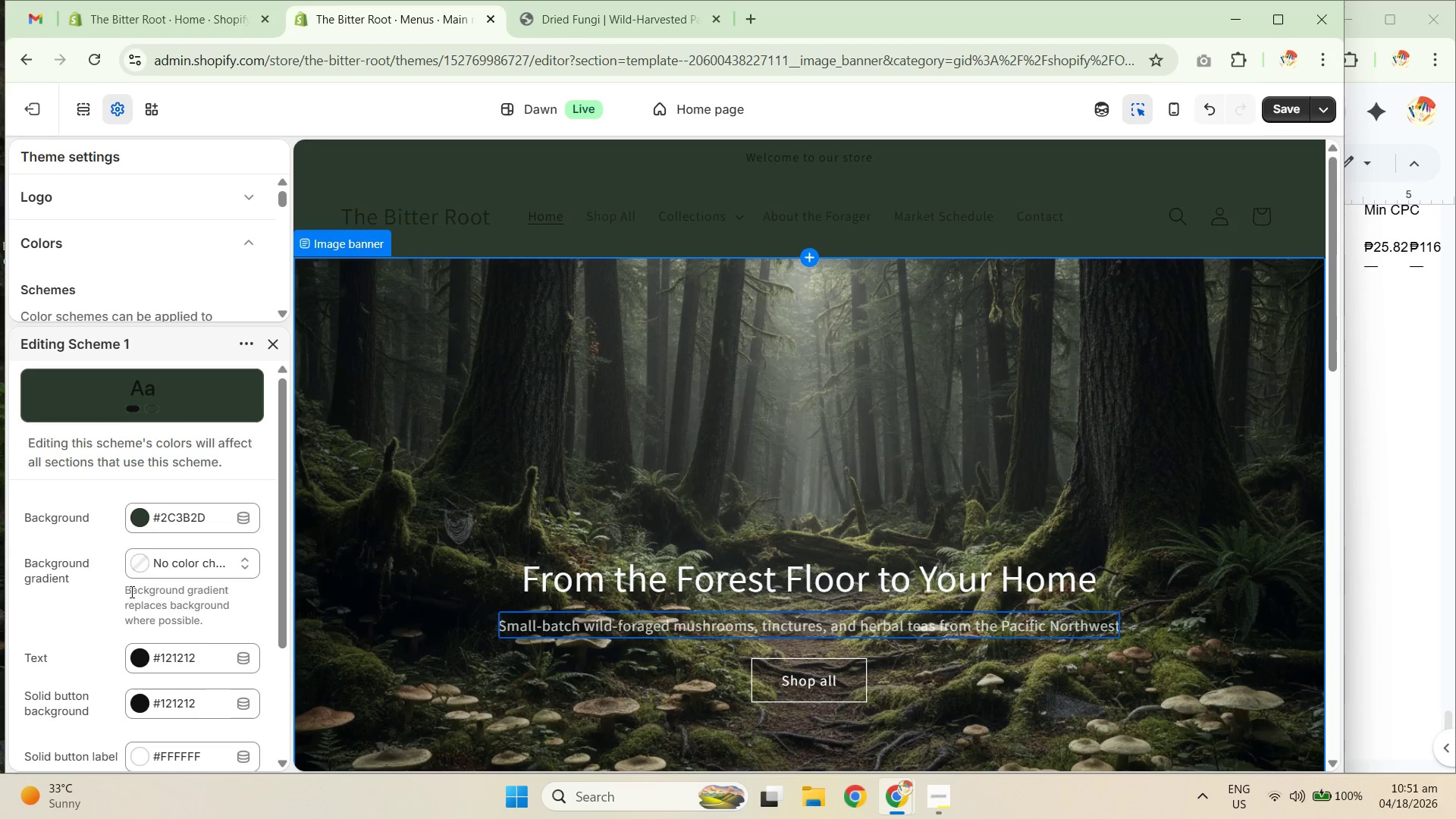 
scroll: coordinate [126, 589], scroll_direction: down, amount: 4.0
 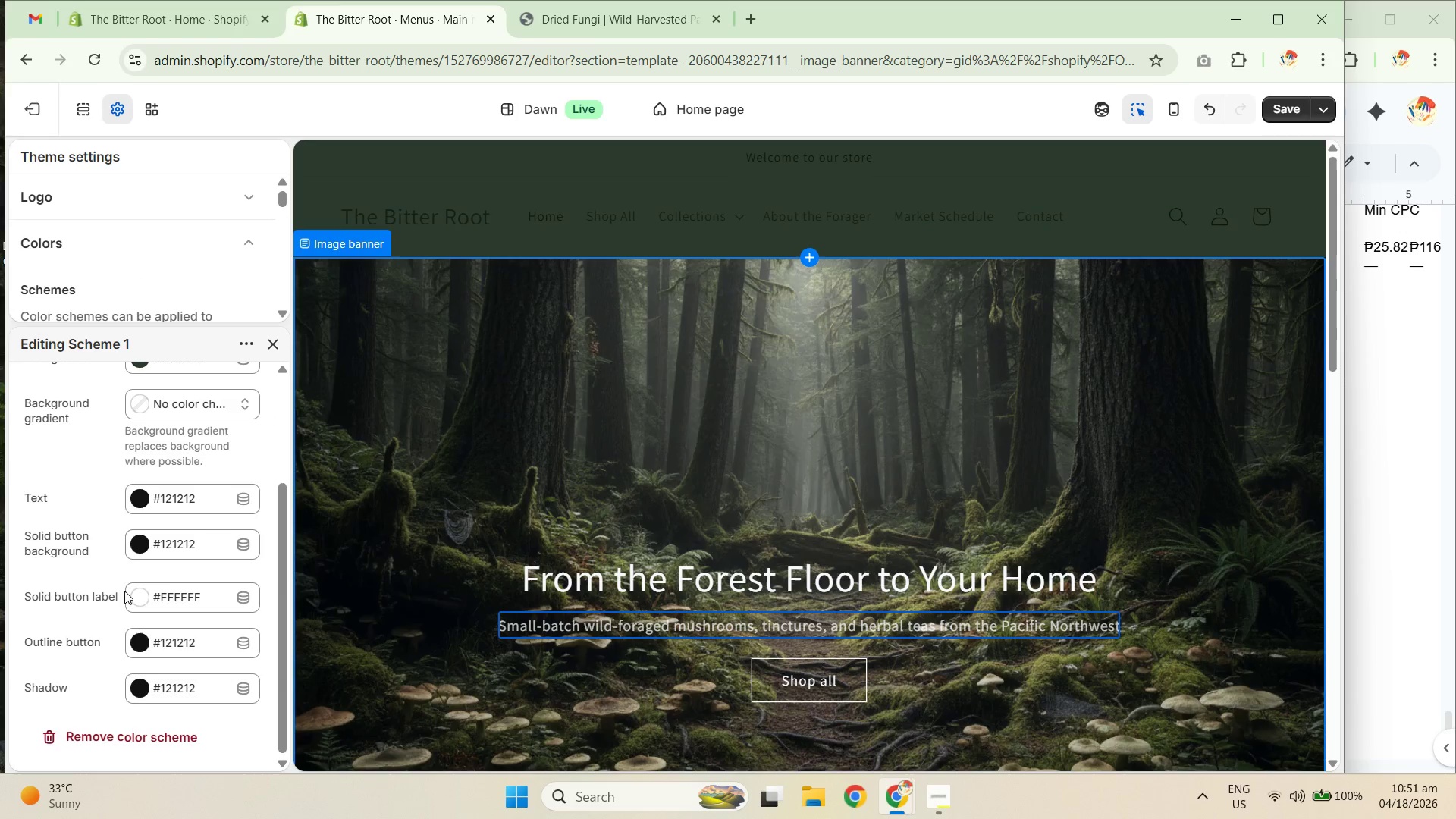 
scroll: coordinate [128, 588], scroll_direction: up, amount: 2.0
 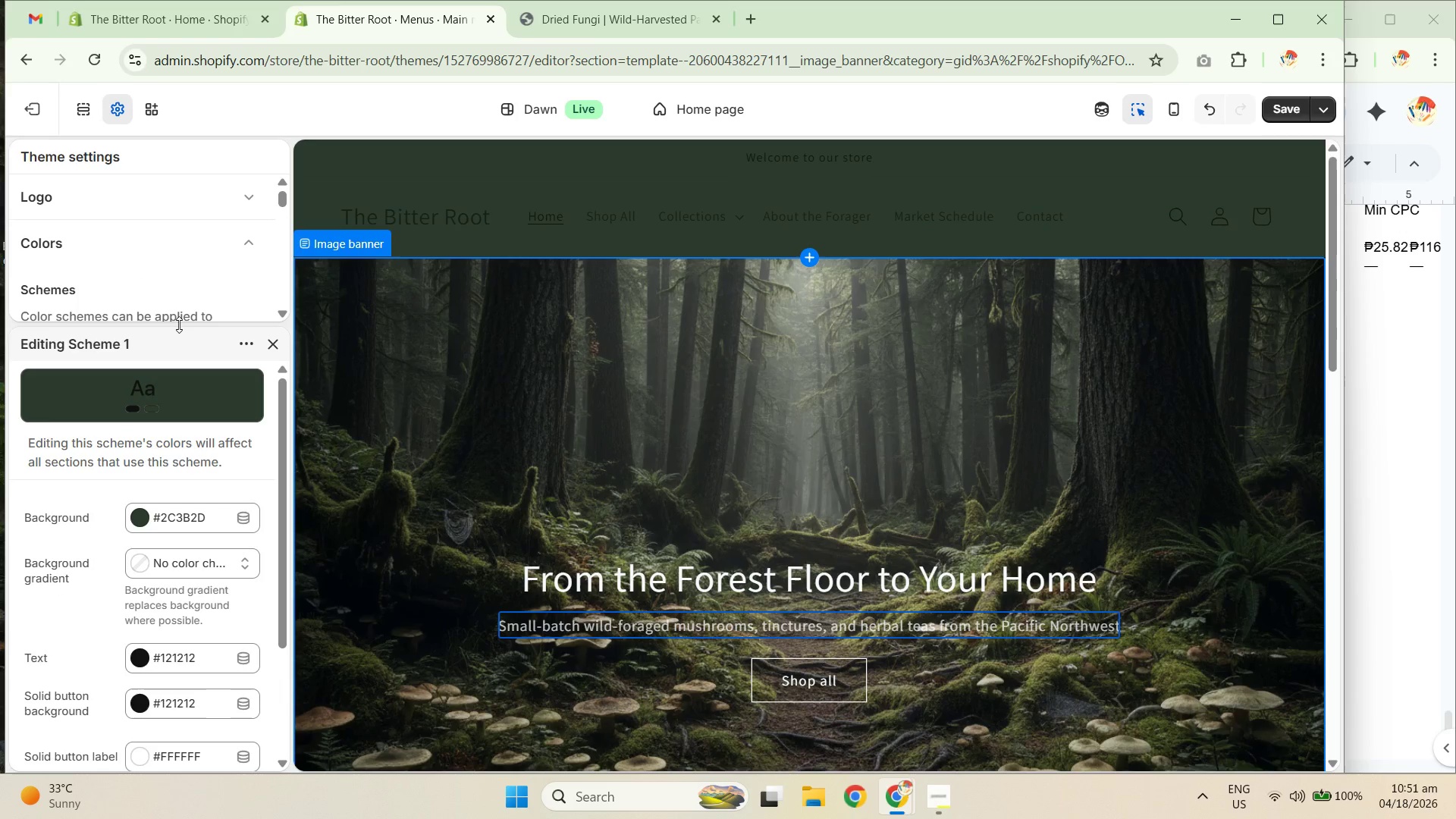 
left_click_drag(start_coordinate=[177, 324], to_coordinate=[201, 221])
 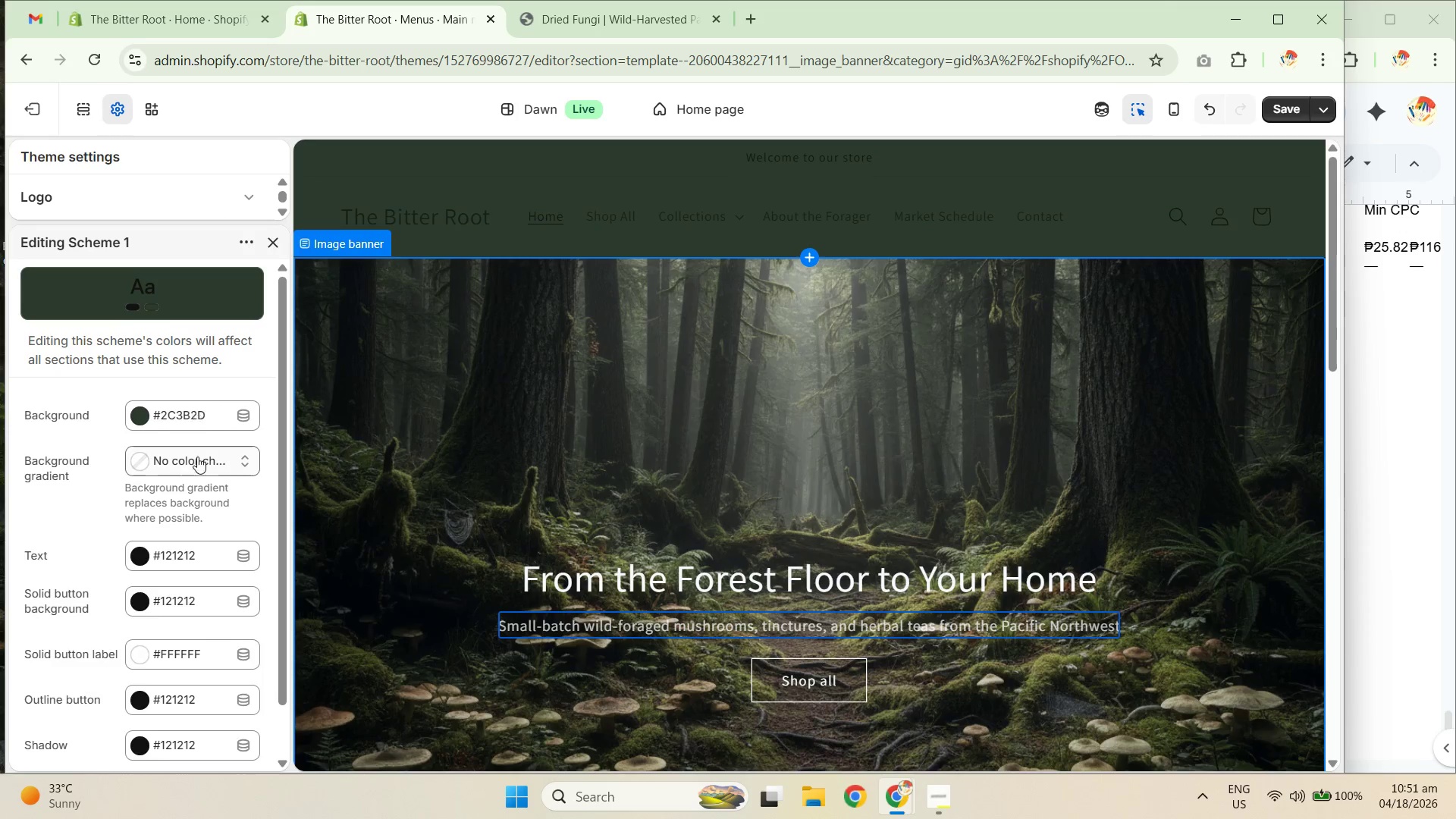 
scroll: coordinate [200, 466], scroll_direction: down, amount: 2.0
 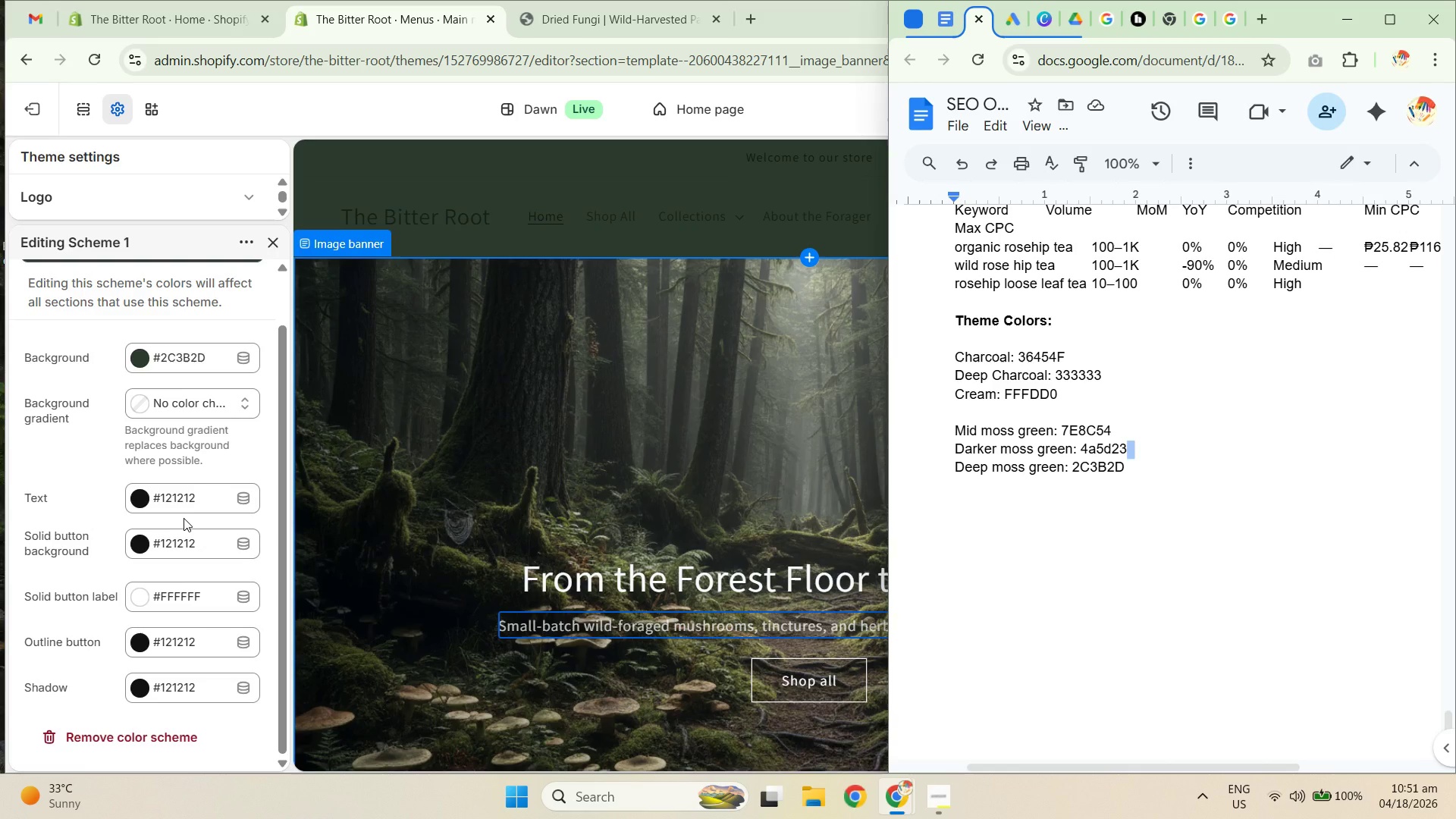 
wait(31.84)
 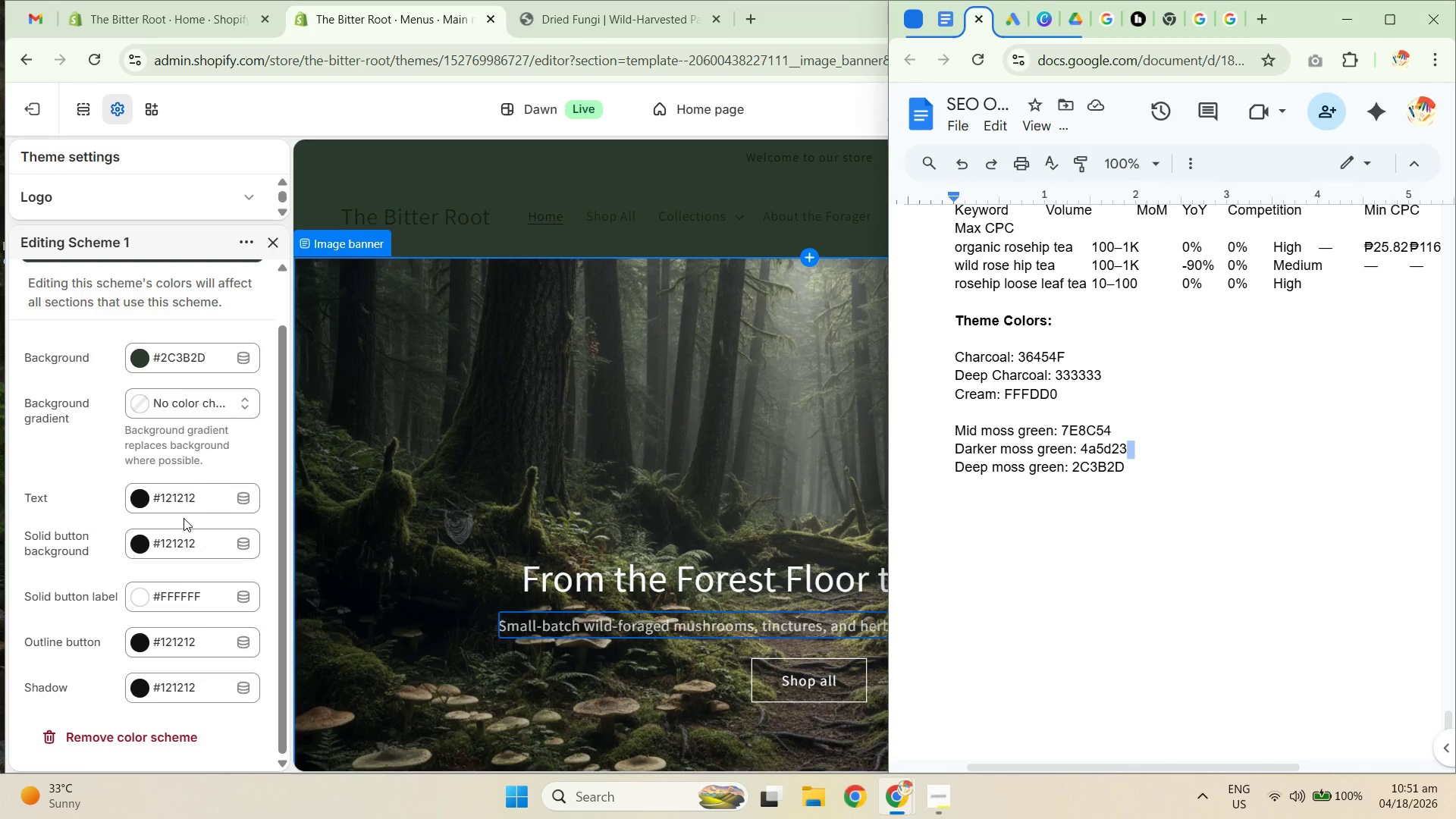 
left_click([1019, 562])
 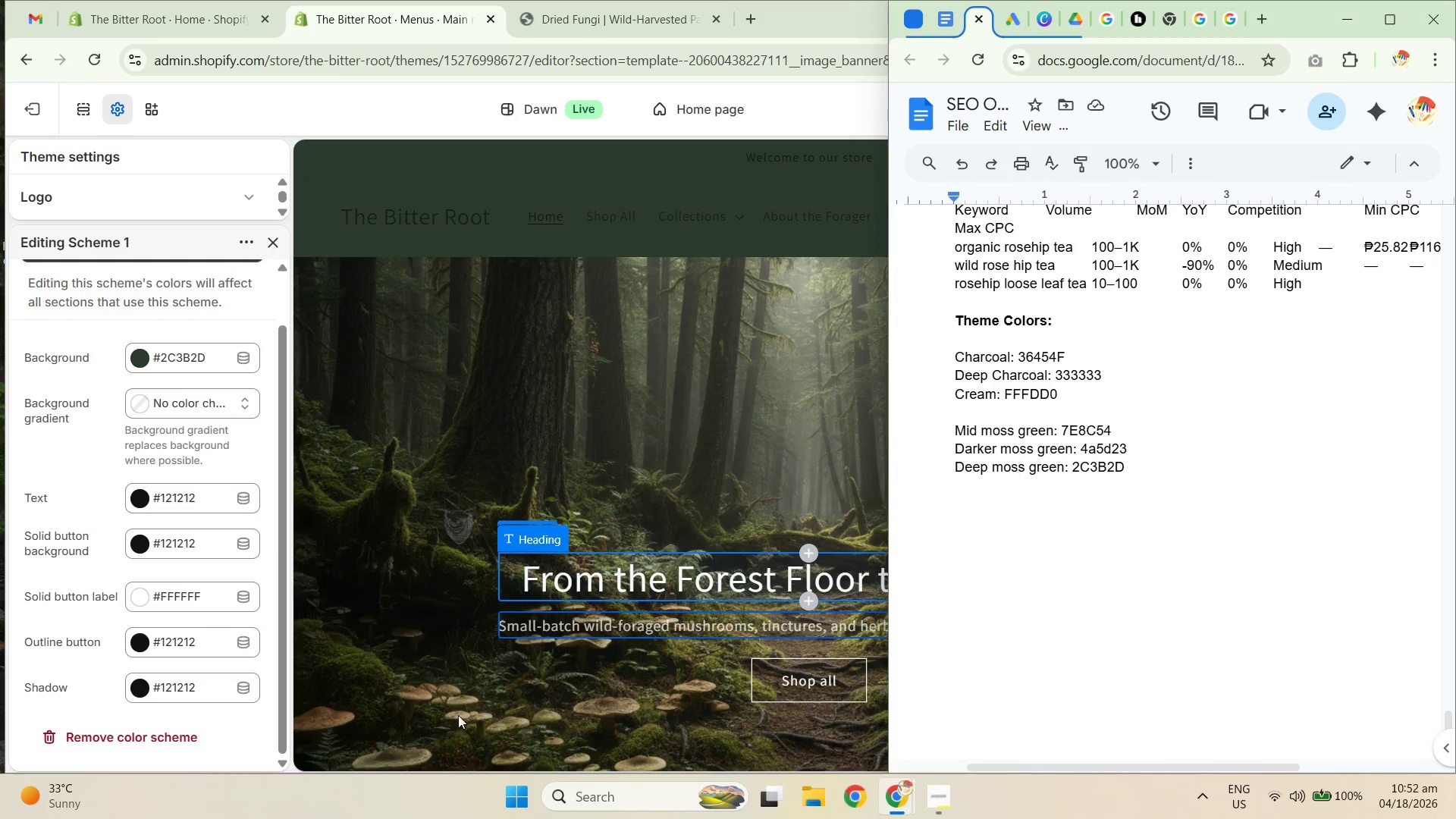 
wait(20.77)
 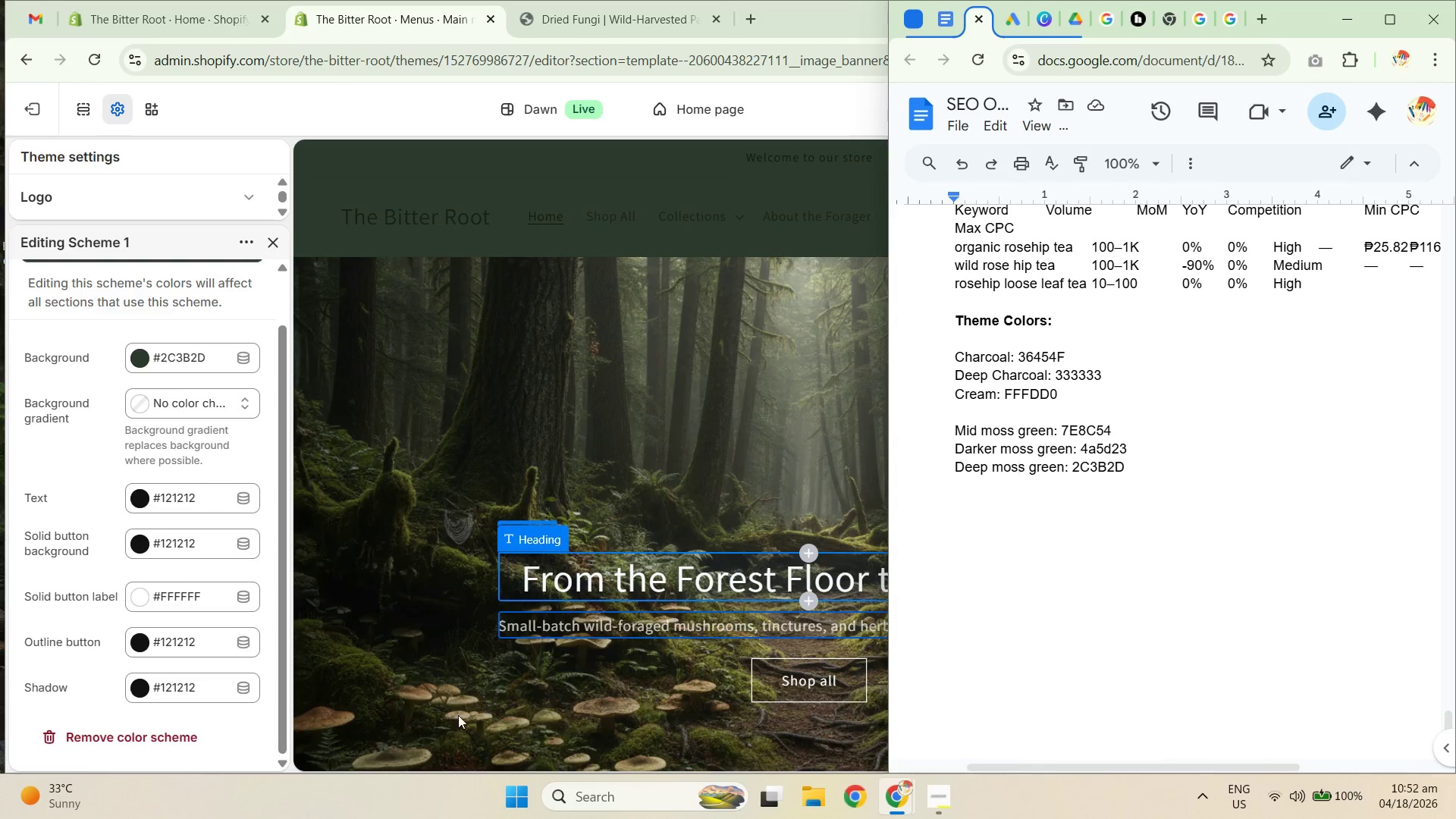 
left_click([1283, 111])
 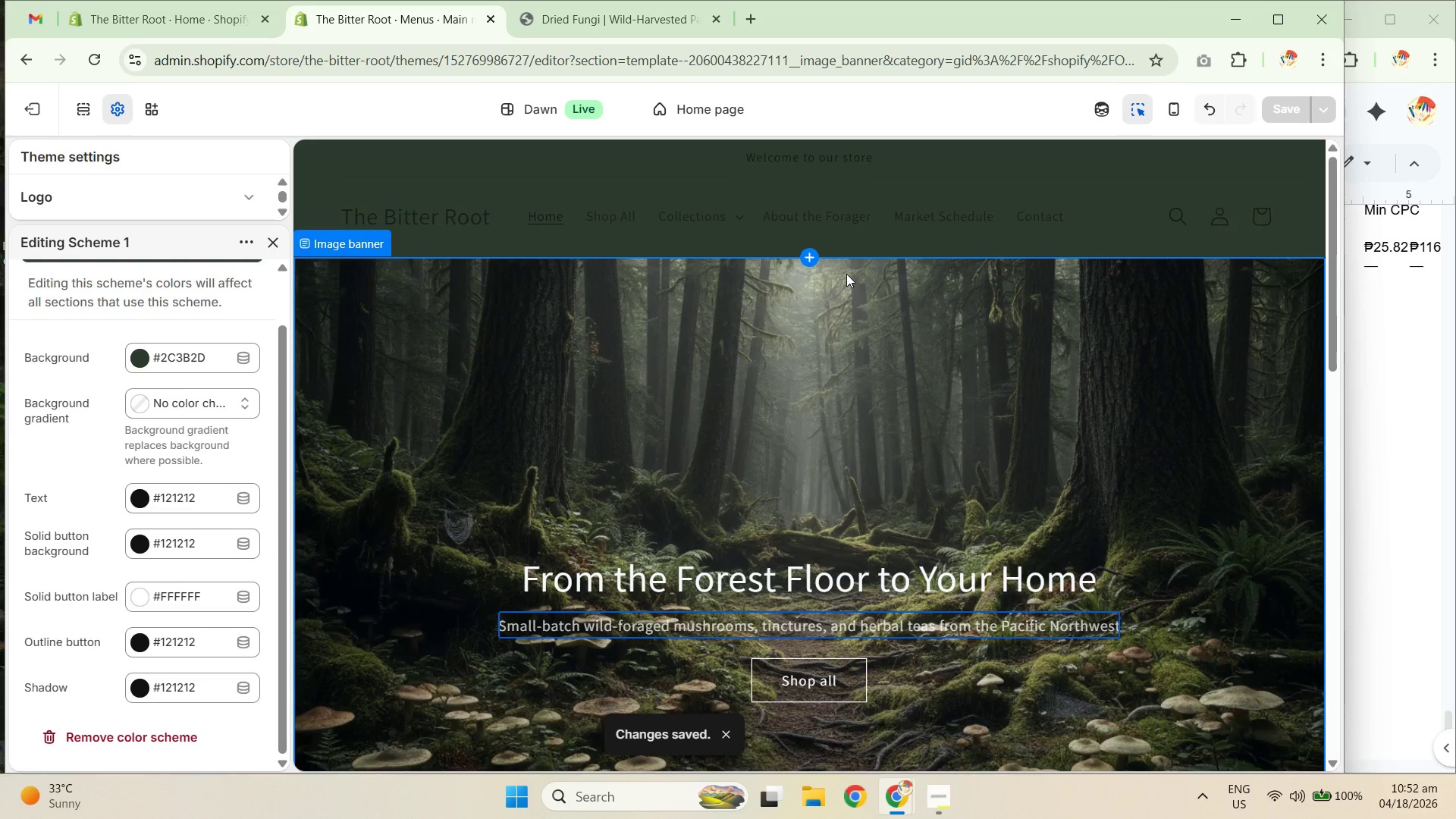 
wait(6.67)
 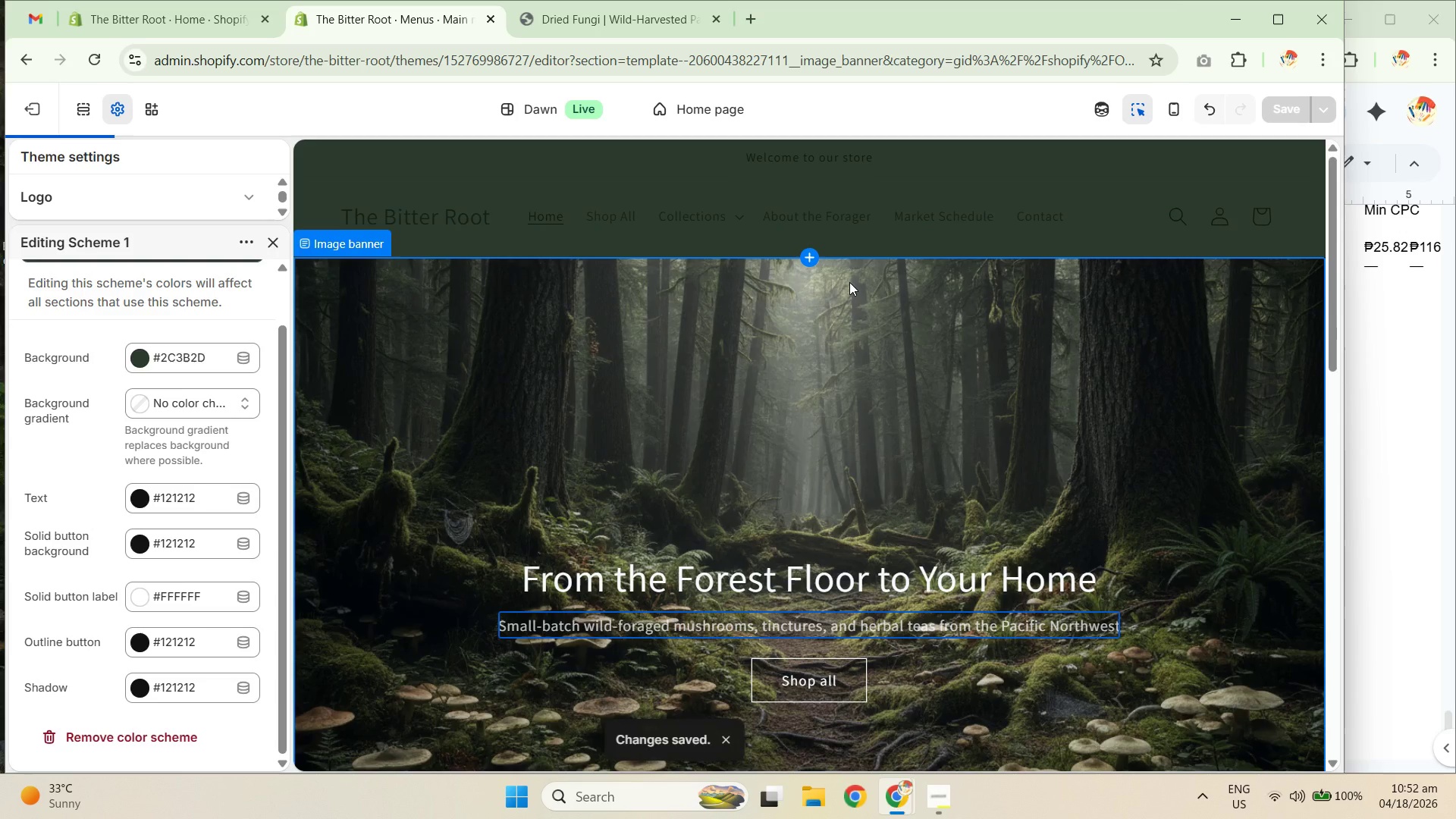 
left_click([847, 213])
 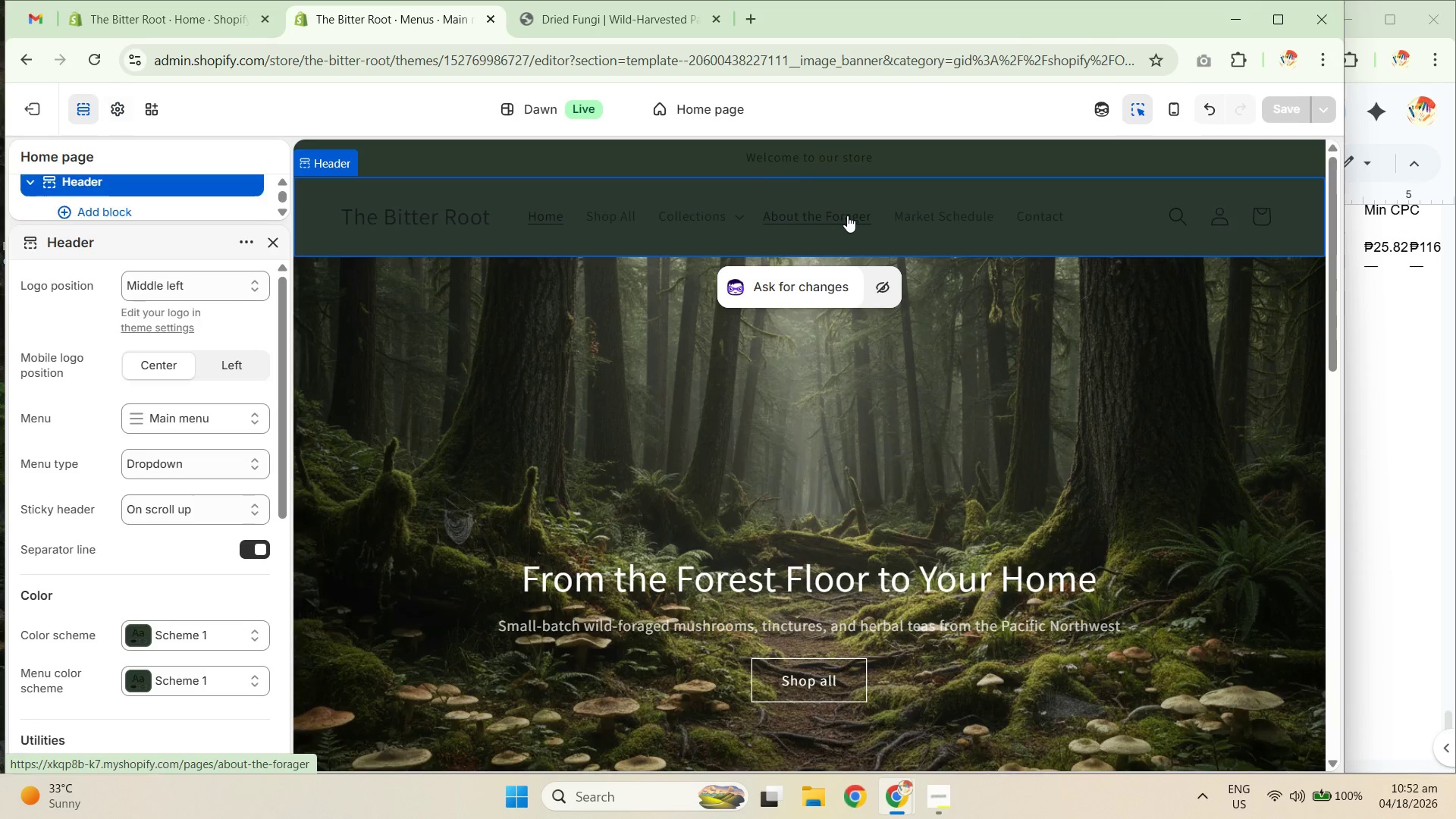 
left_click([847, 215])
 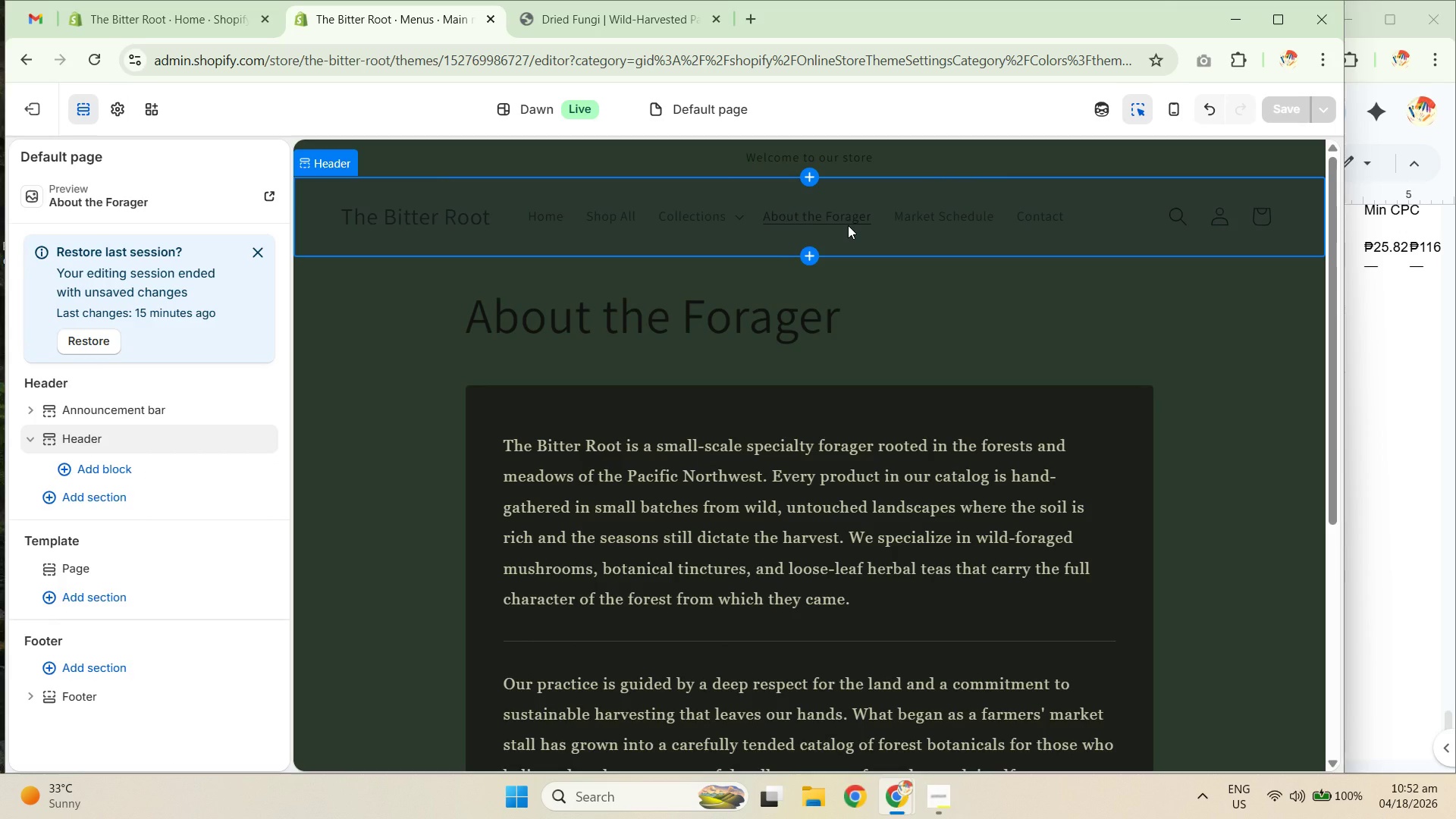 
scroll: coordinate [972, 513], scroll_direction: down, amount: 2.0
 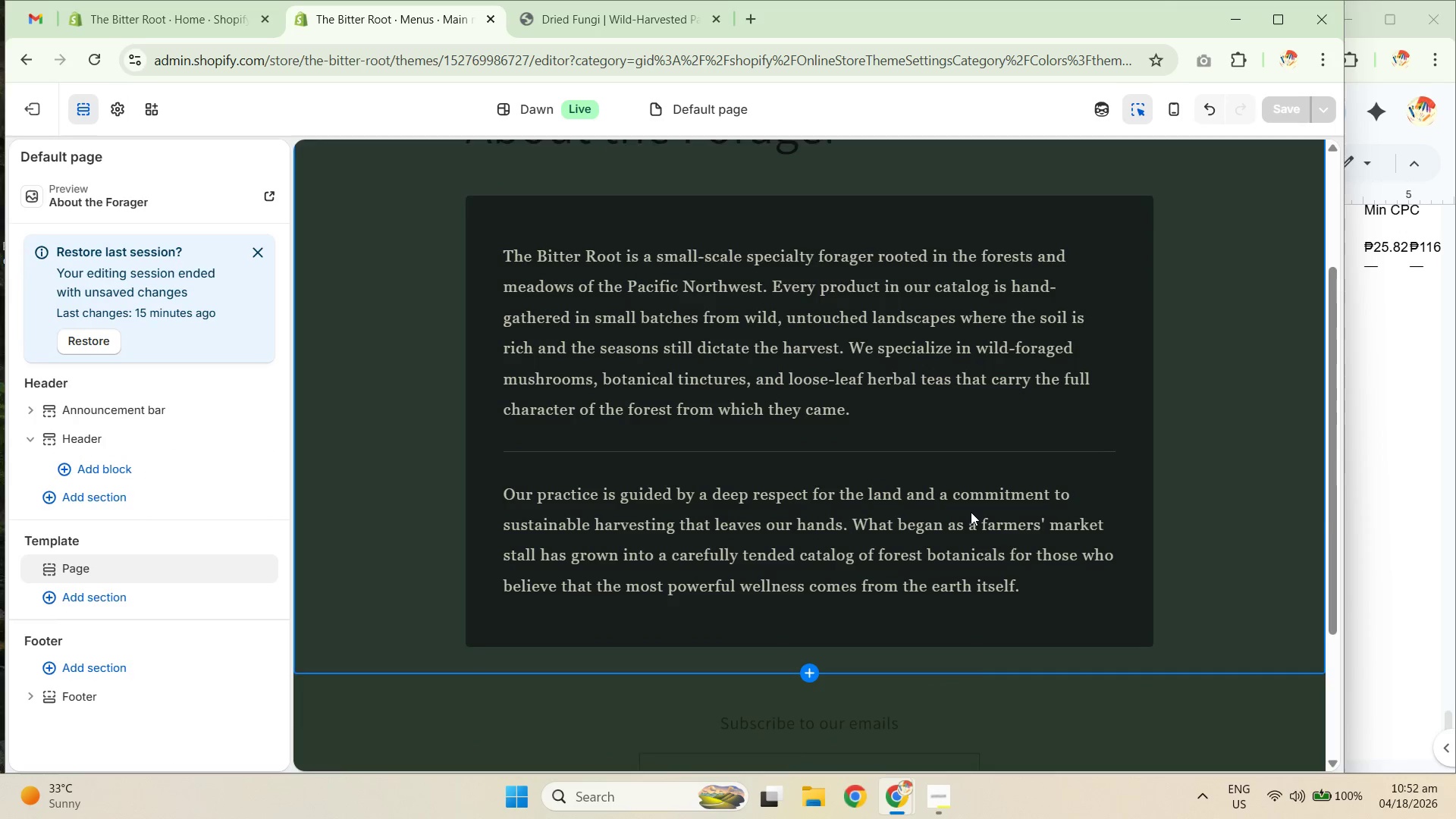 
scroll: coordinate [971, 512], scroll_direction: up, amount: 3.0
 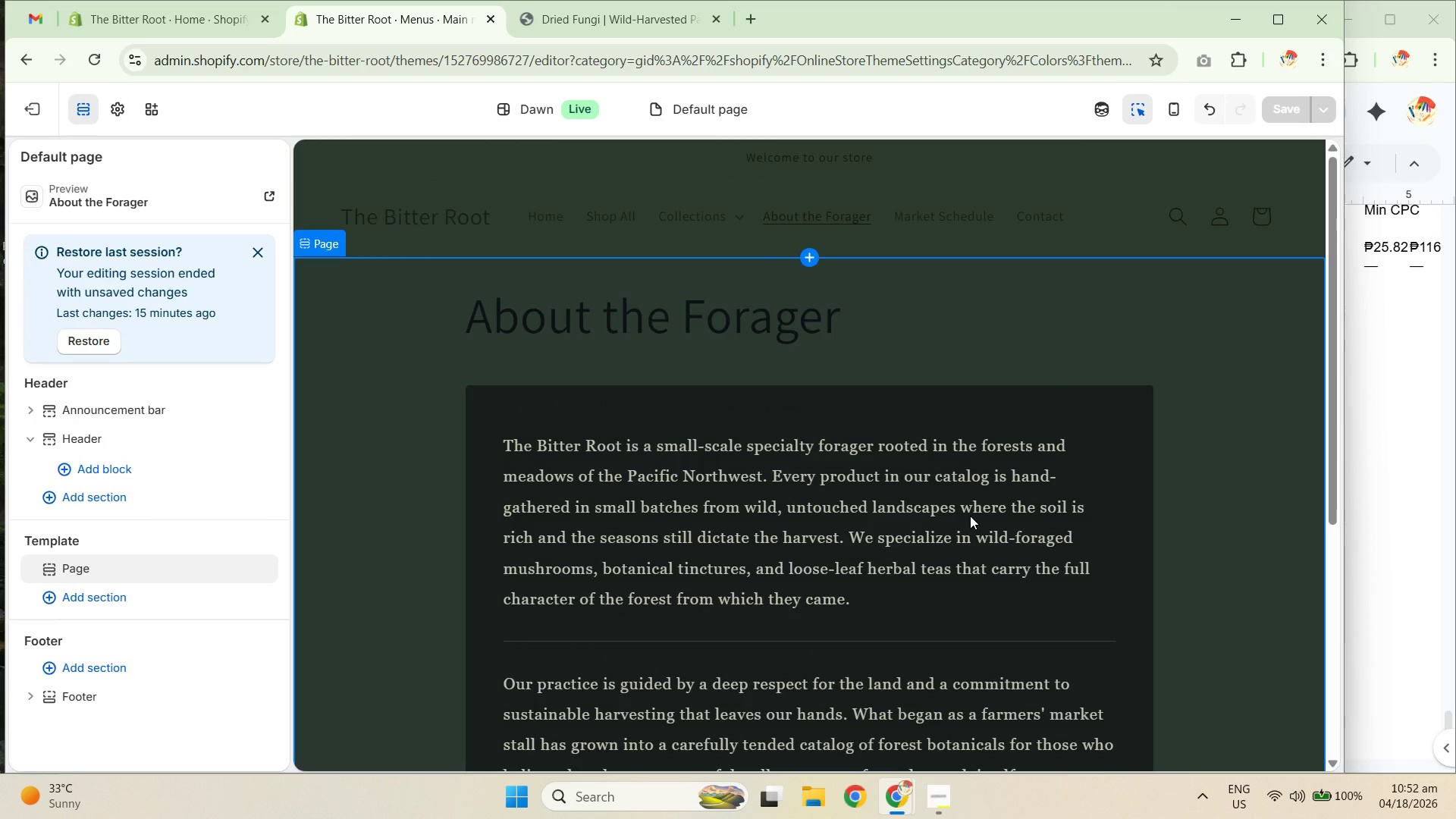 
wait(10.21)
 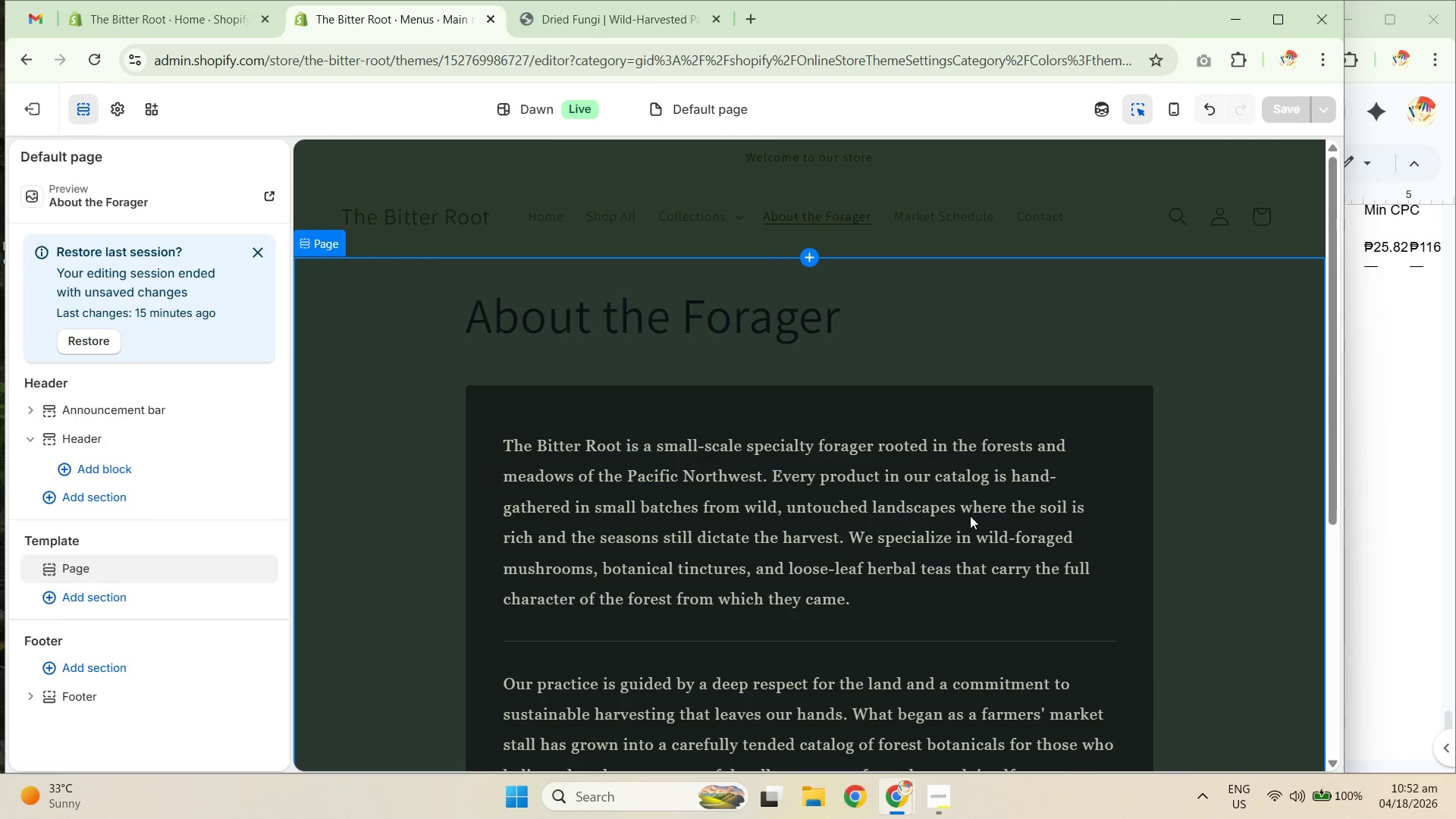 
scroll: coordinate [968, 507], scroll_direction: down, amount: 5.0
 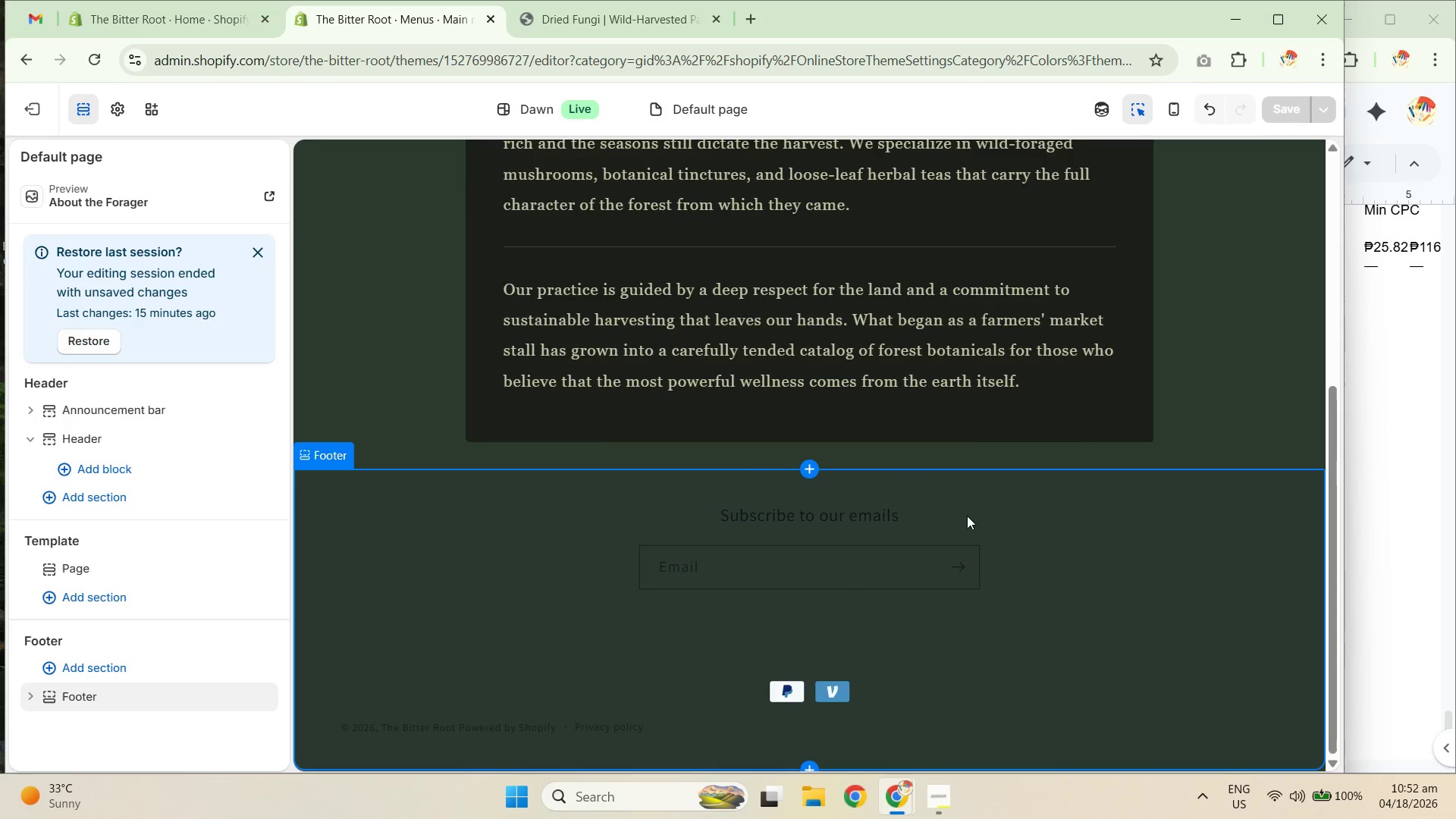 
scroll: coordinate [849, 516], scroll_direction: up, amount: 8.0
 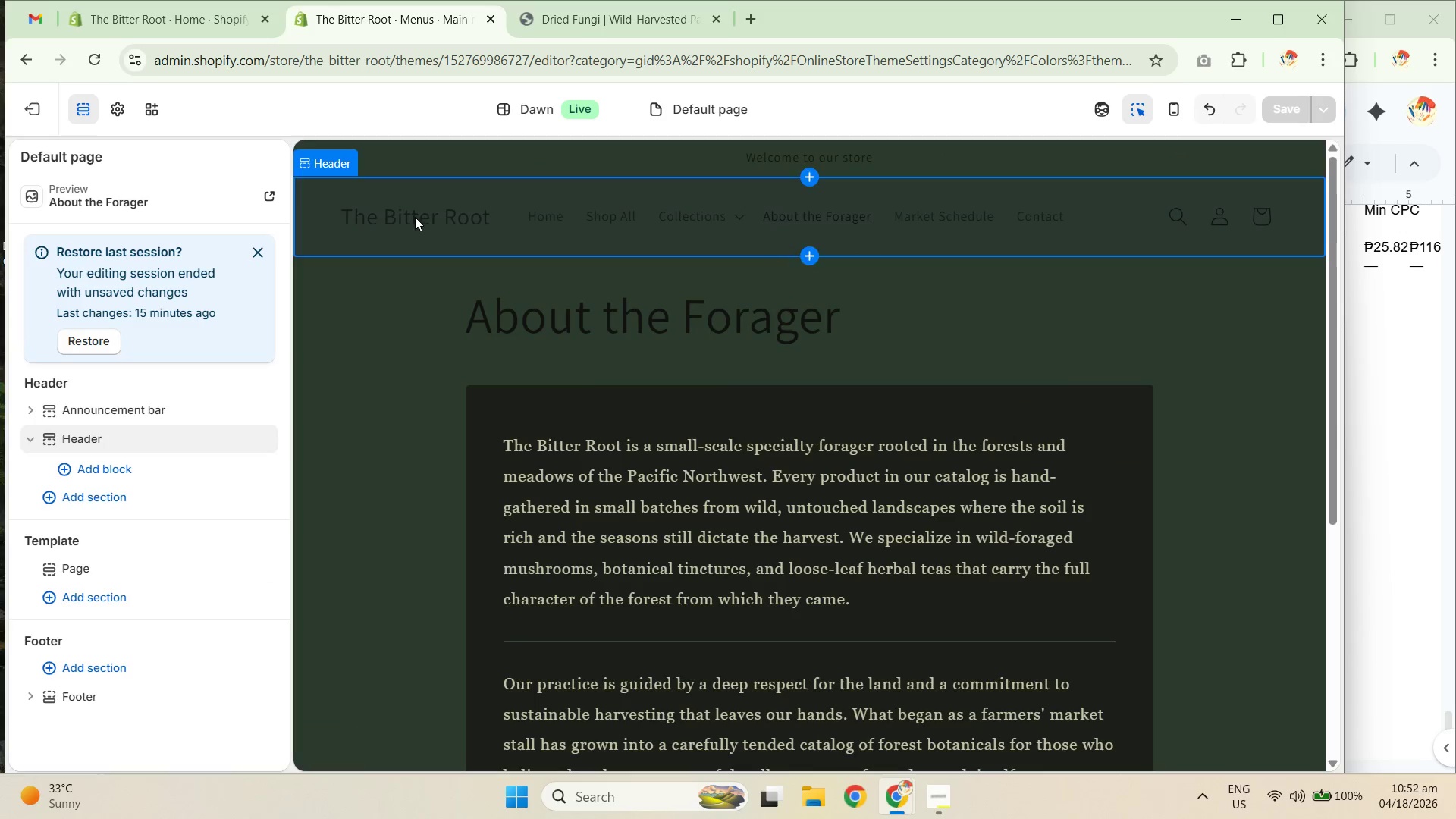 
double_click([415, 217])
 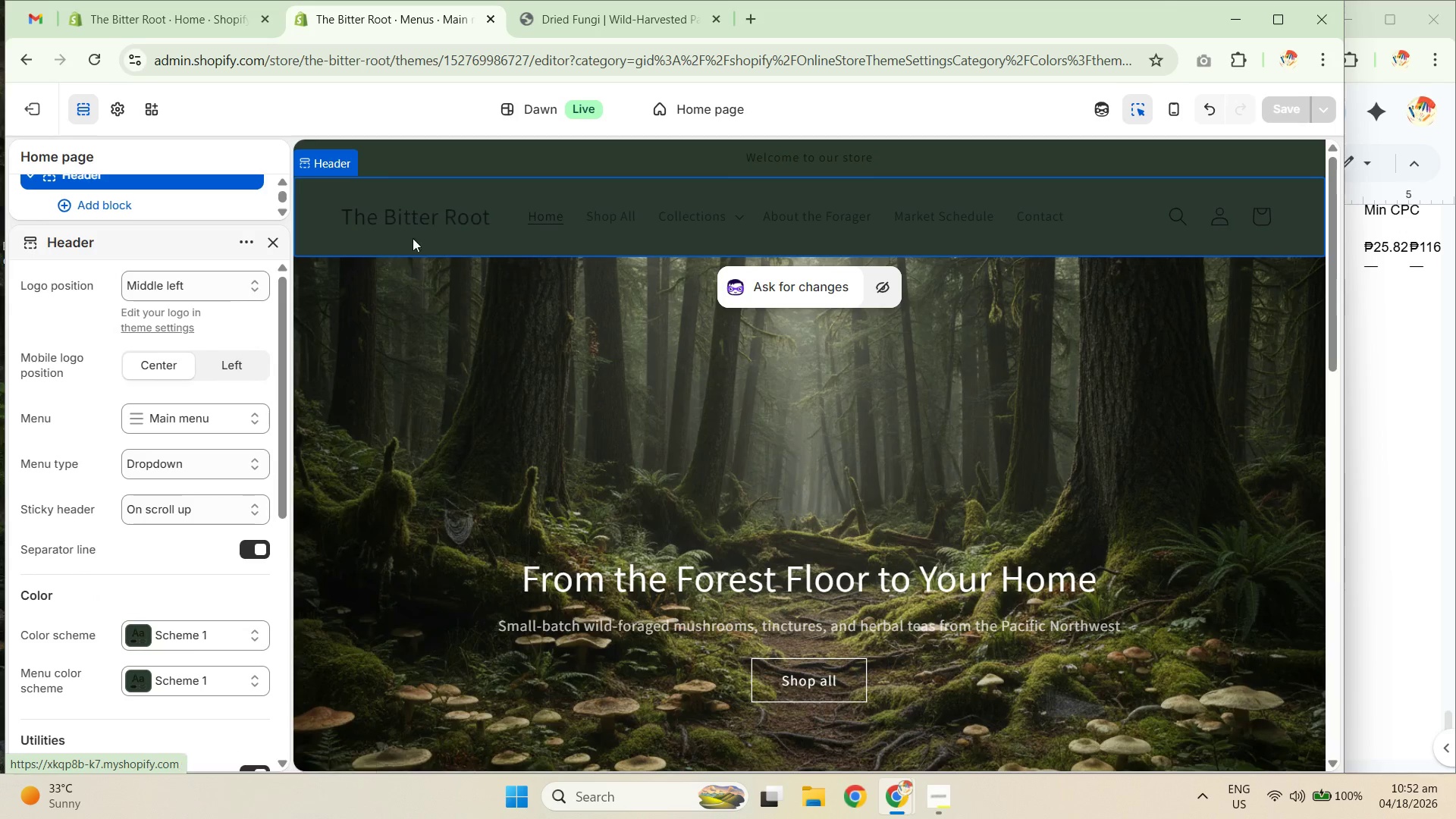 
scroll: coordinate [212, 373], scroll_direction: up, amount: 4.0
 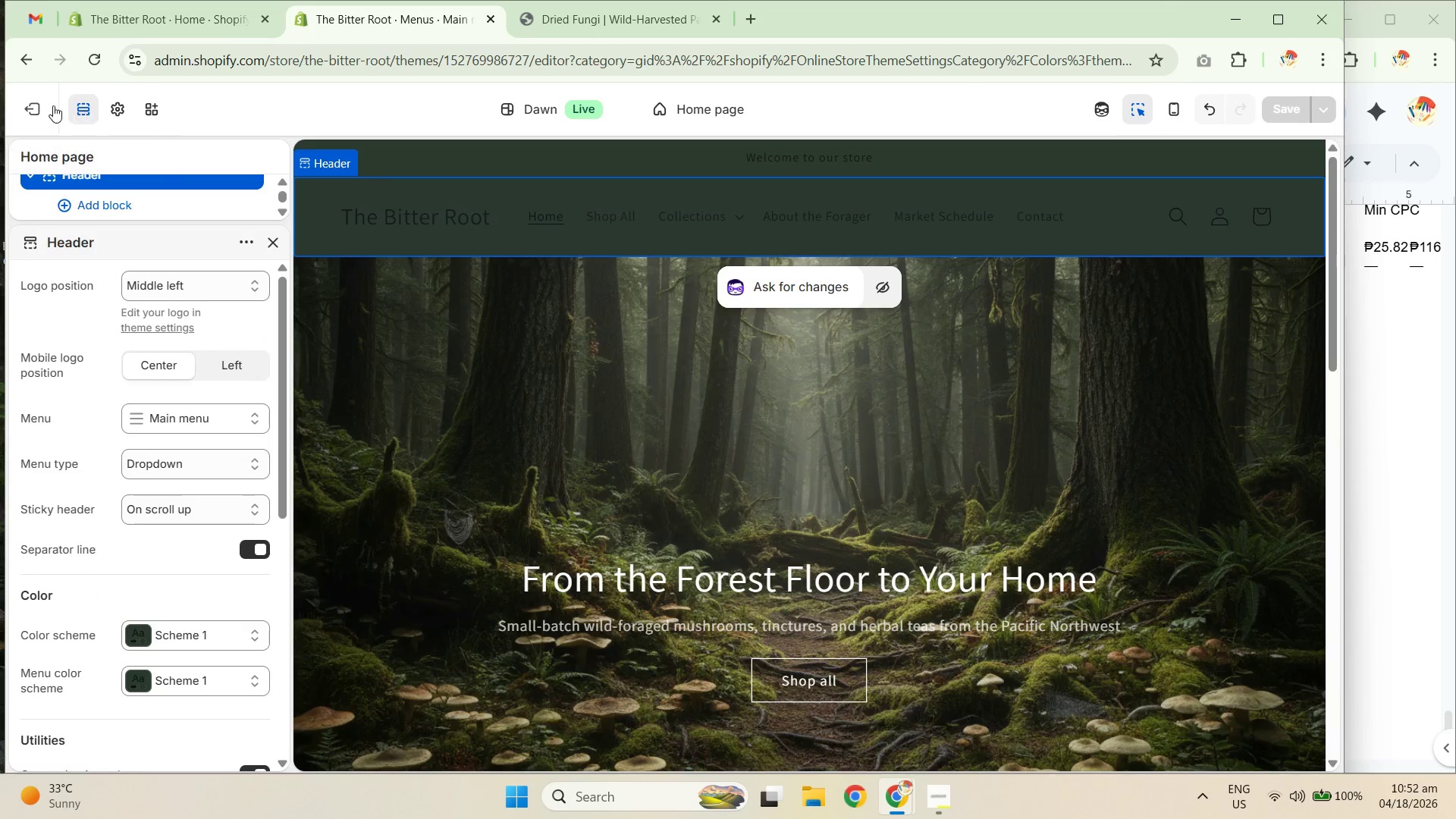 
left_click([26, 113])
 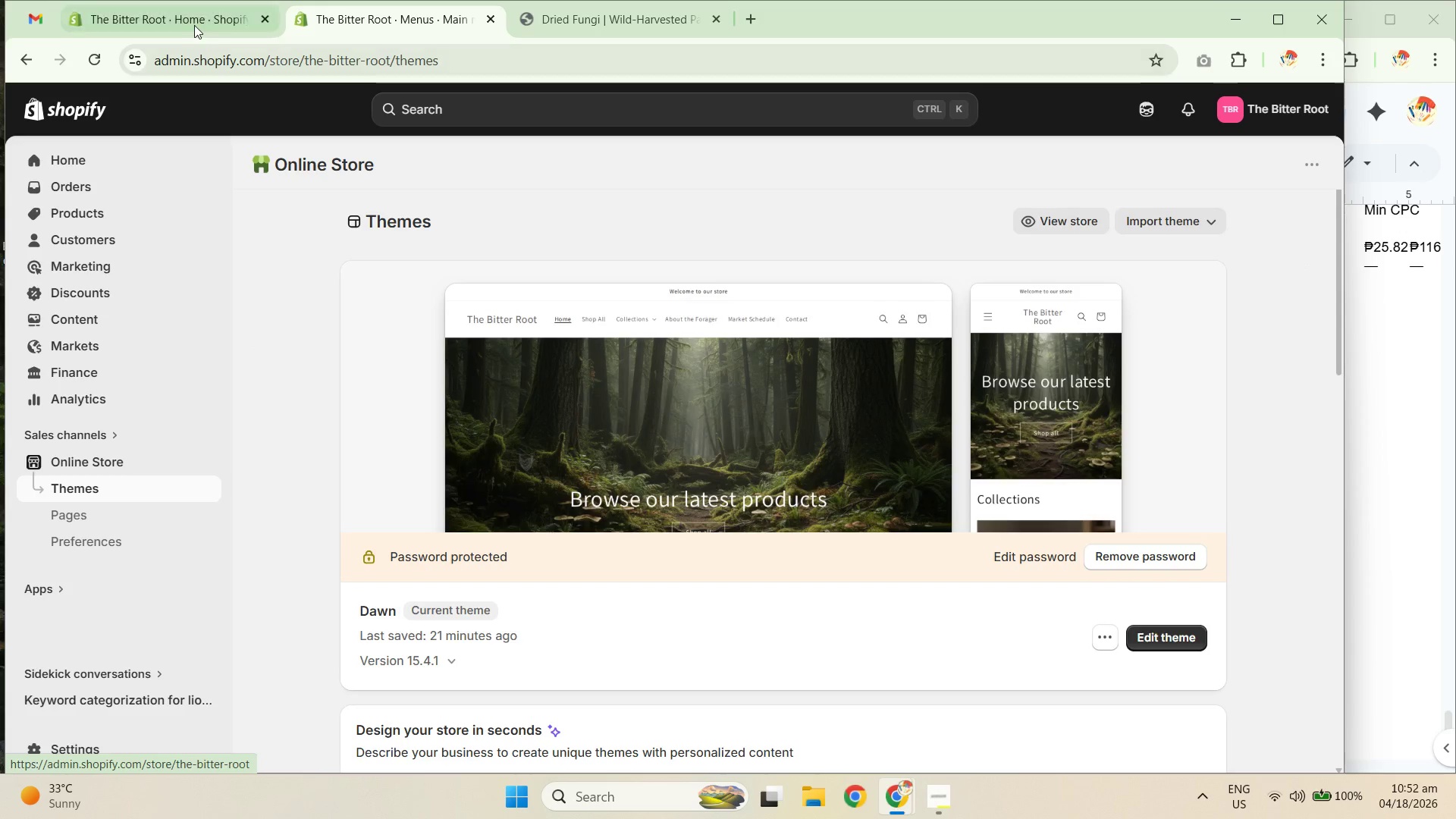 
left_click([26, 58])
 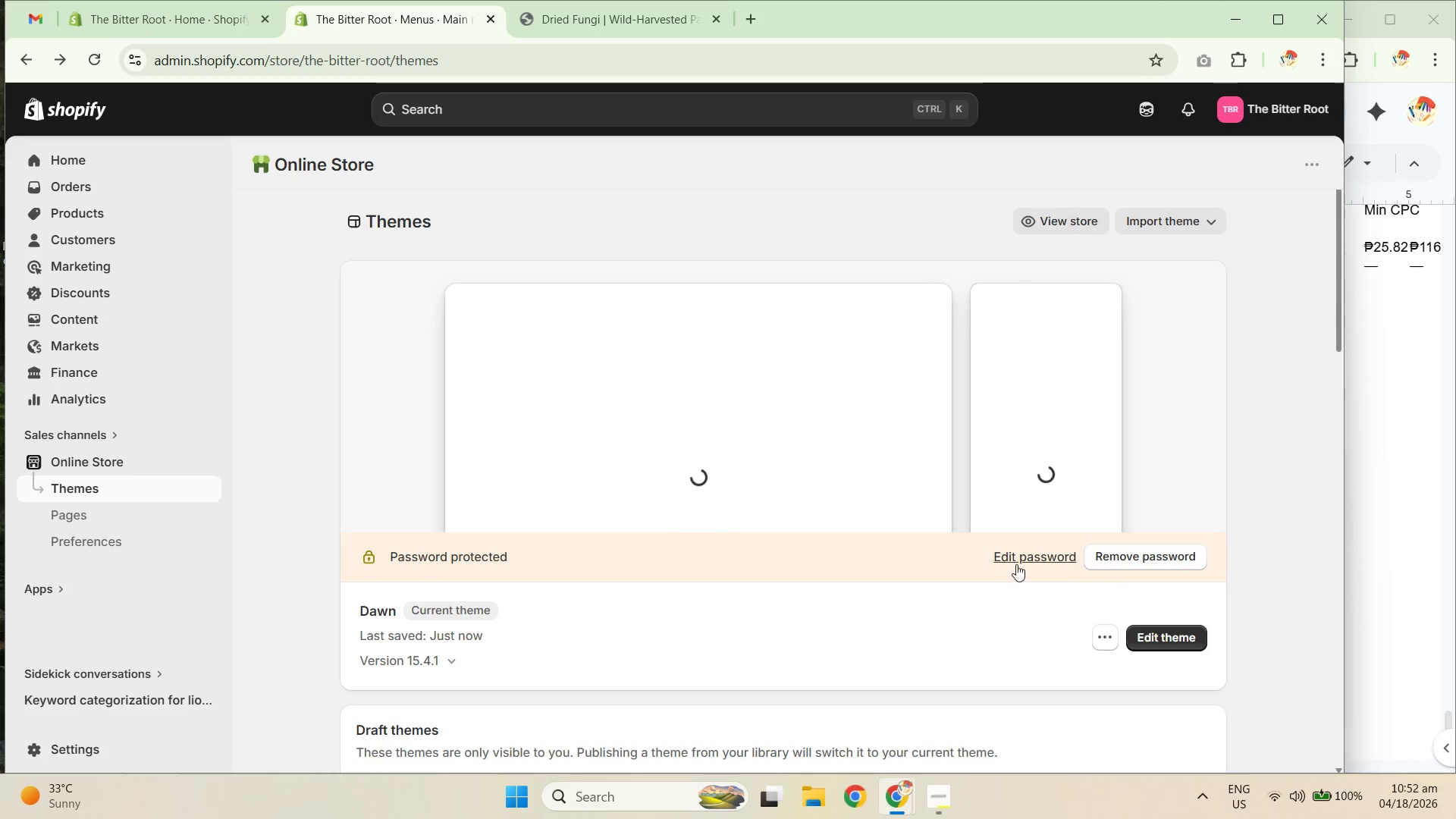 
left_click([1154, 633])
 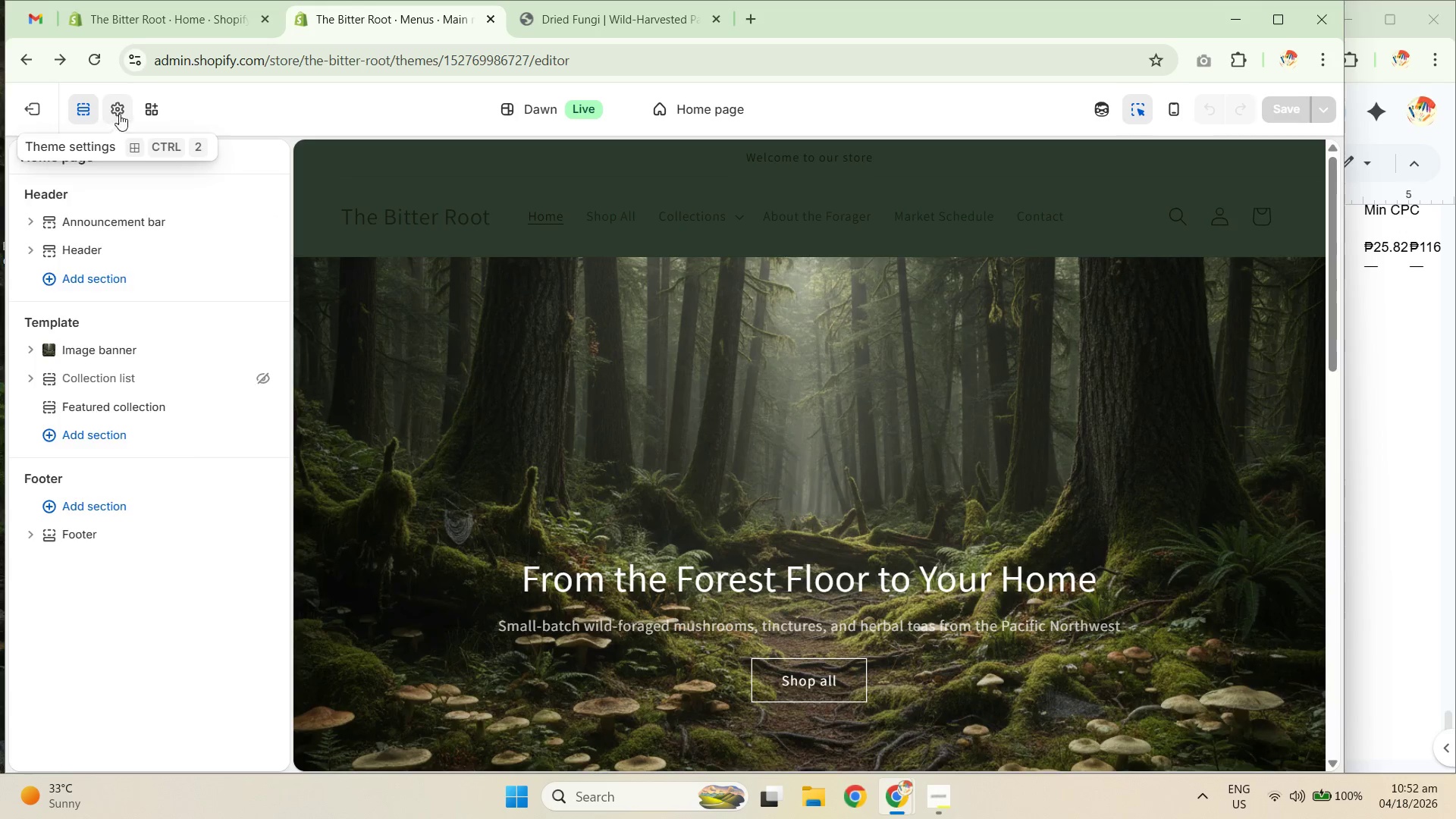 
wait(6.17)
 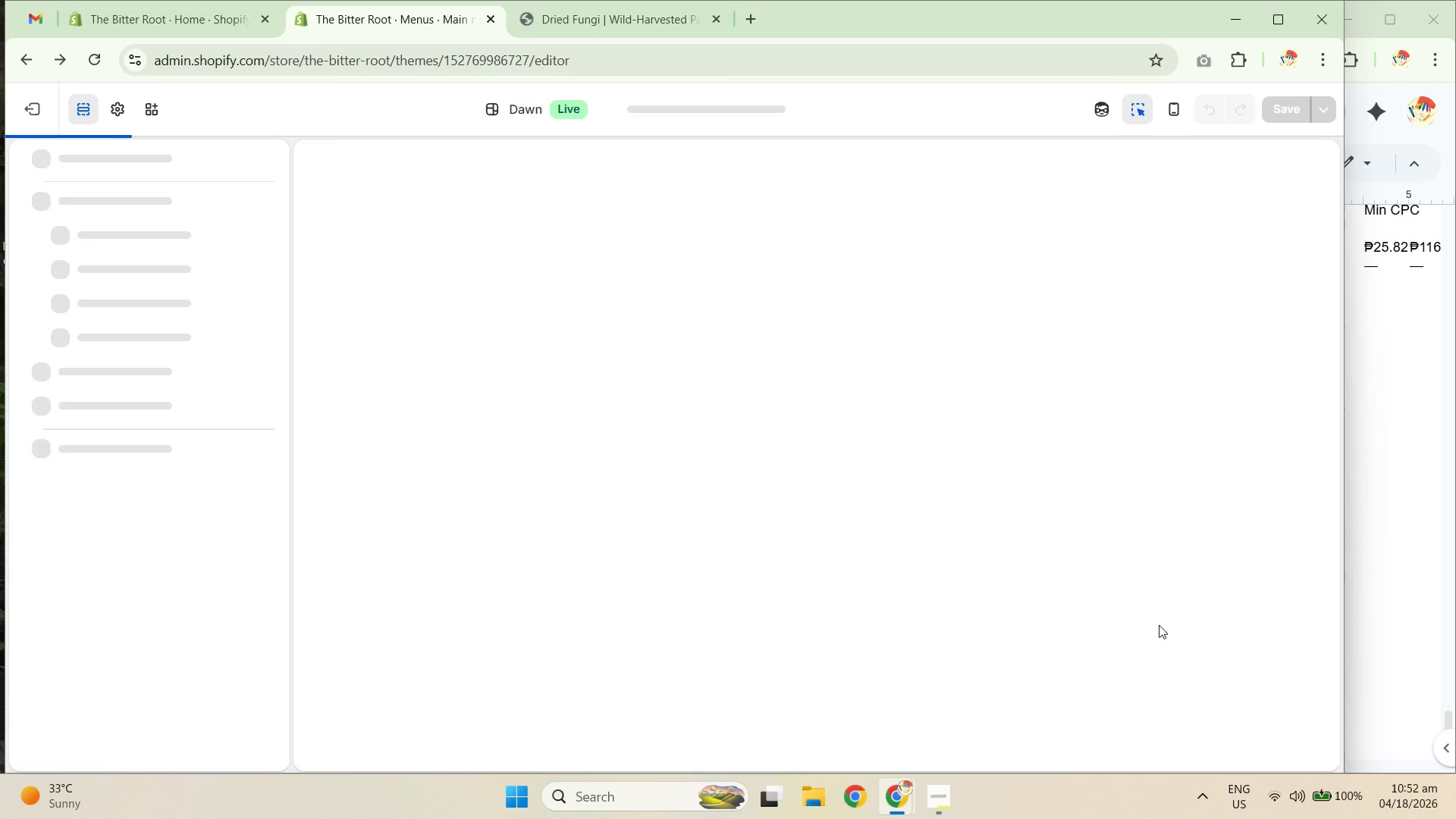 
scroll: coordinate [200, 278], scroll_direction: up, amount: 3.0
 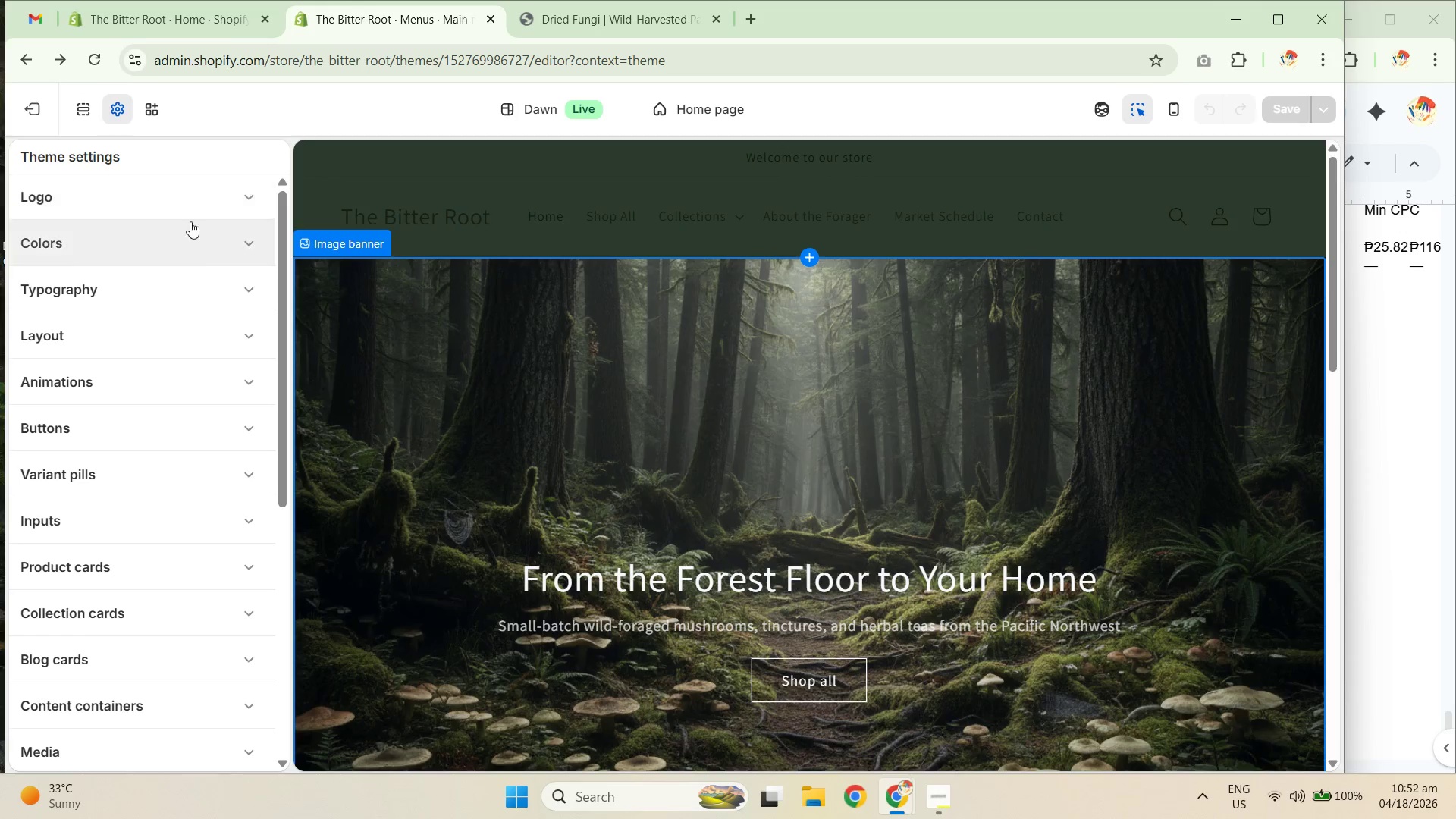 
left_click([190, 239])
 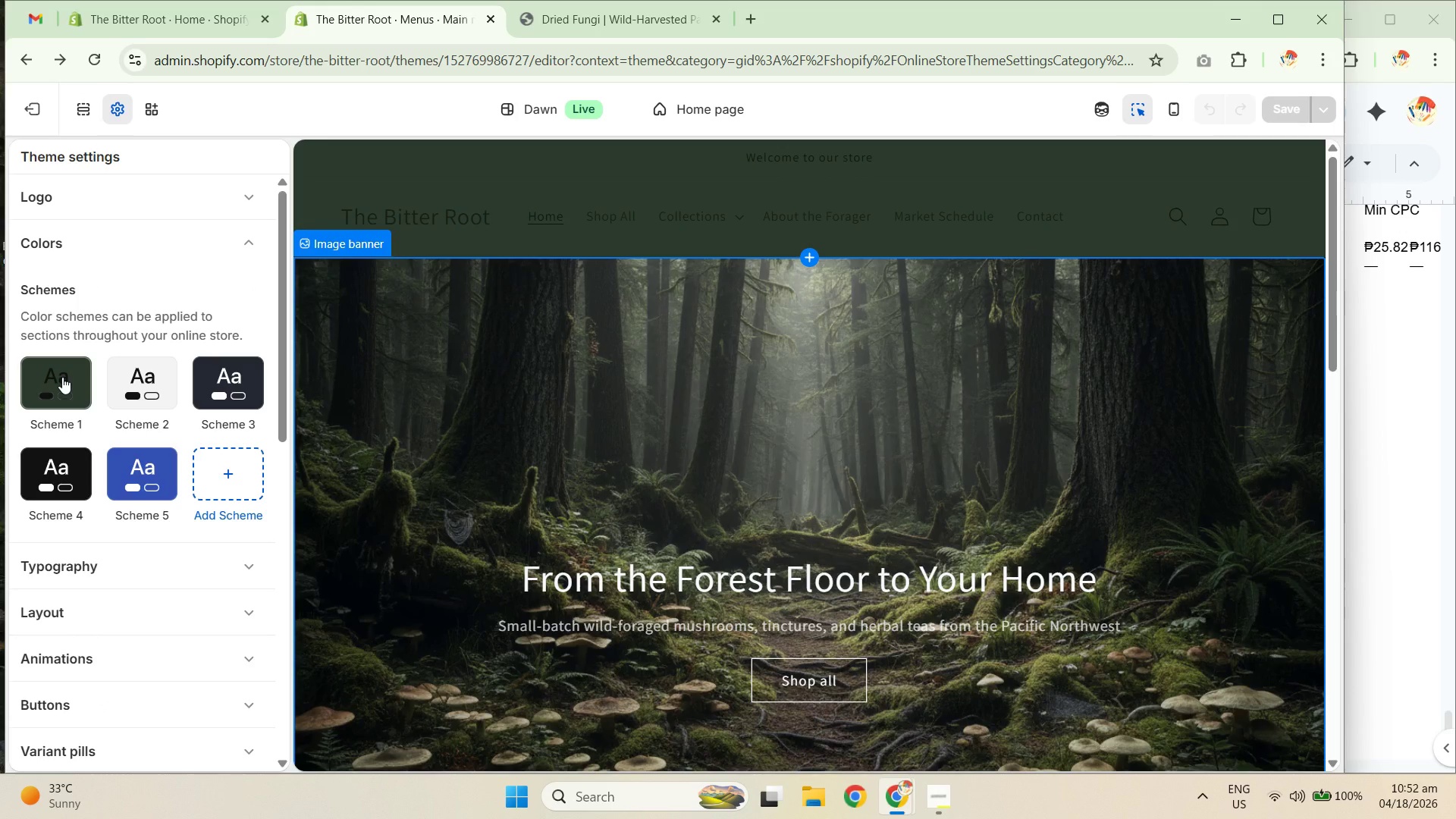 
mouse_move([74, 395])
 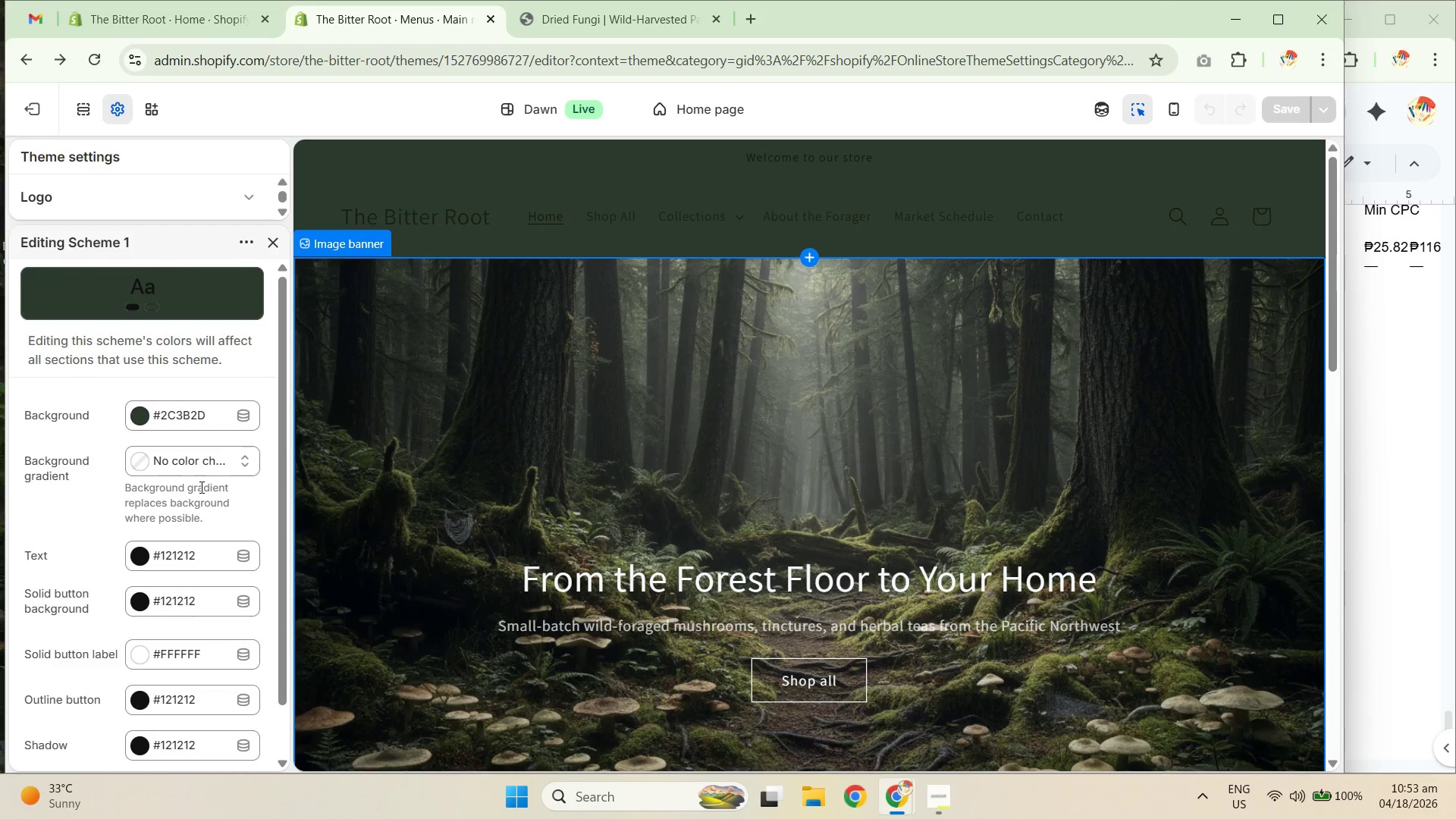 
scroll: coordinate [200, 487], scroll_direction: down, amount: 1.0
 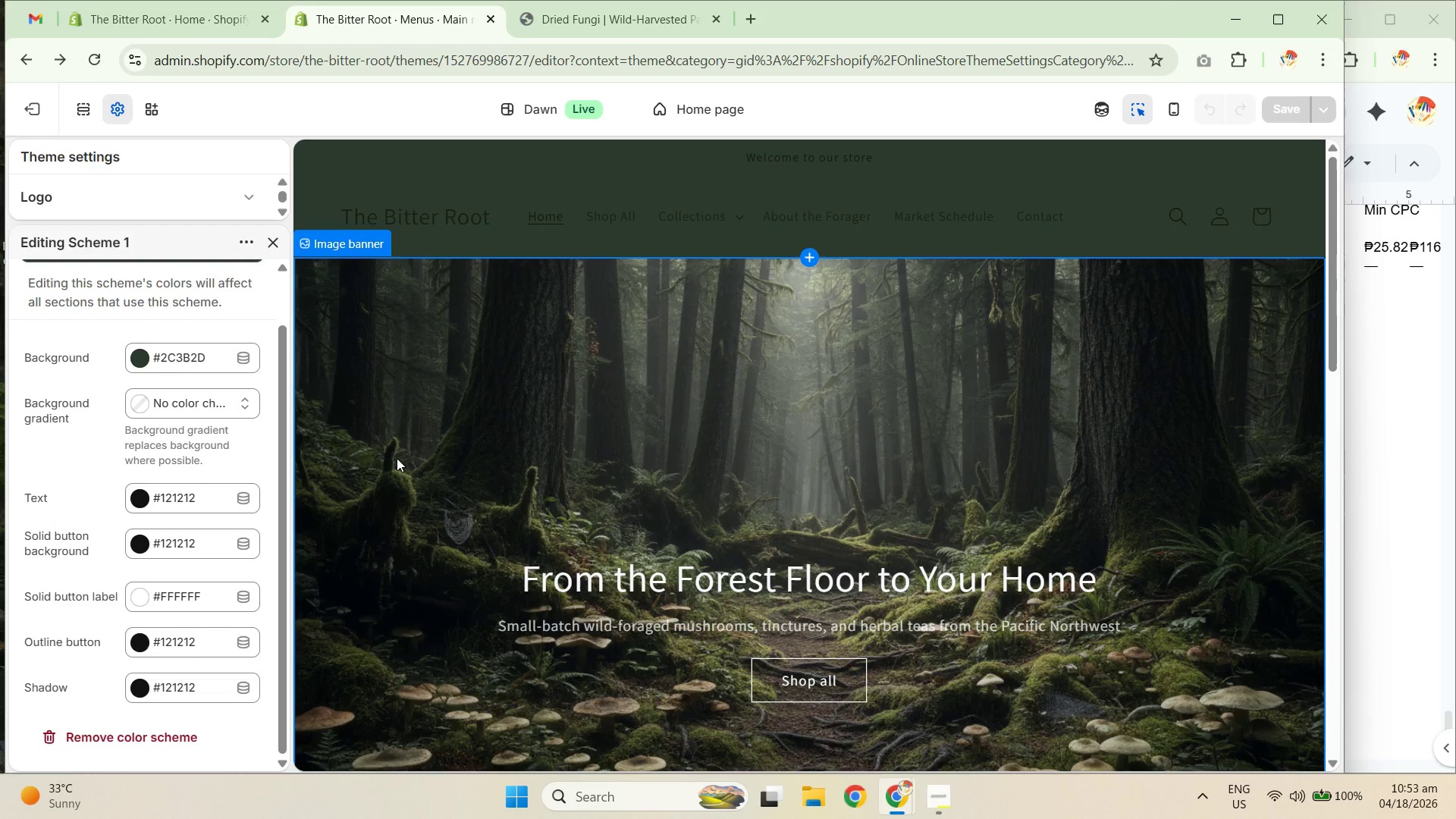 
wait(7.67)
 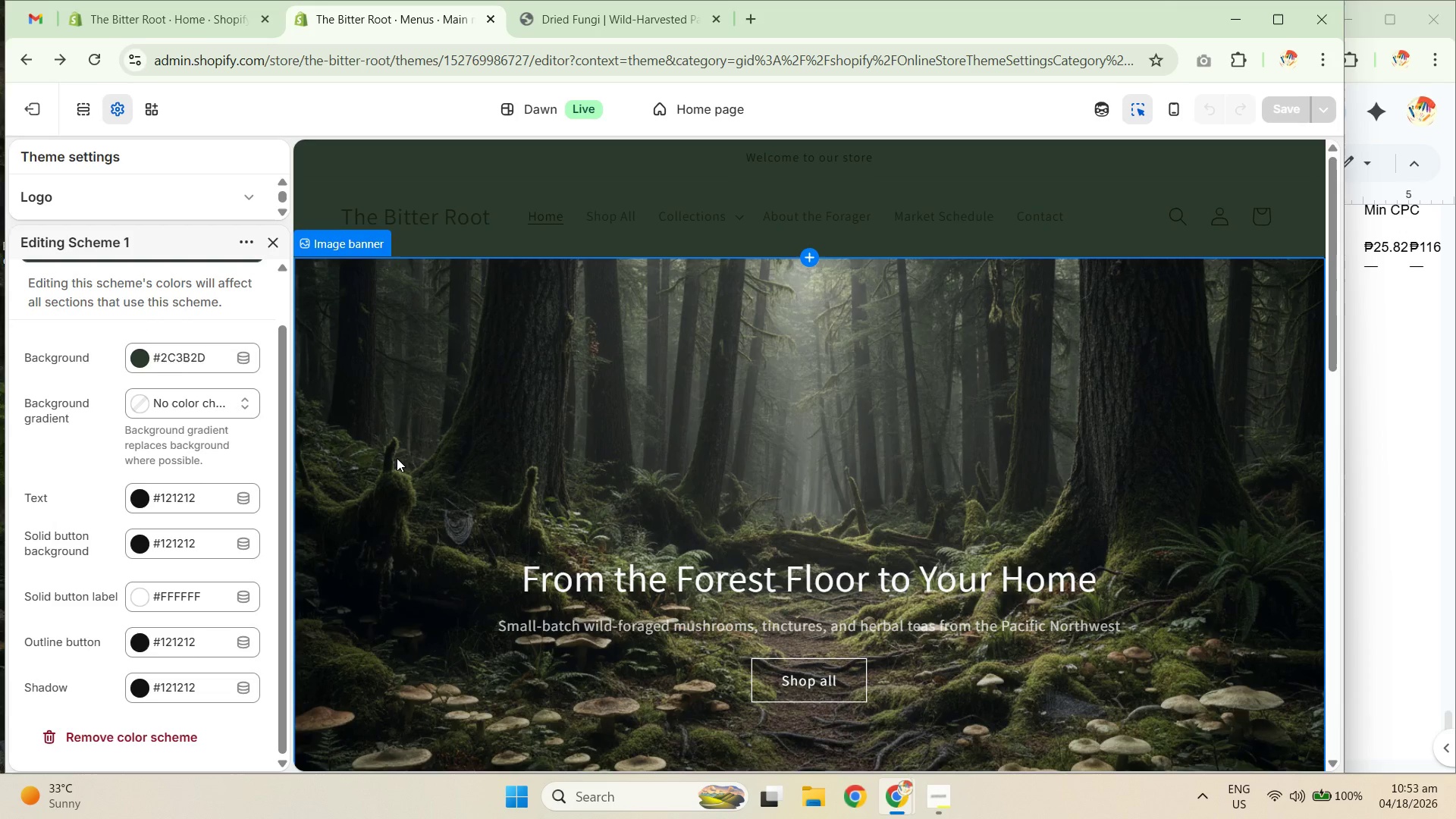 
left_click([1422, 483])
 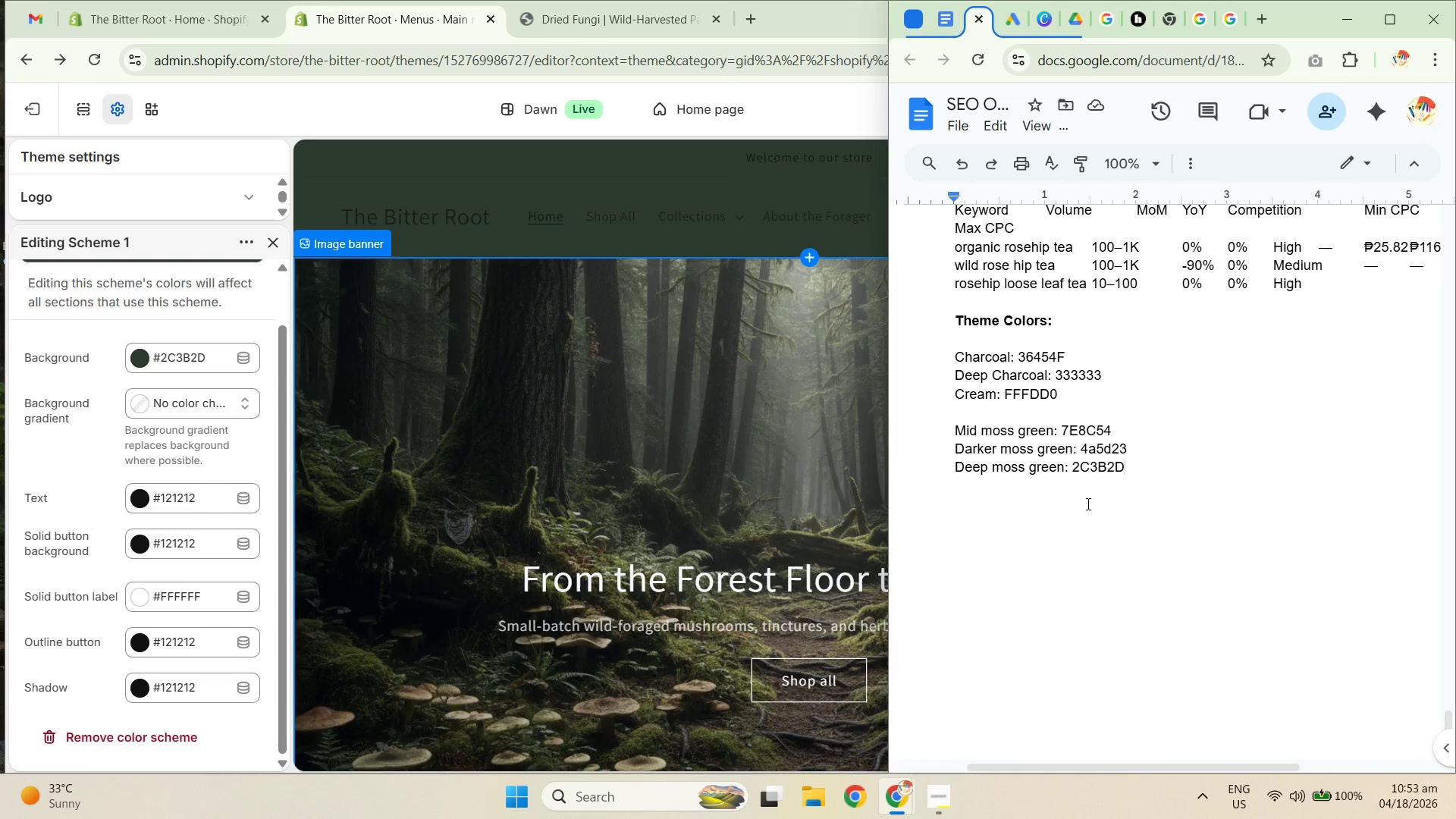 
wait(9.58)
 